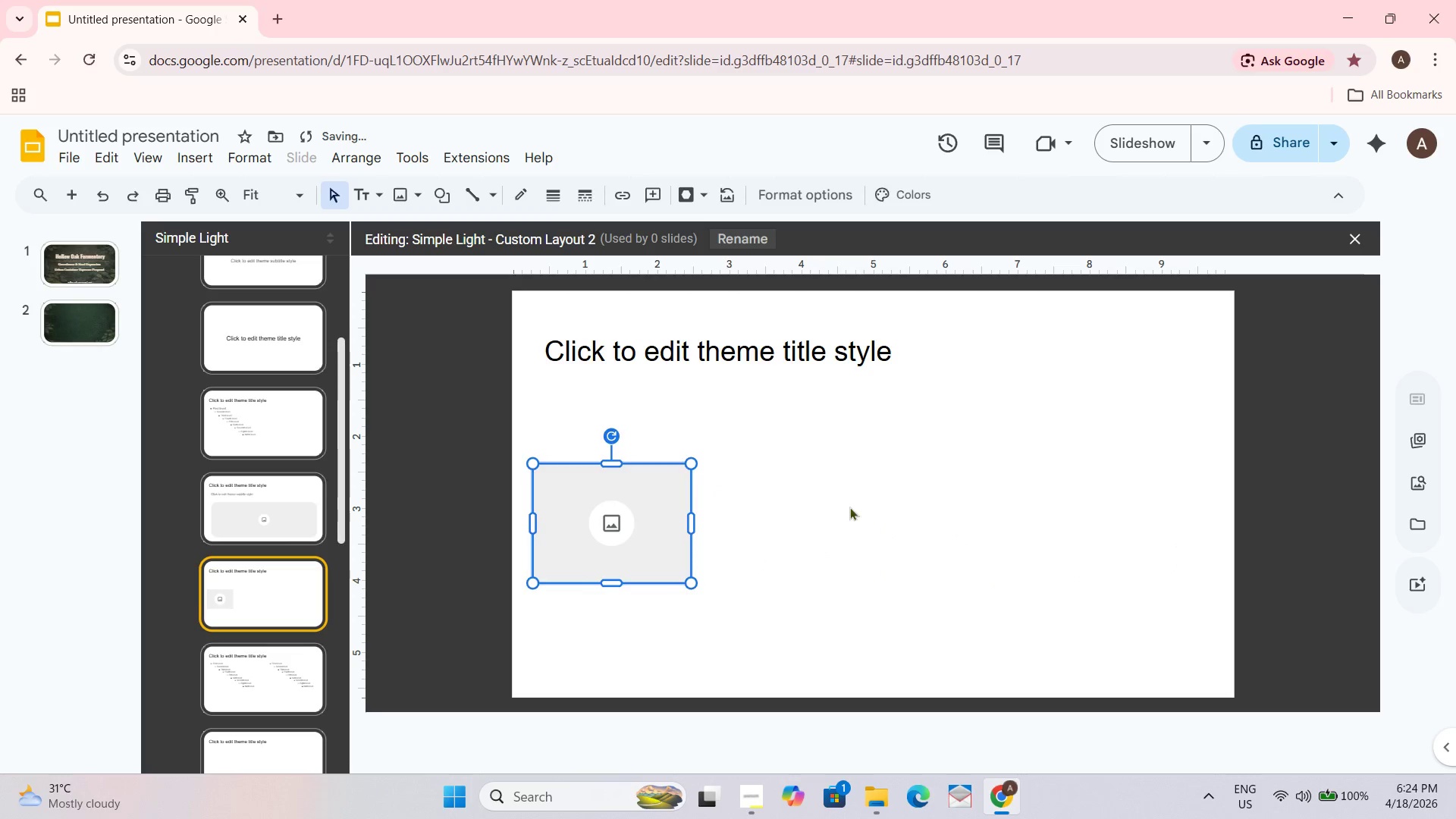 
left_click([849, 507])
 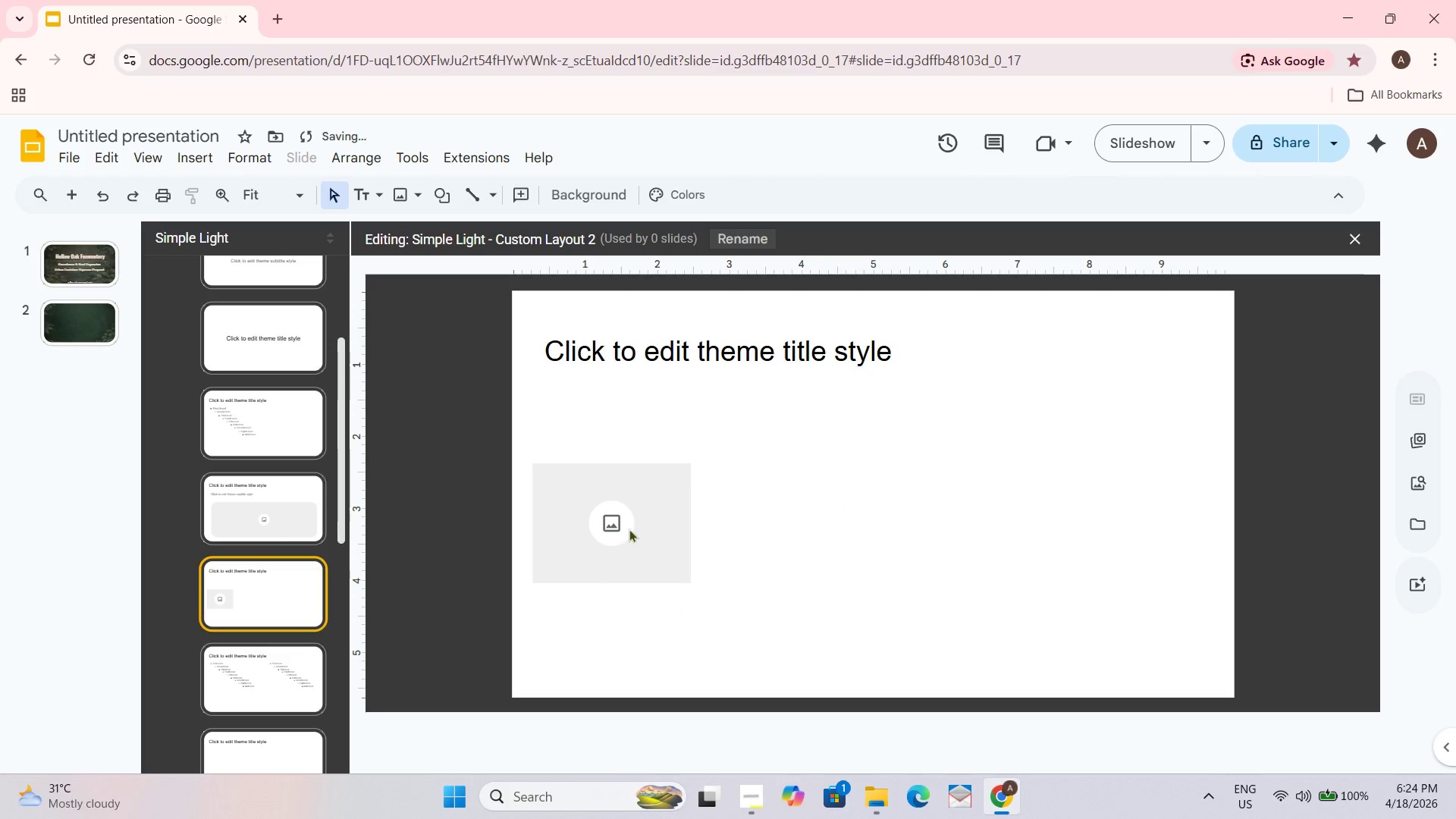 
left_click_drag(start_coordinate=[627, 527], to_coordinate=[627, 513])
 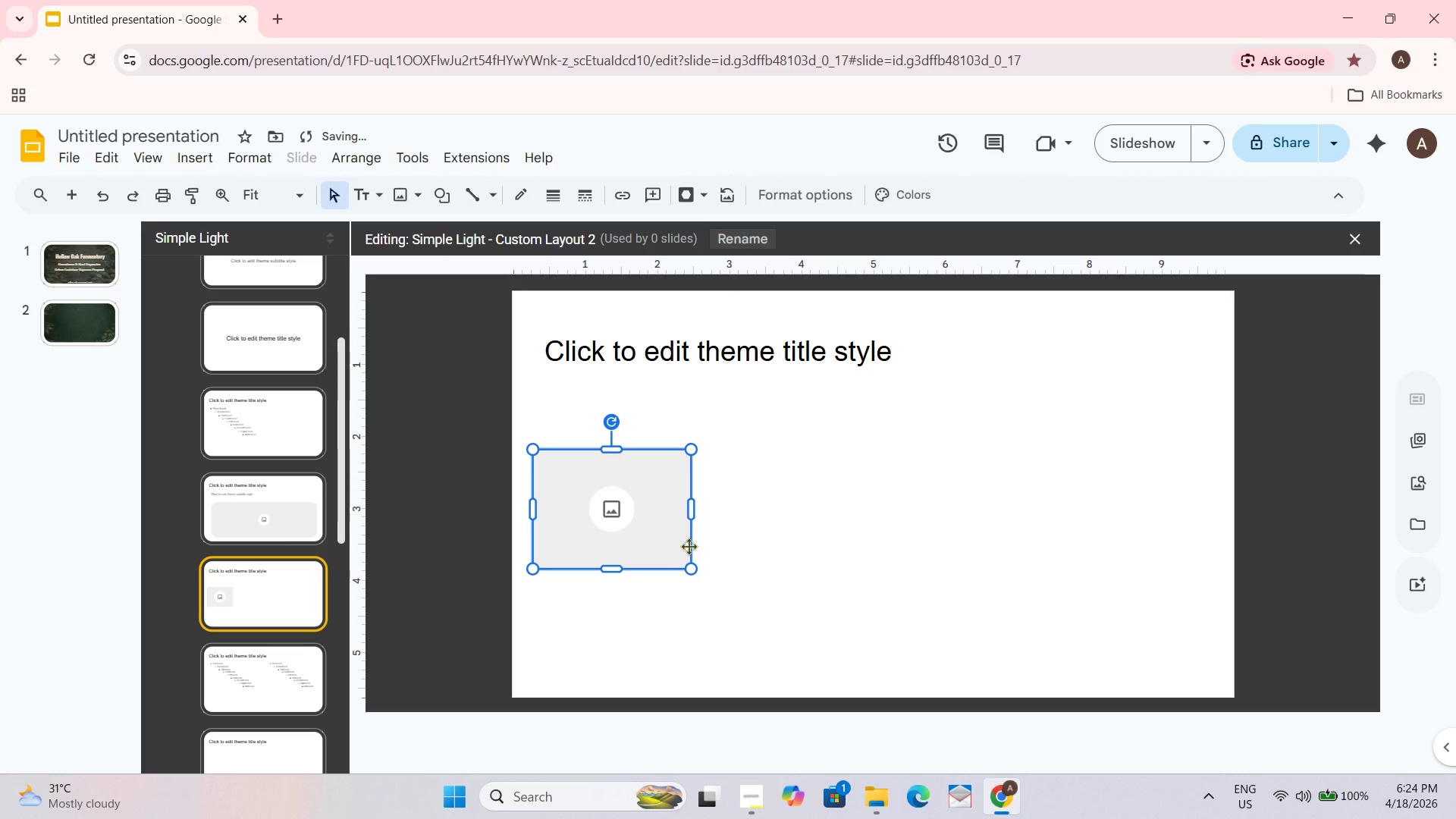 
key(Control+D)
 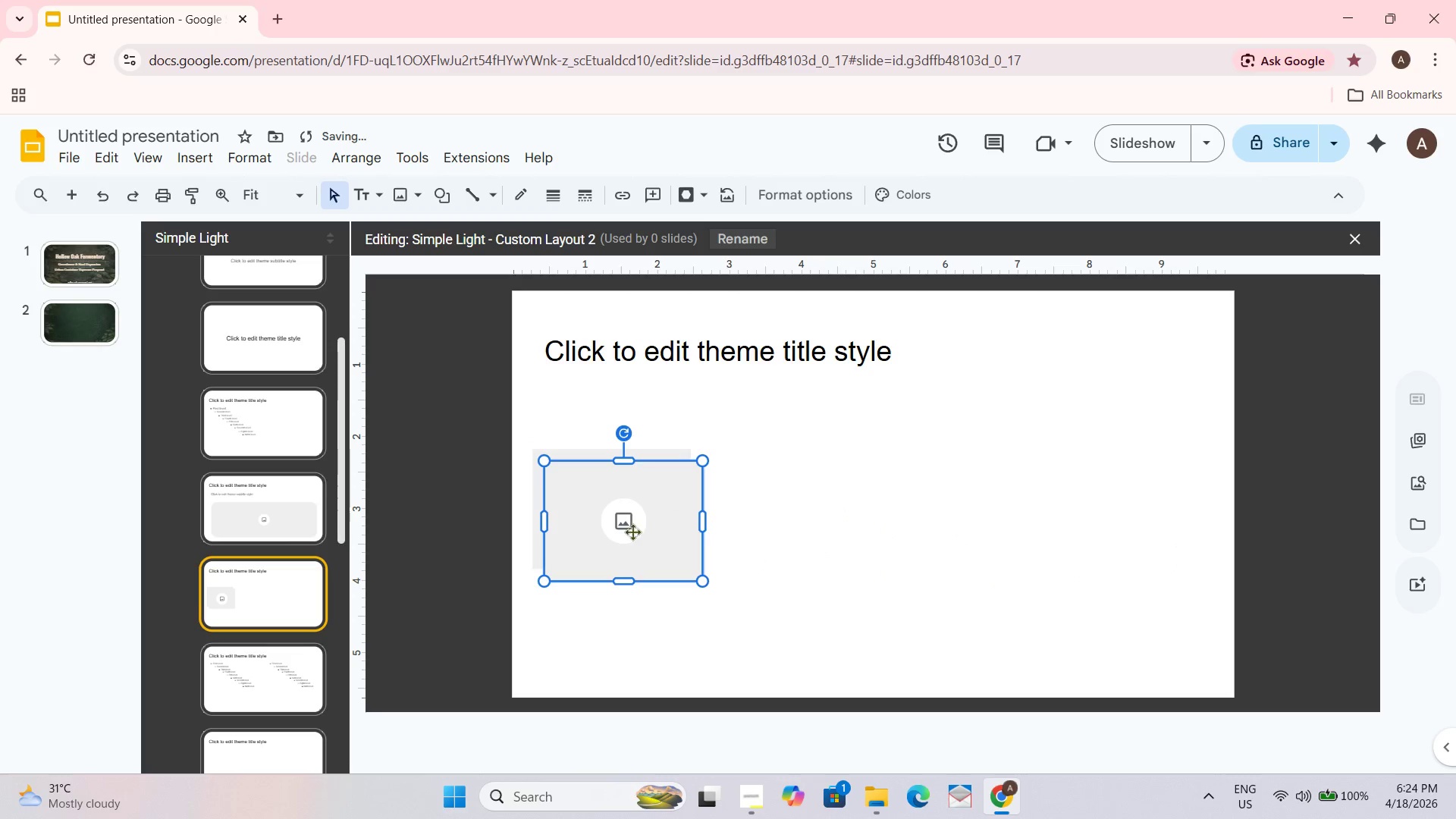 
left_click_drag(start_coordinate=[632, 532], to_coordinate=[789, 519])
 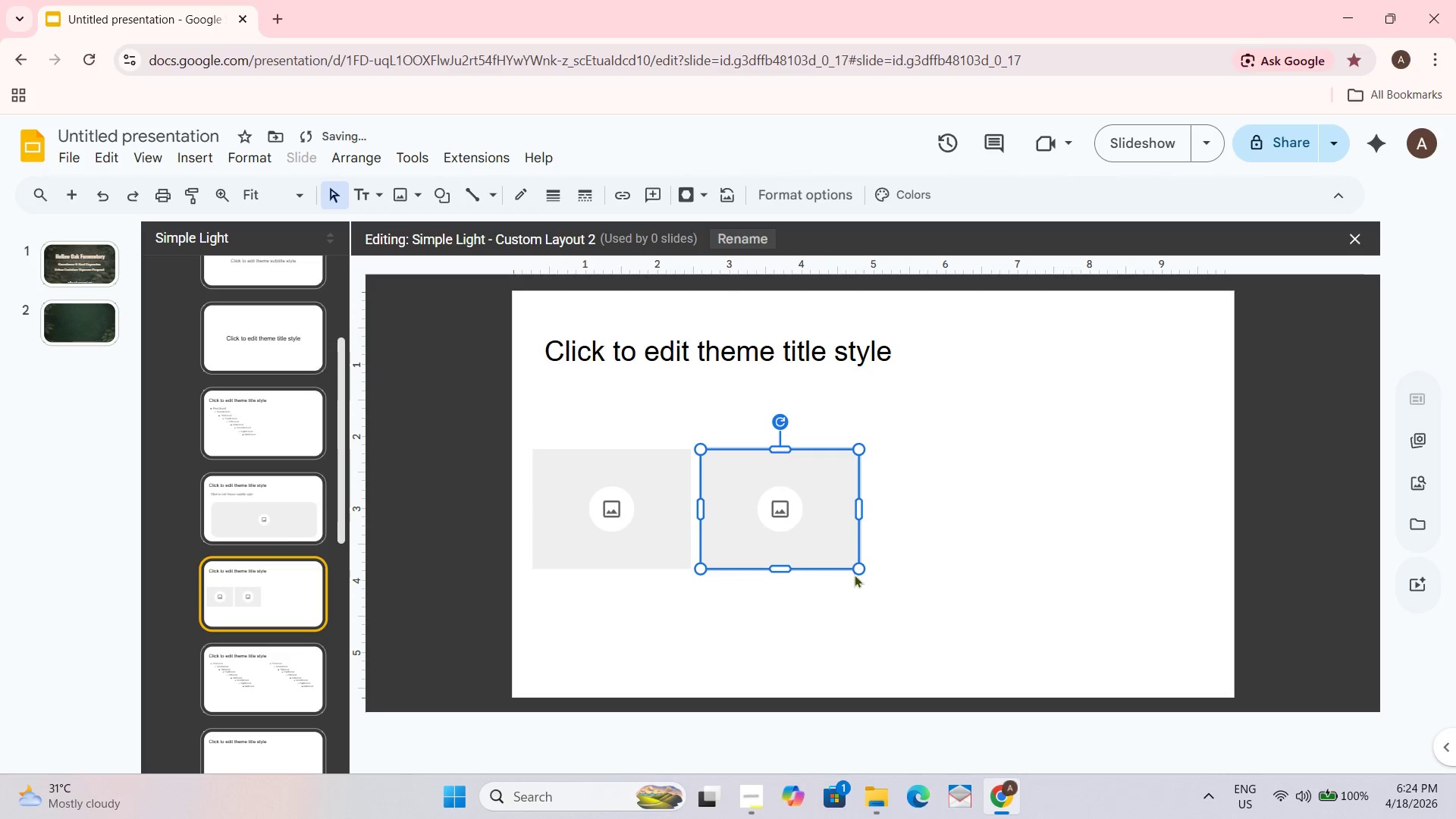 
key(Control+D)
 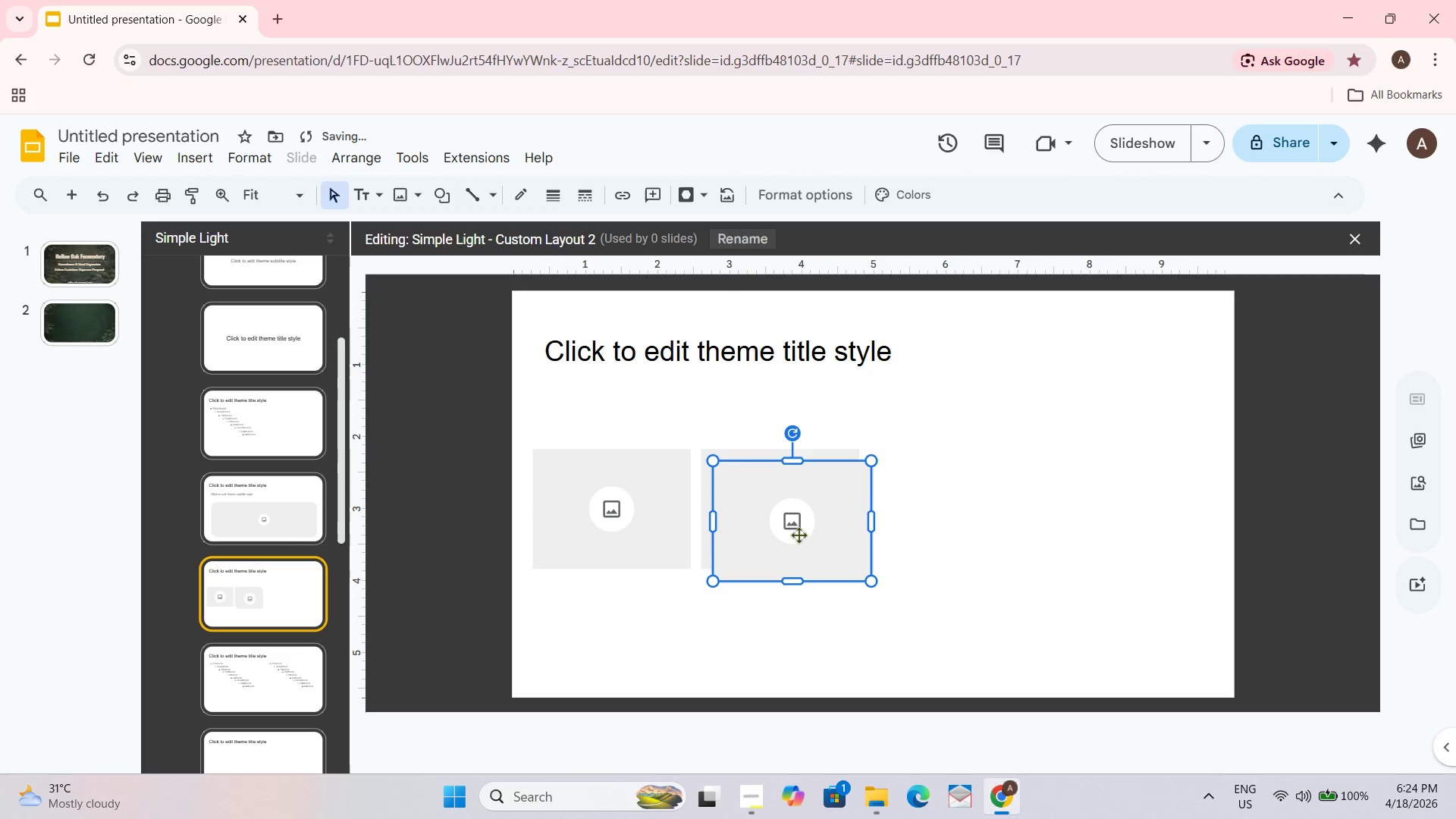 
left_click_drag(start_coordinate=[799, 535], to_coordinate=[962, 522])
 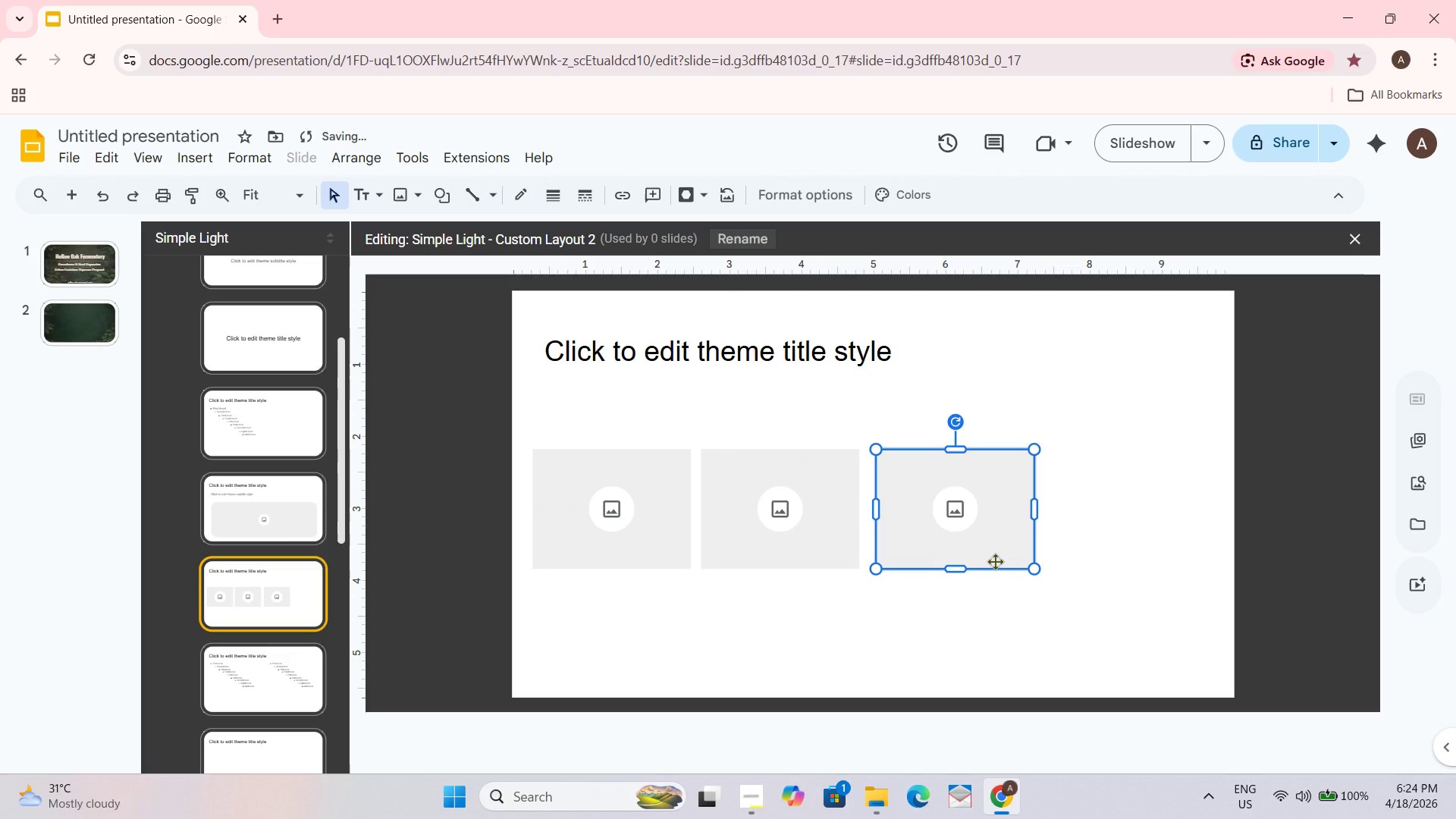 
key(Control+D)
 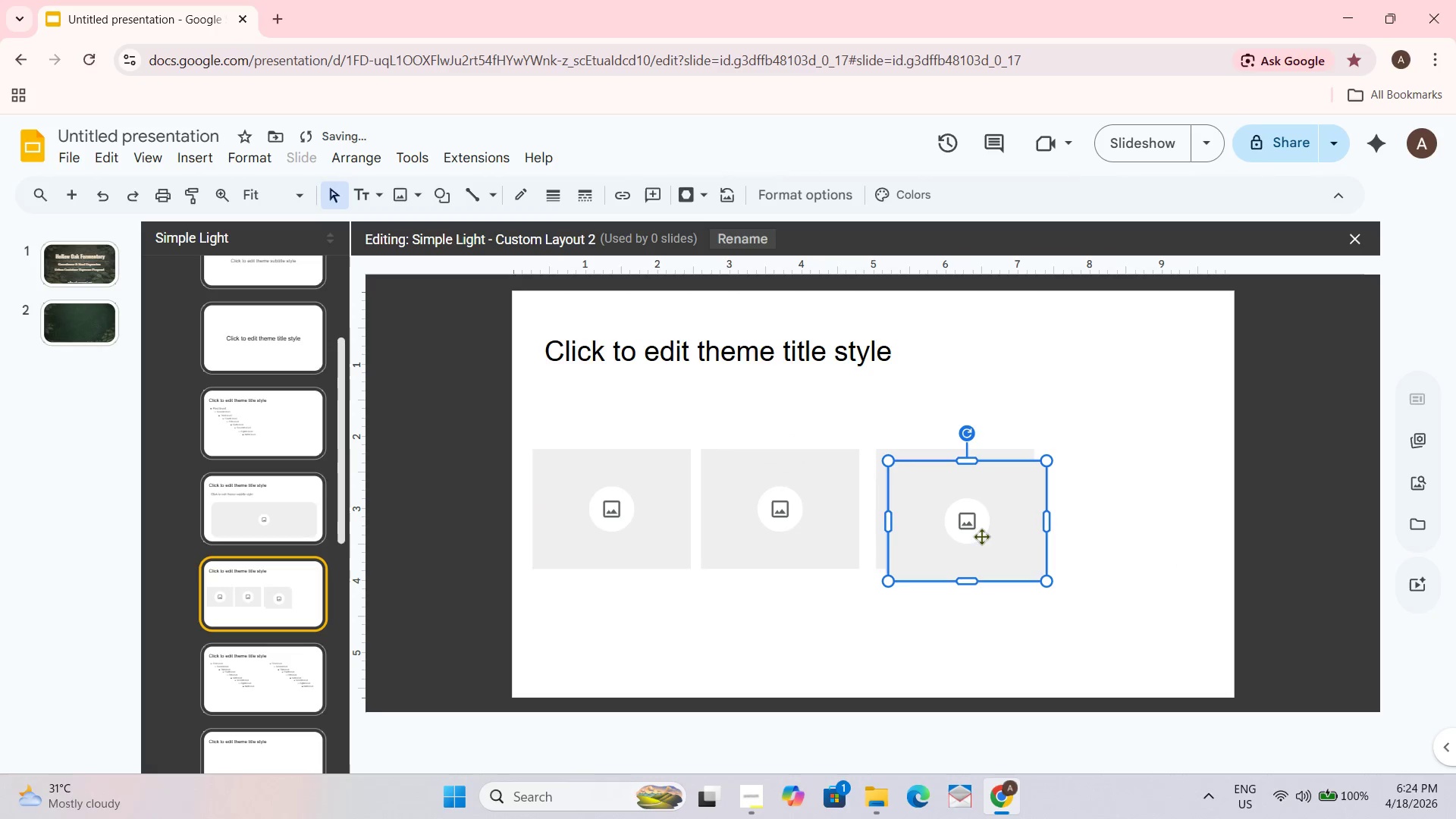 
left_click_drag(start_coordinate=[981, 536], to_coordinate=[1144, 523])
 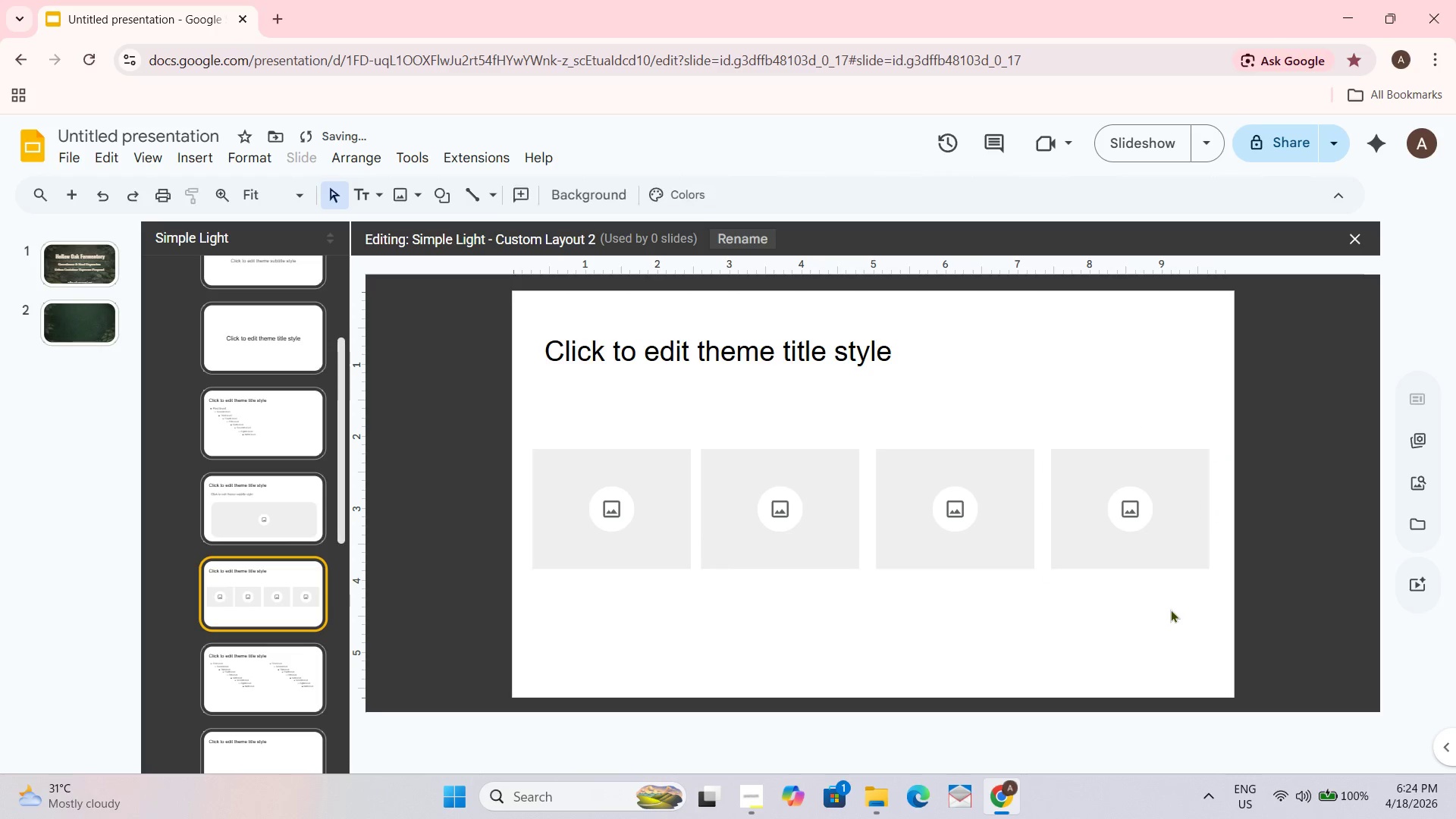 
left_click([1170, 609])
 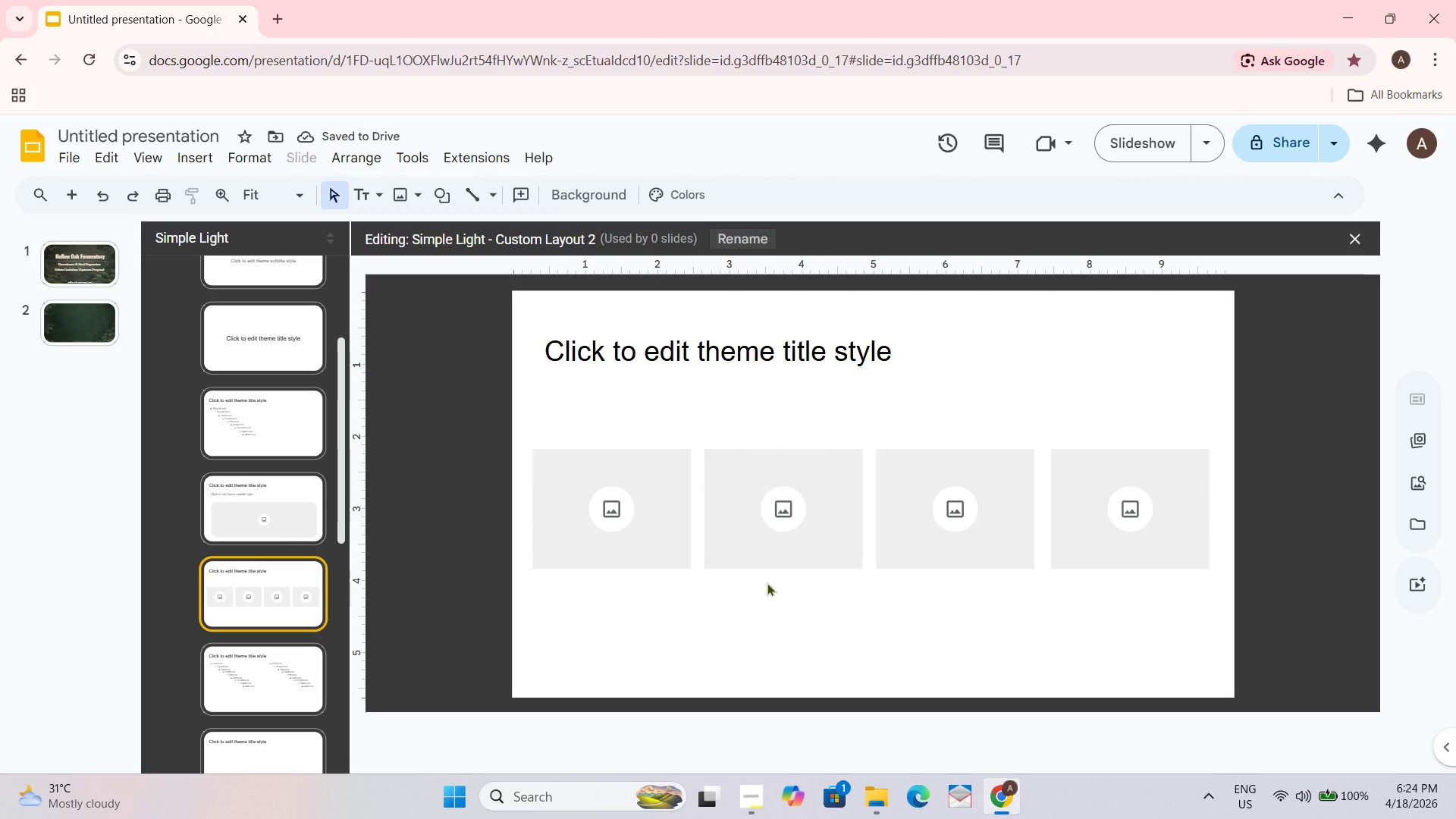 
wait(12.97)
 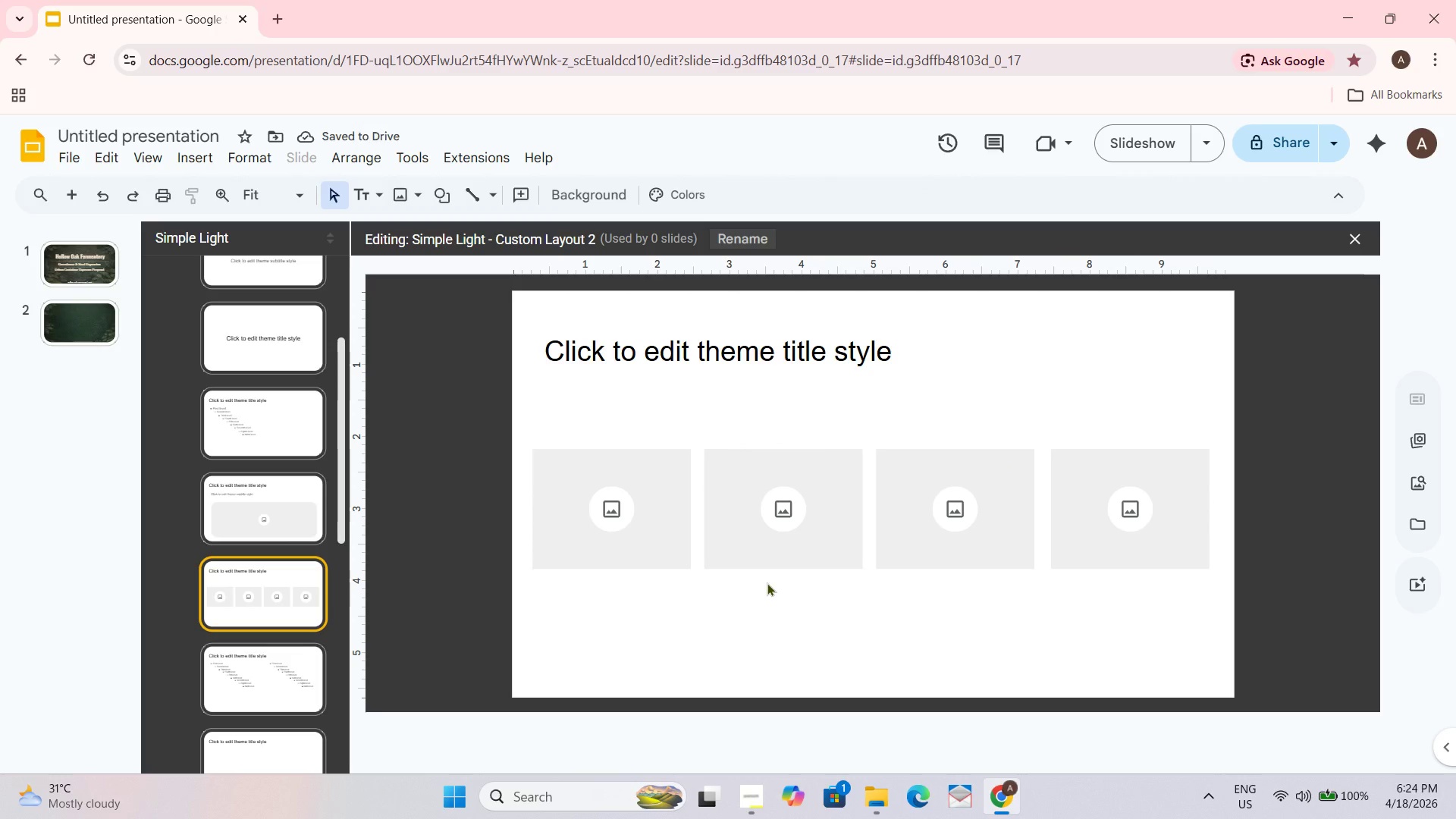 
left_click([1353, 236])
 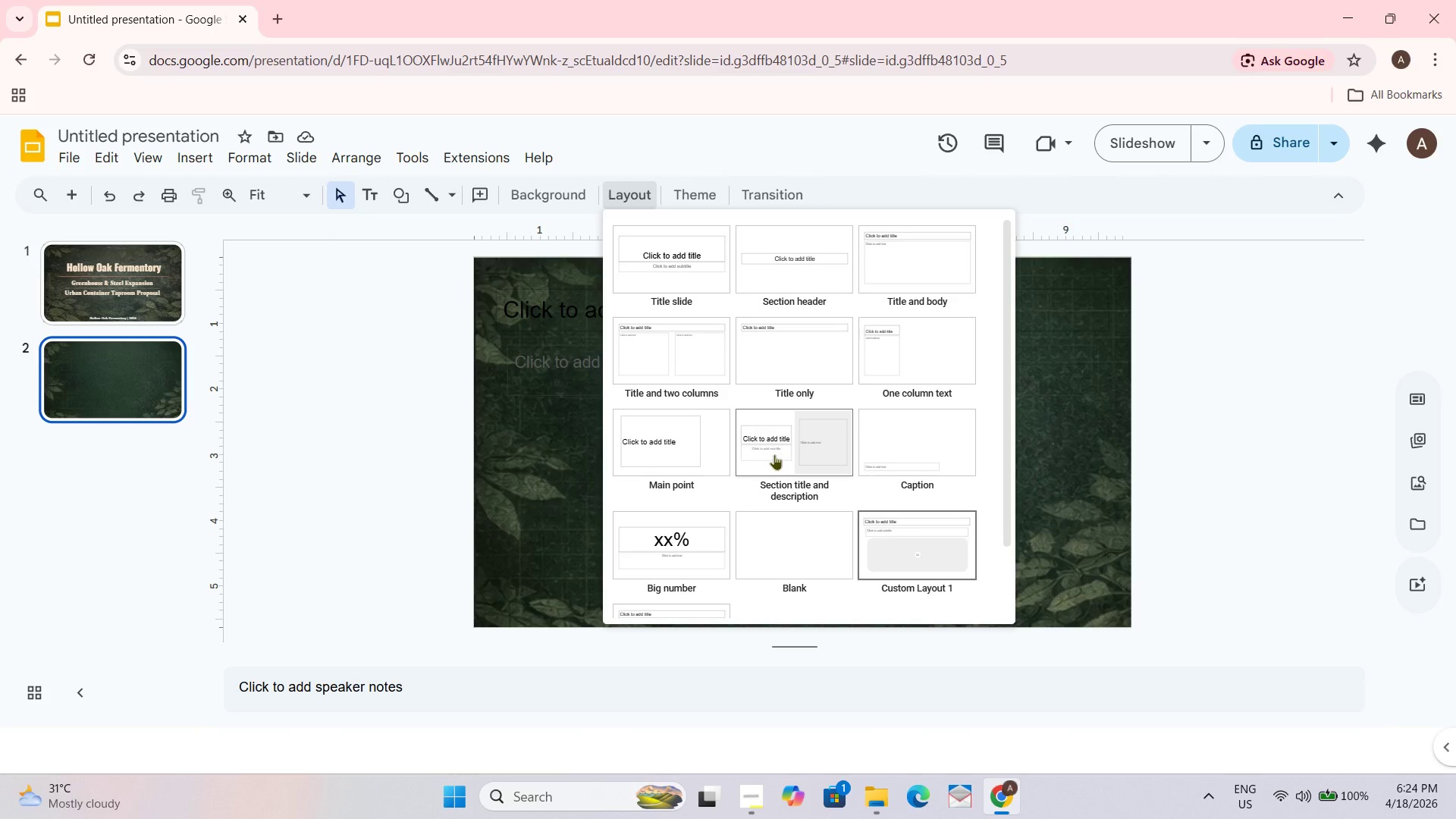 
left_click([704, 529])
 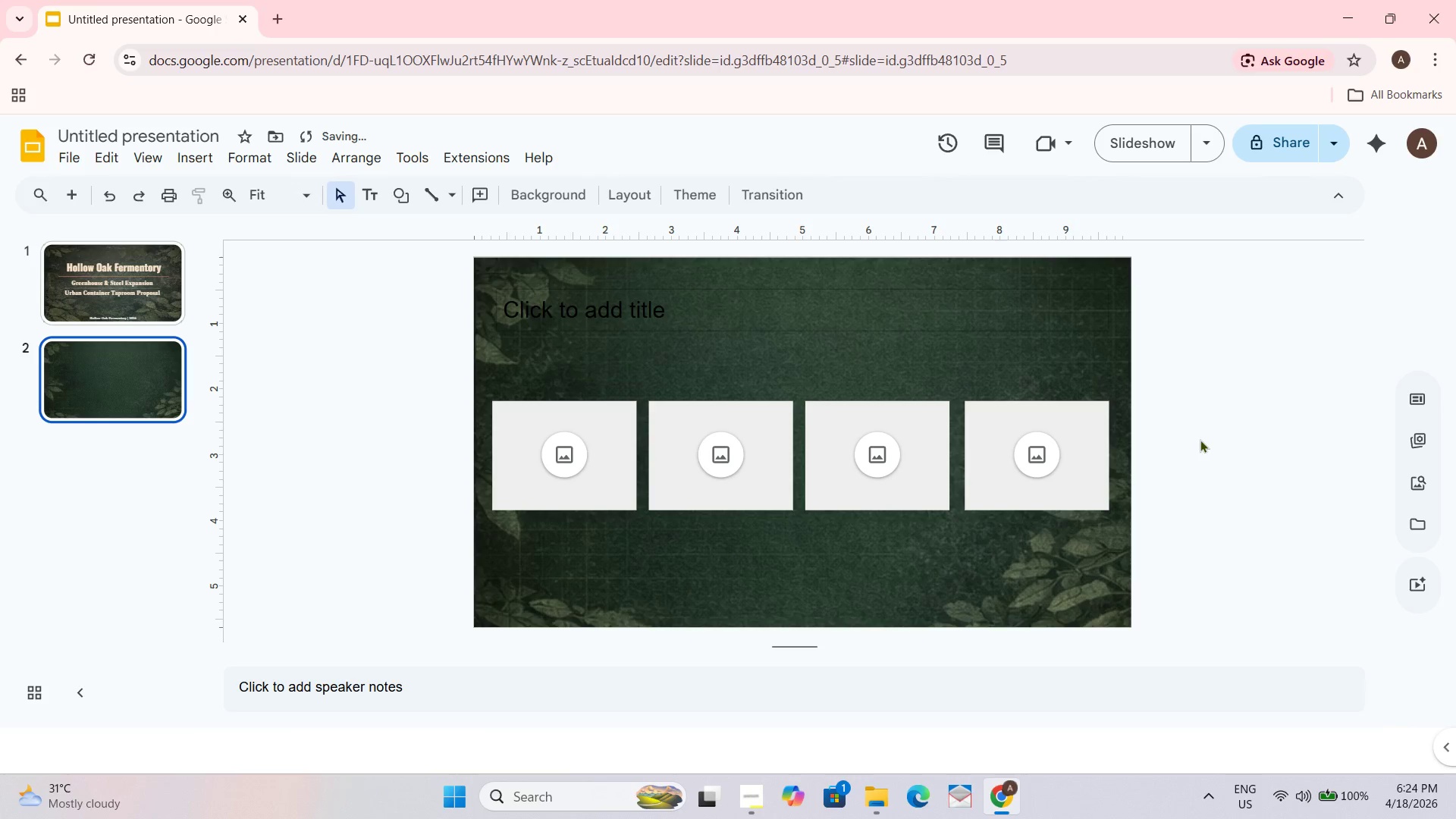 
scroll: coordinate [722, 484], scroll_direction: down, amount: 2.0
 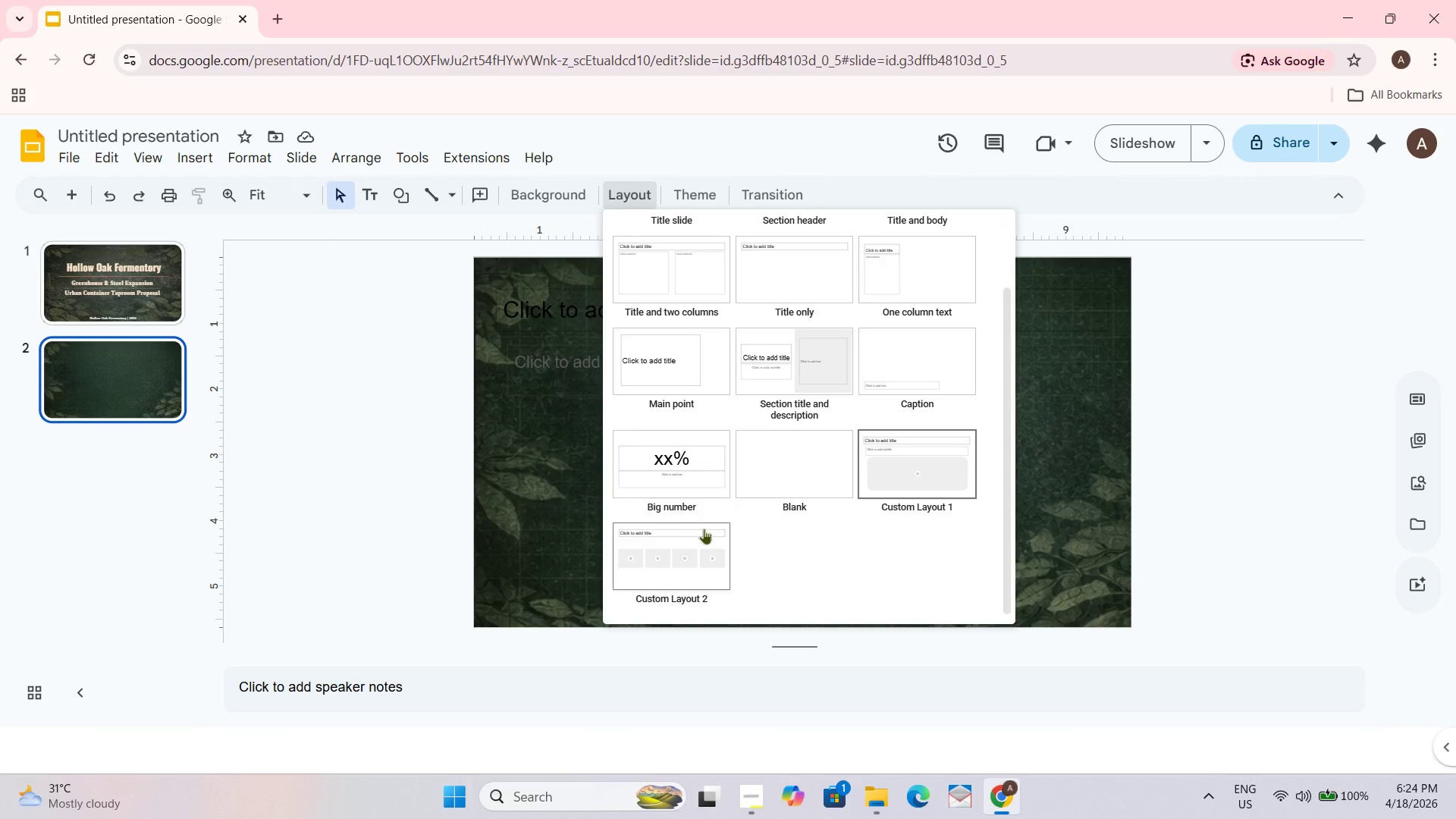 
left_click([1211, 433])
 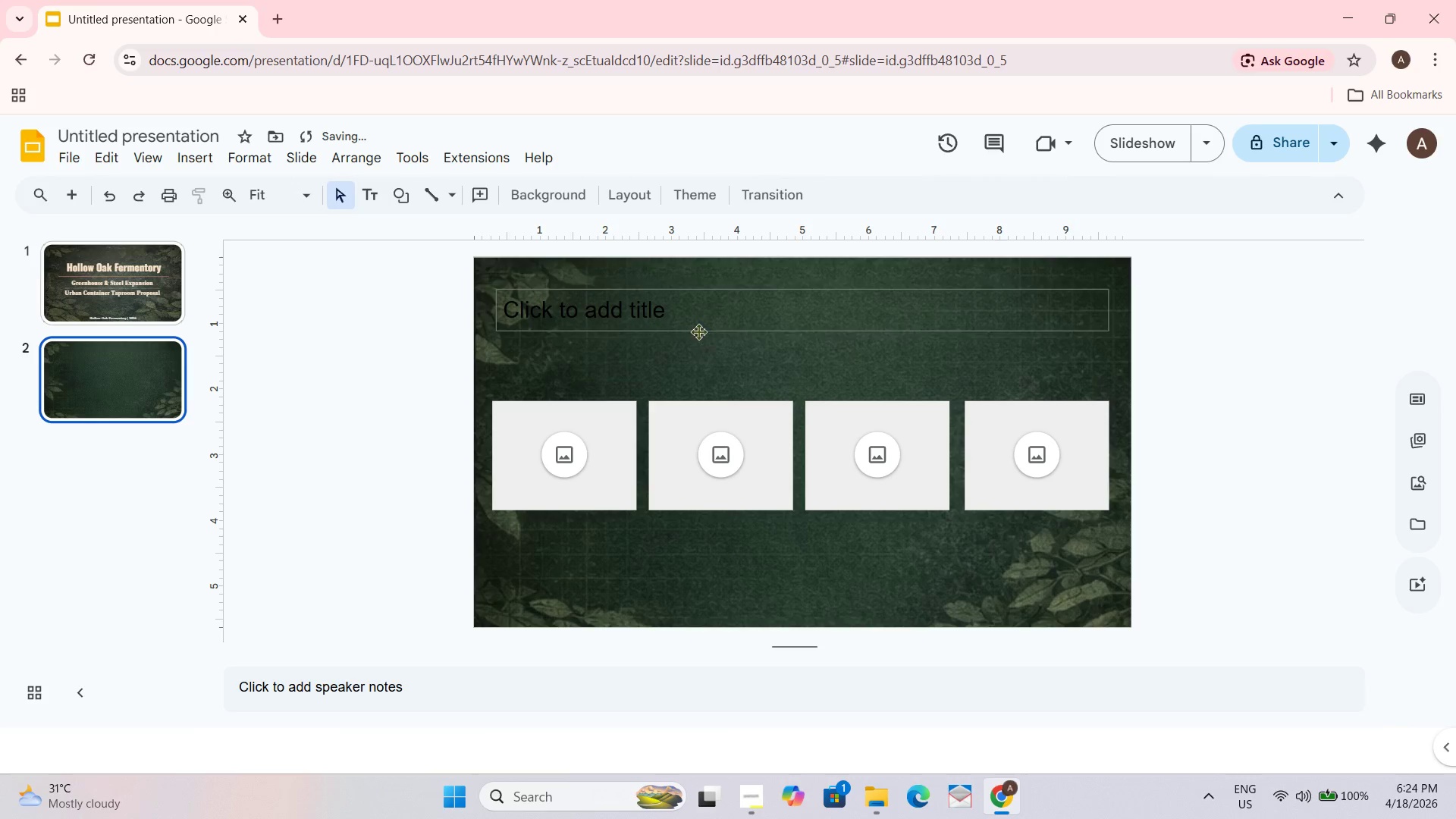 
left_click([710, 302])
 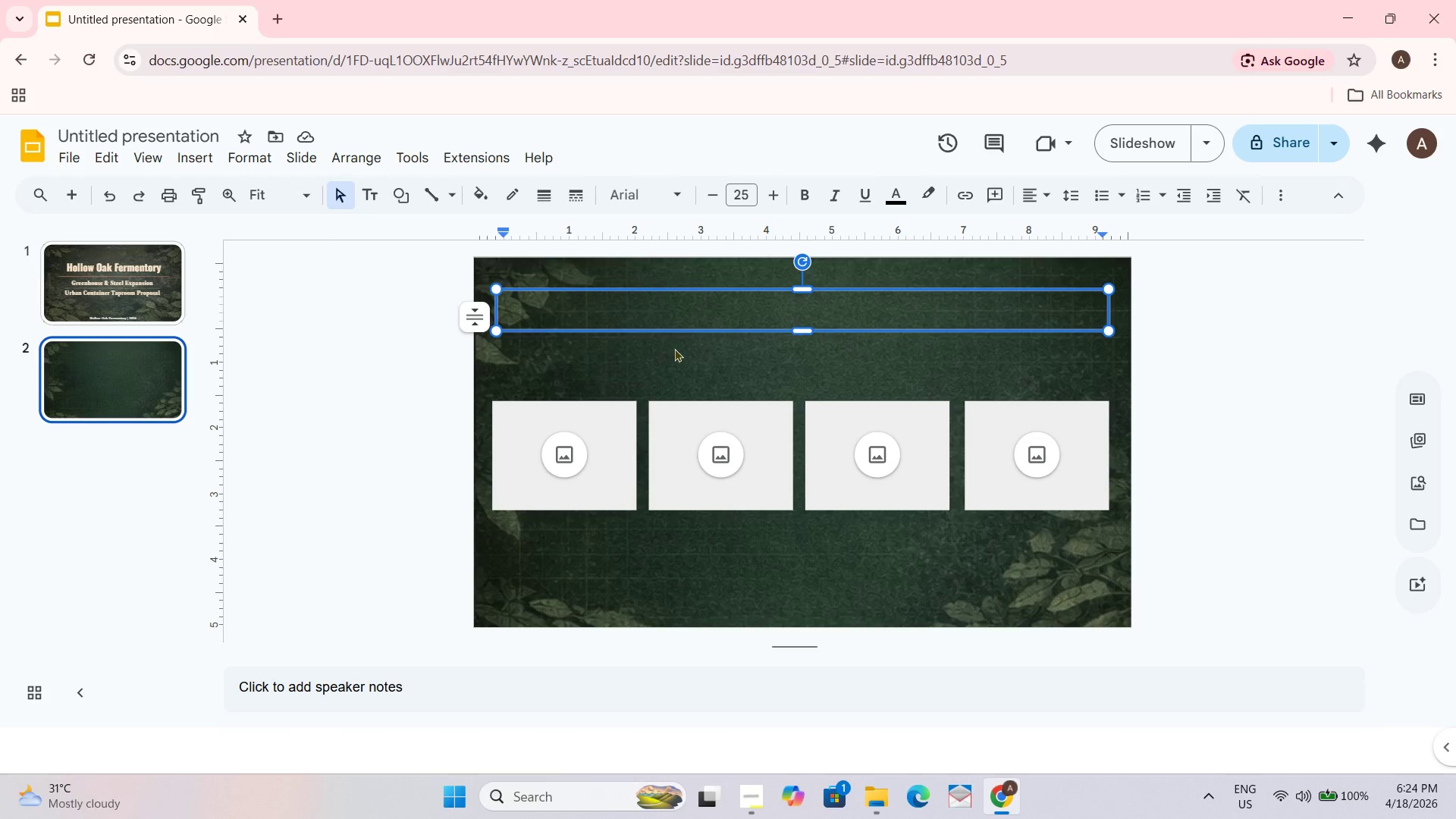 
wait(5.08)
 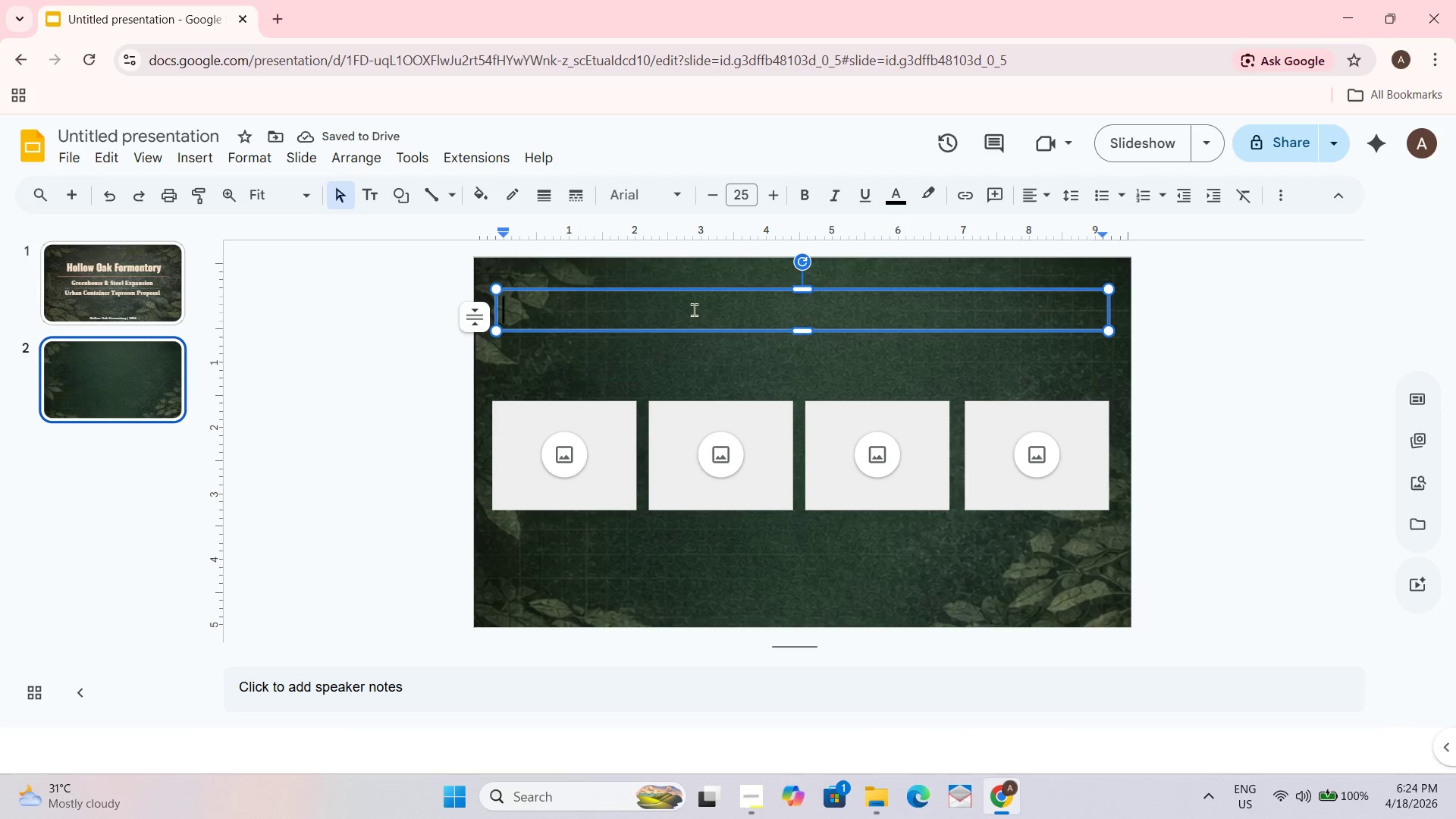 
left_click_drag(start_coordinate=[800, 334], to_coordinate=[795, 378])
 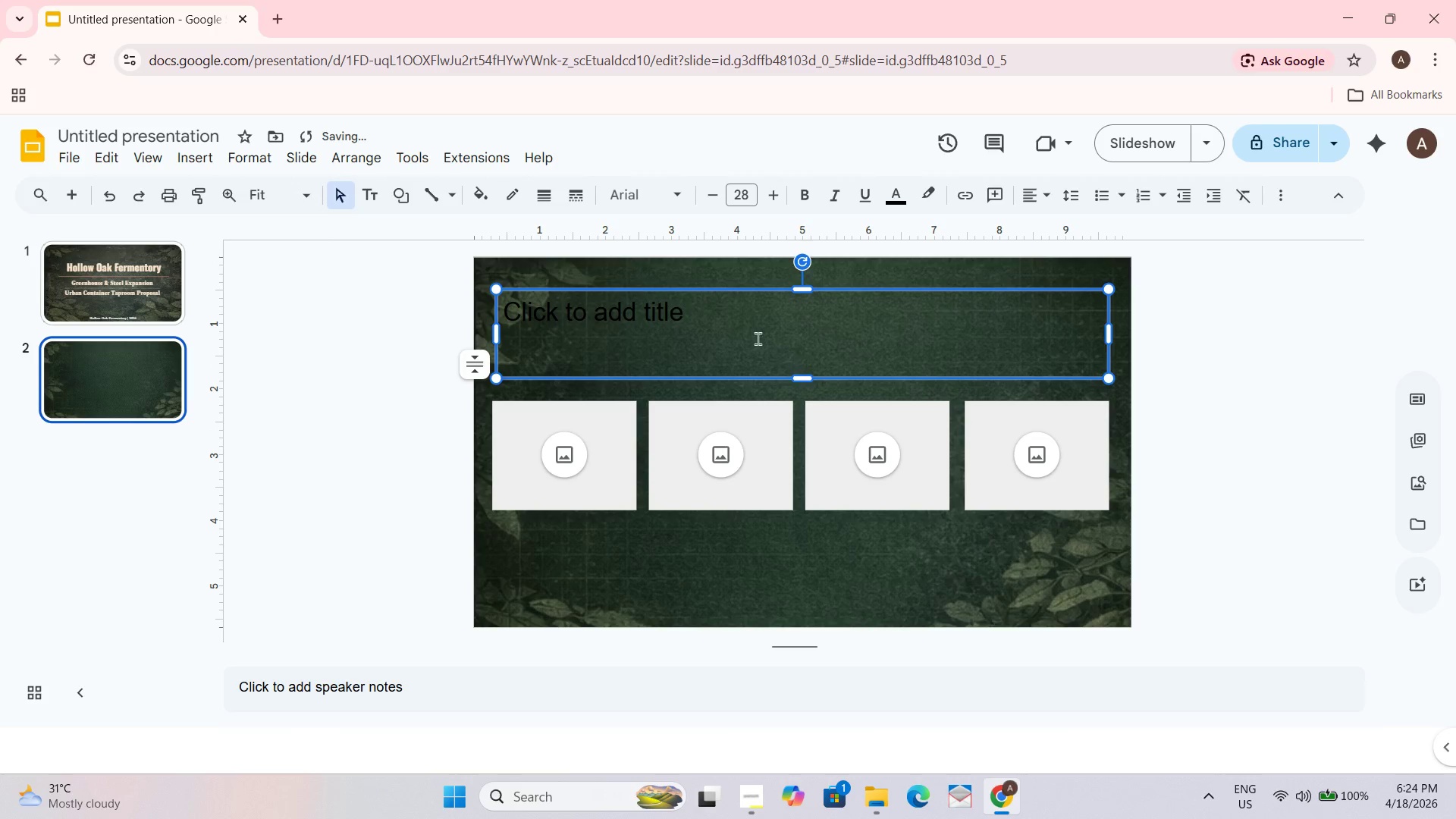 
left_click([740, 327])
 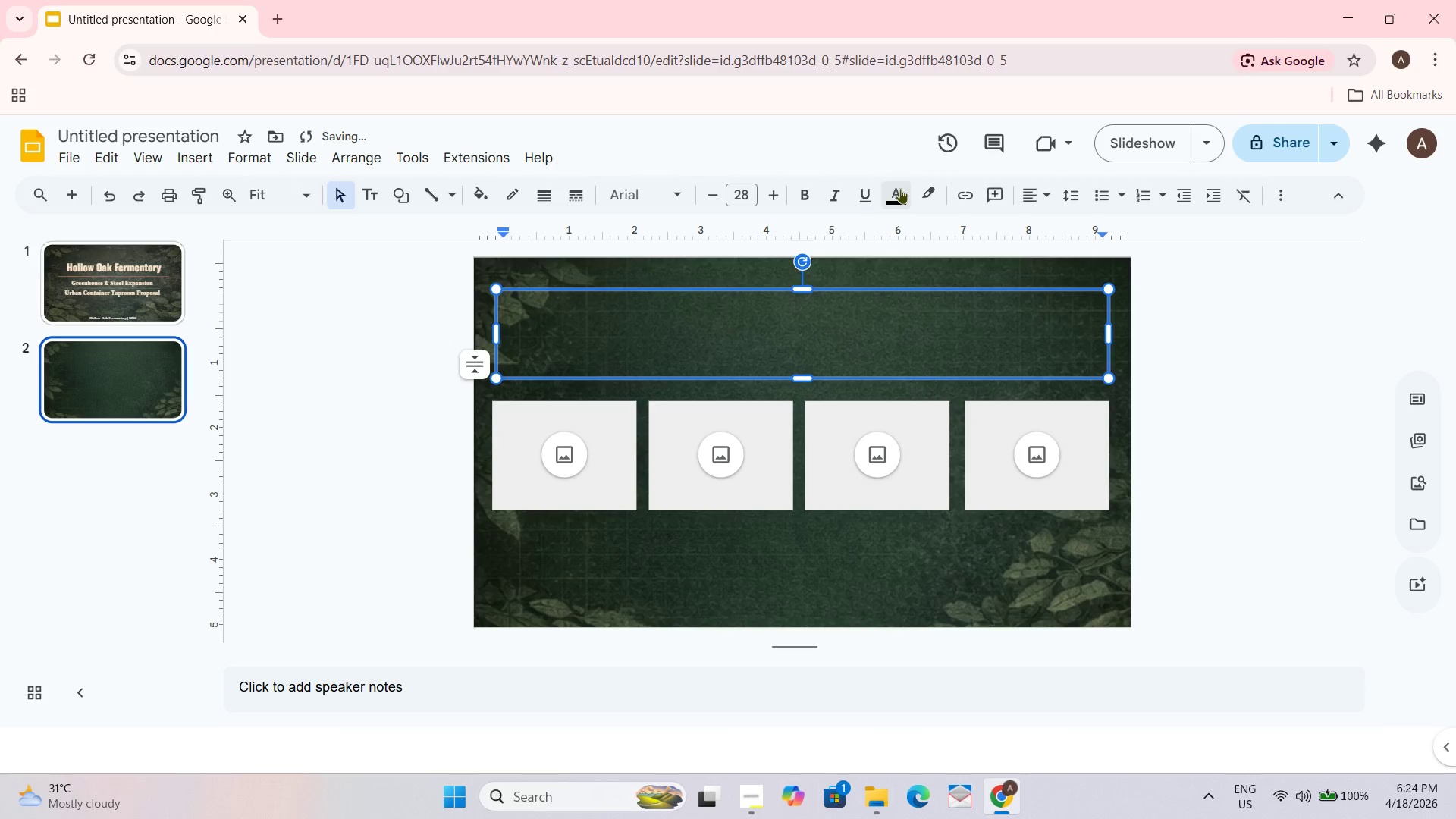 
left_click([900, 188])
 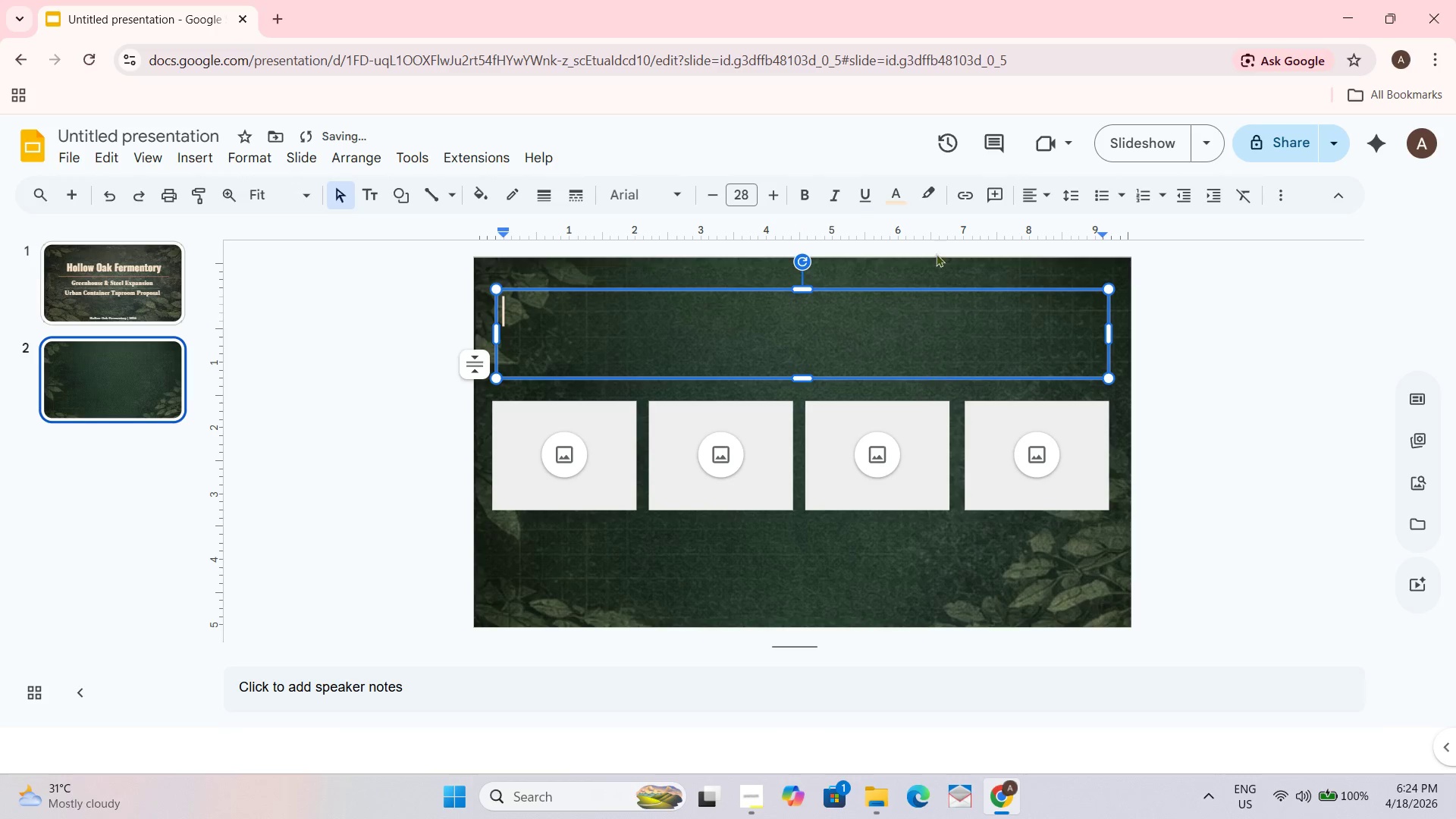 
left_click([664, 191])
 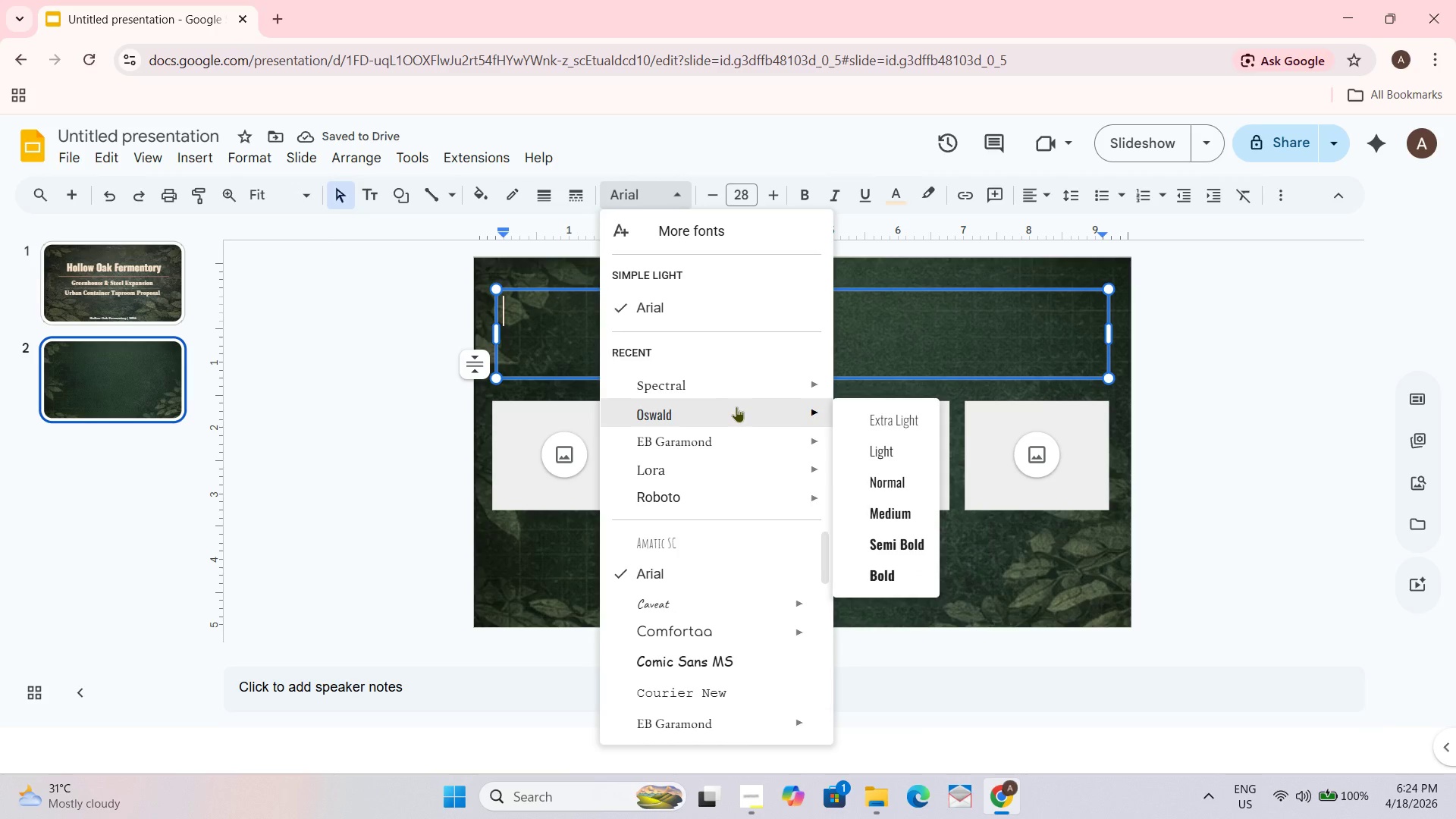 
mouse_move([758, 412])
 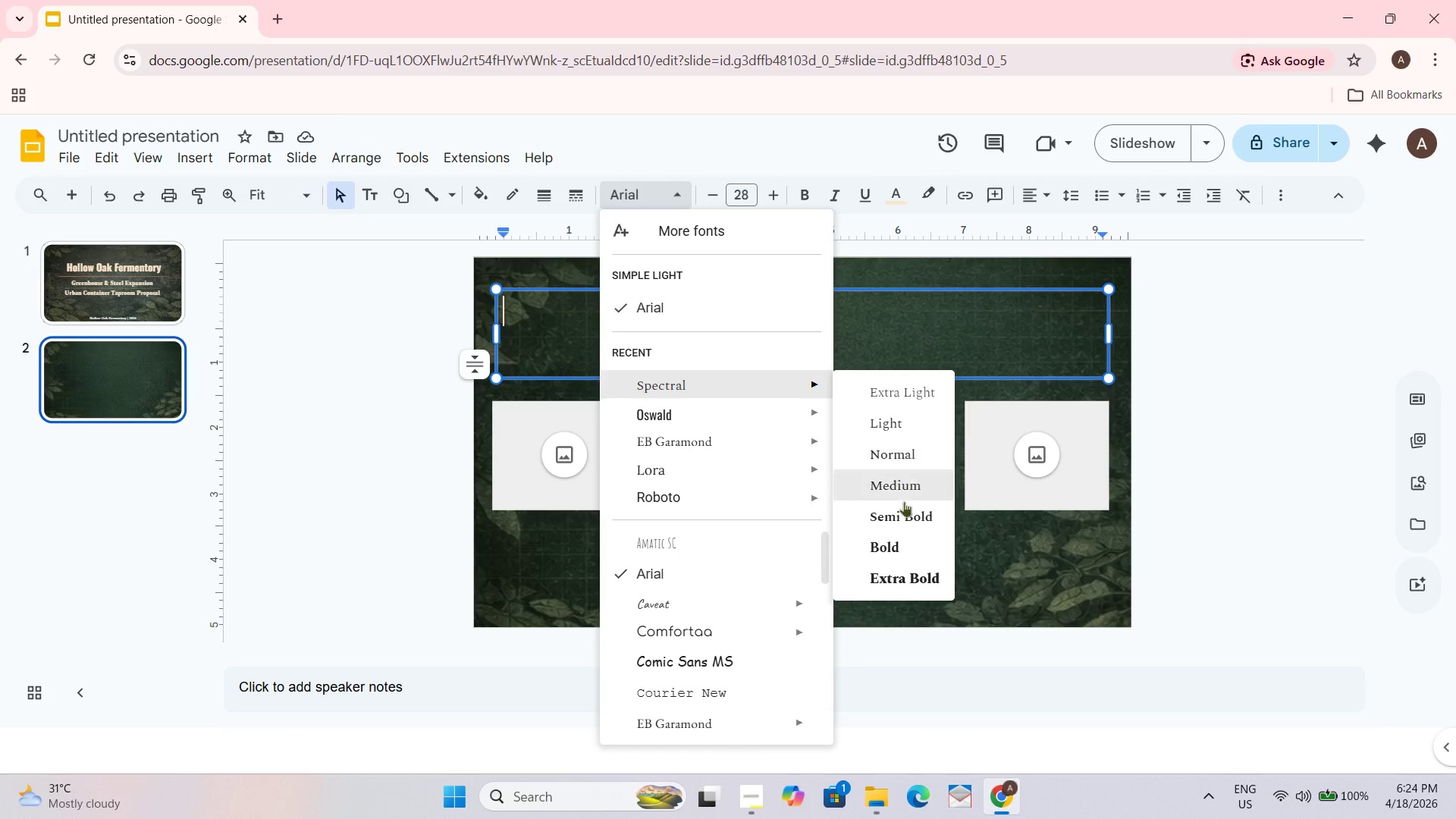 
left_click([904, 563])
 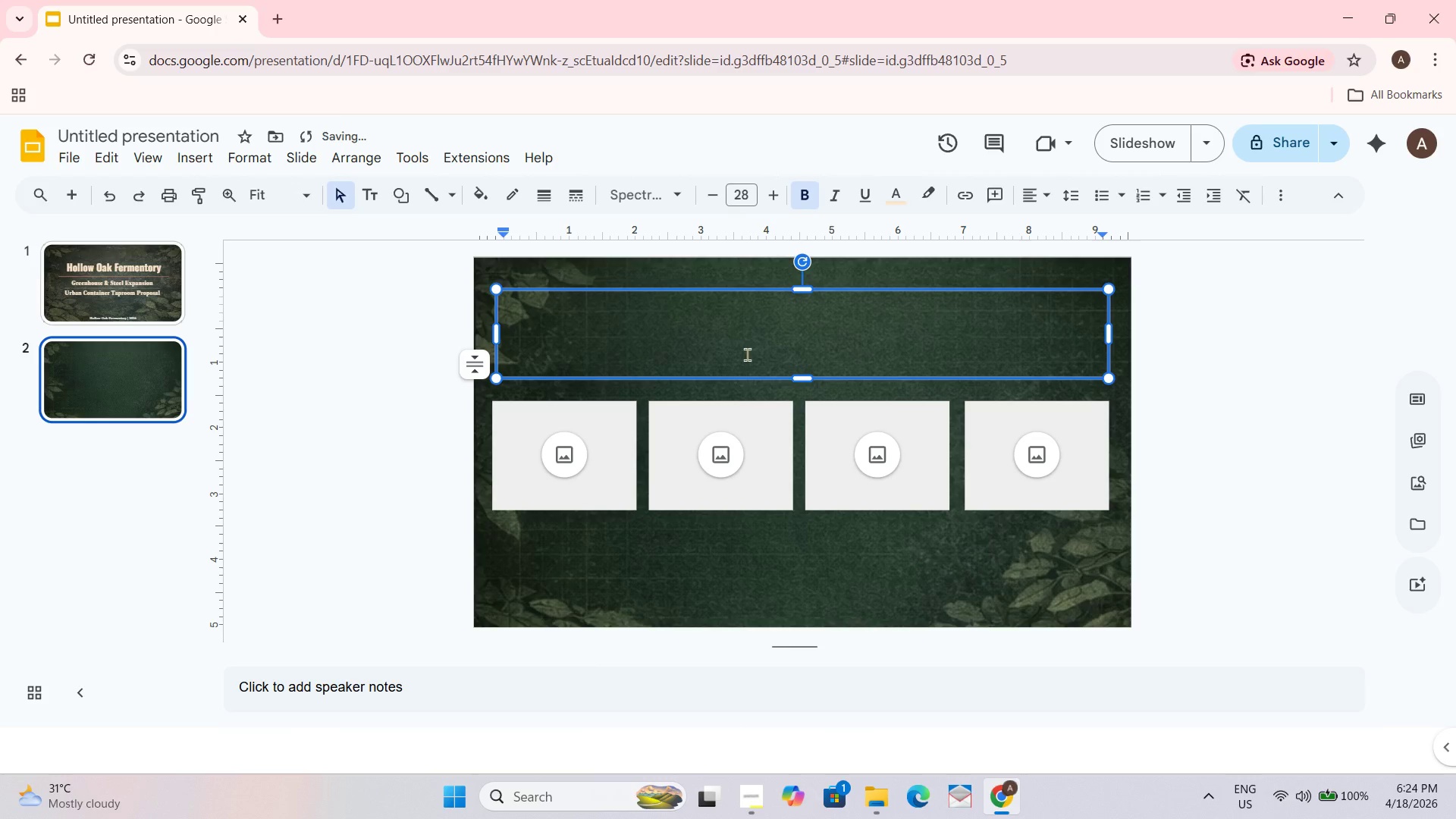 
key(Shift+T)
 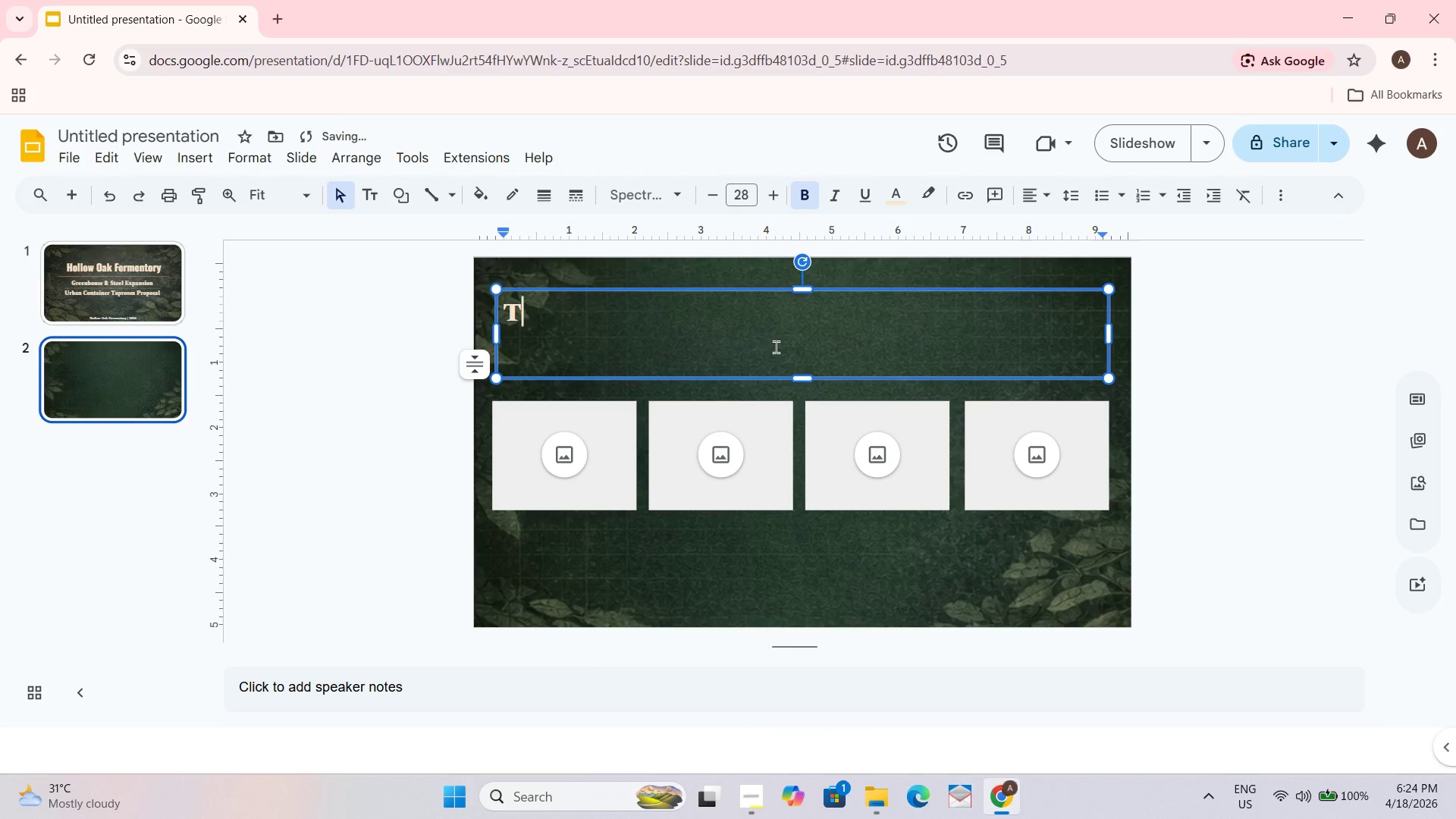 
type(he Visiom)
key(Backspace)
type(n )
key(Backspace)
key(Backspace)
key(Backspace)
key(Backspace)
key(Backspace)
key(Backspace)
key(Backspace)
key(Backspace)
key(Backspace)
key(Backspace)
type(HE ViS)
key(Backspace)
key(Backspace)
type(ISION)
 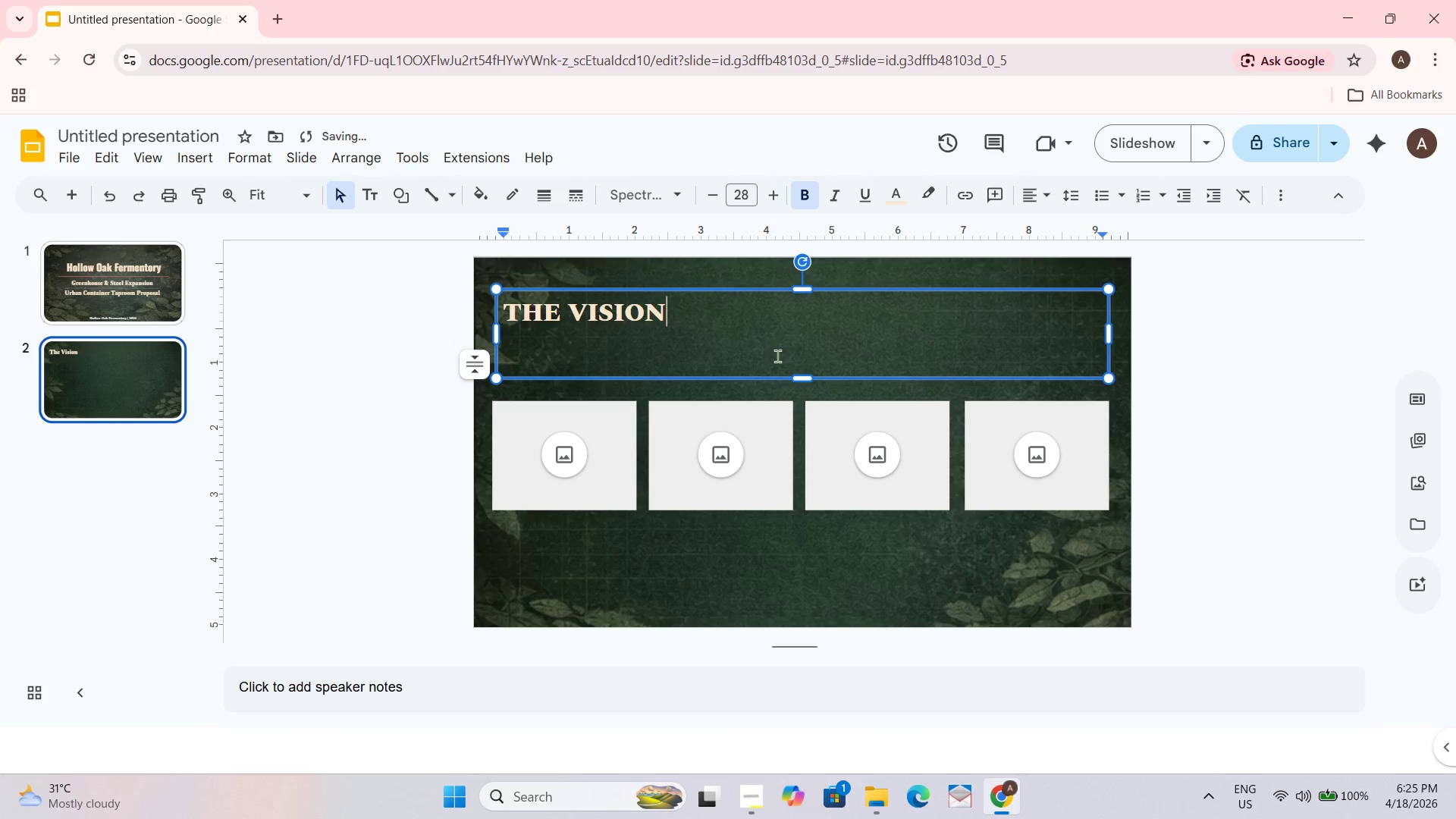 
left_click([1055, 225])
 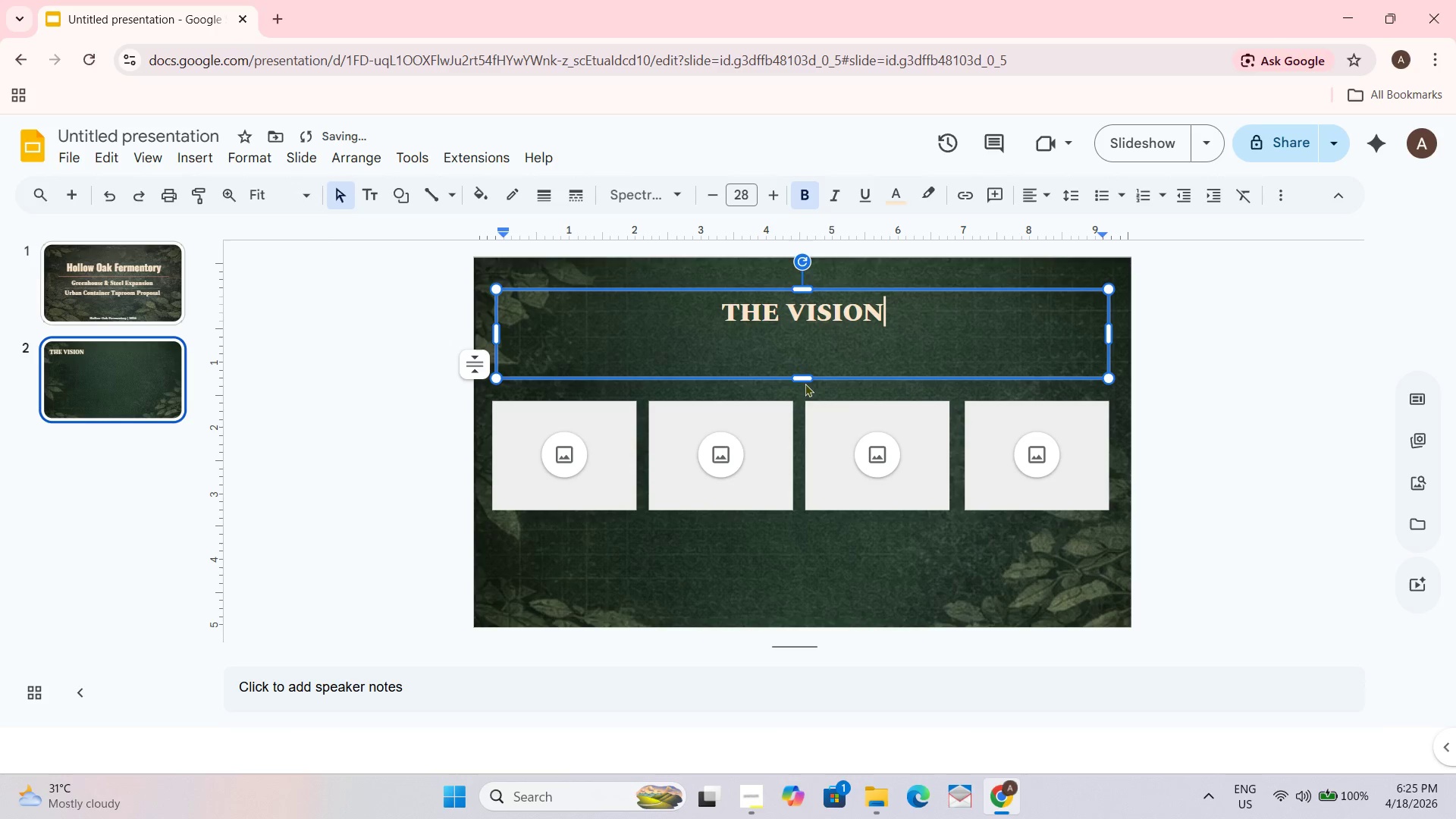 
left_click_drag(start_coordinate=[803, 377], to_coordinate=[805, 347])
 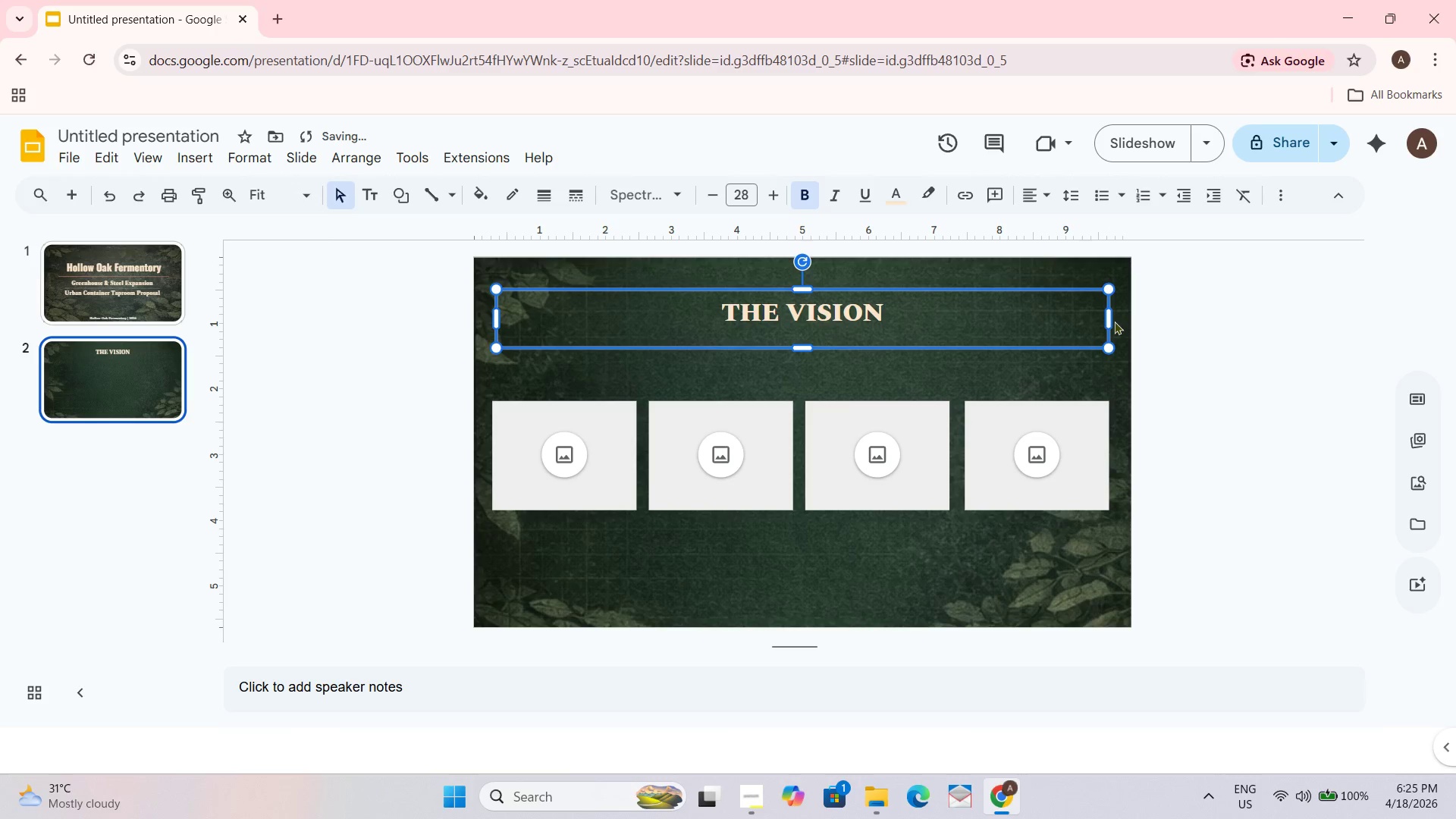 
left_click_drag(start_coordinate=[1111, 321], to_coordinate=[894, 322])
 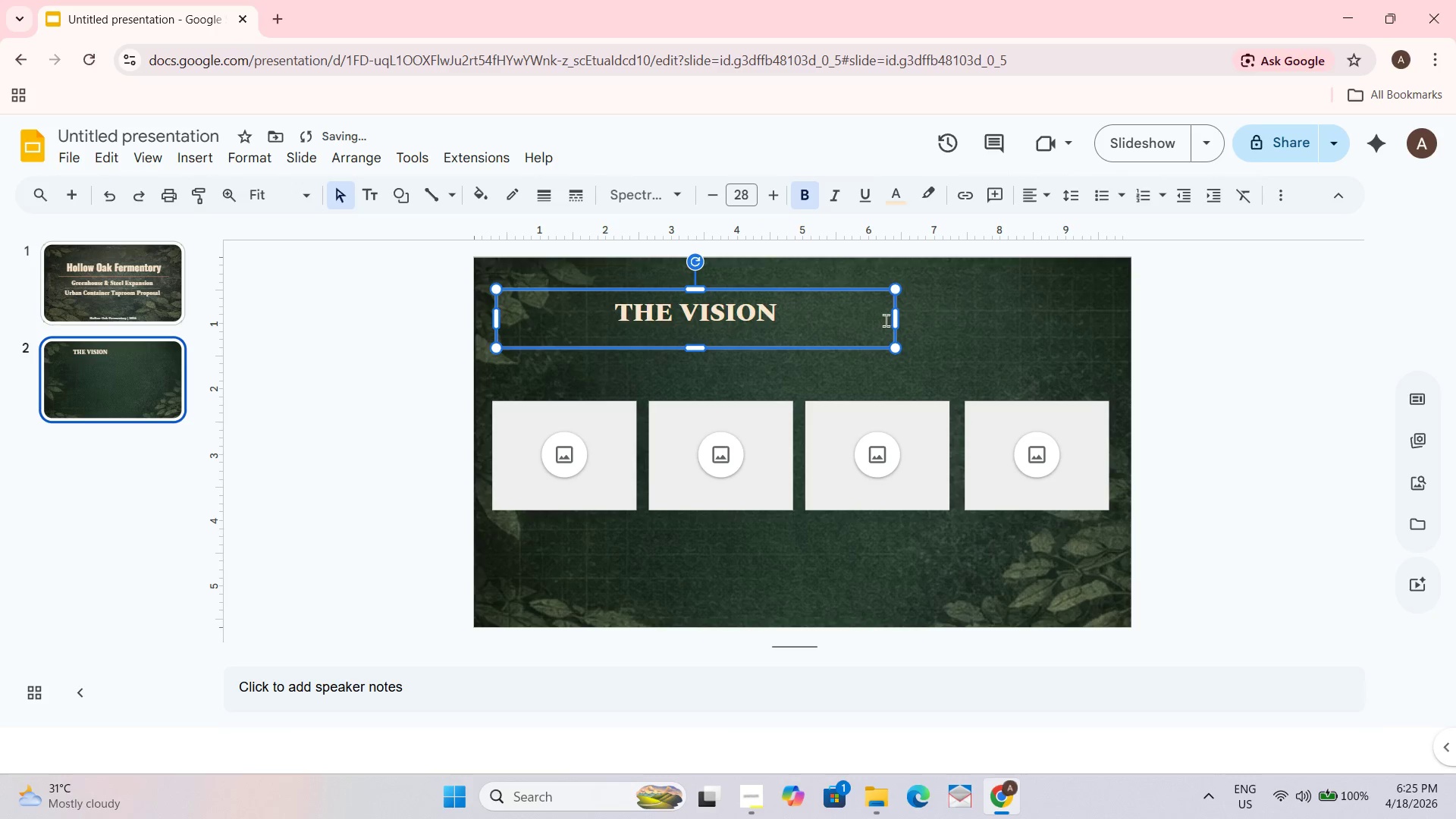 
left_click_drag(start_coordinate=[893, 319], to_coordinate=[807, 319])
 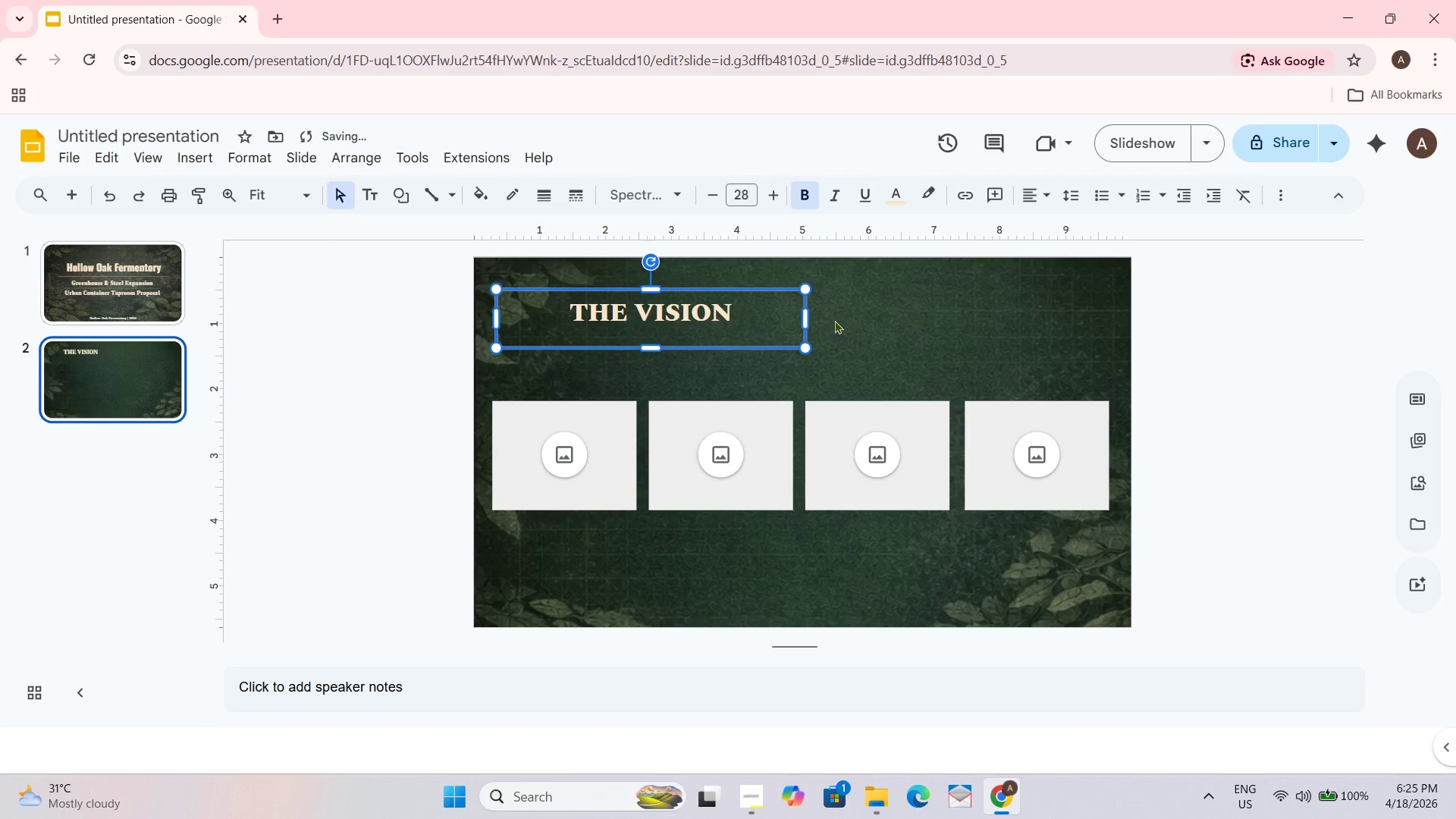 
left_click([717, 321])
 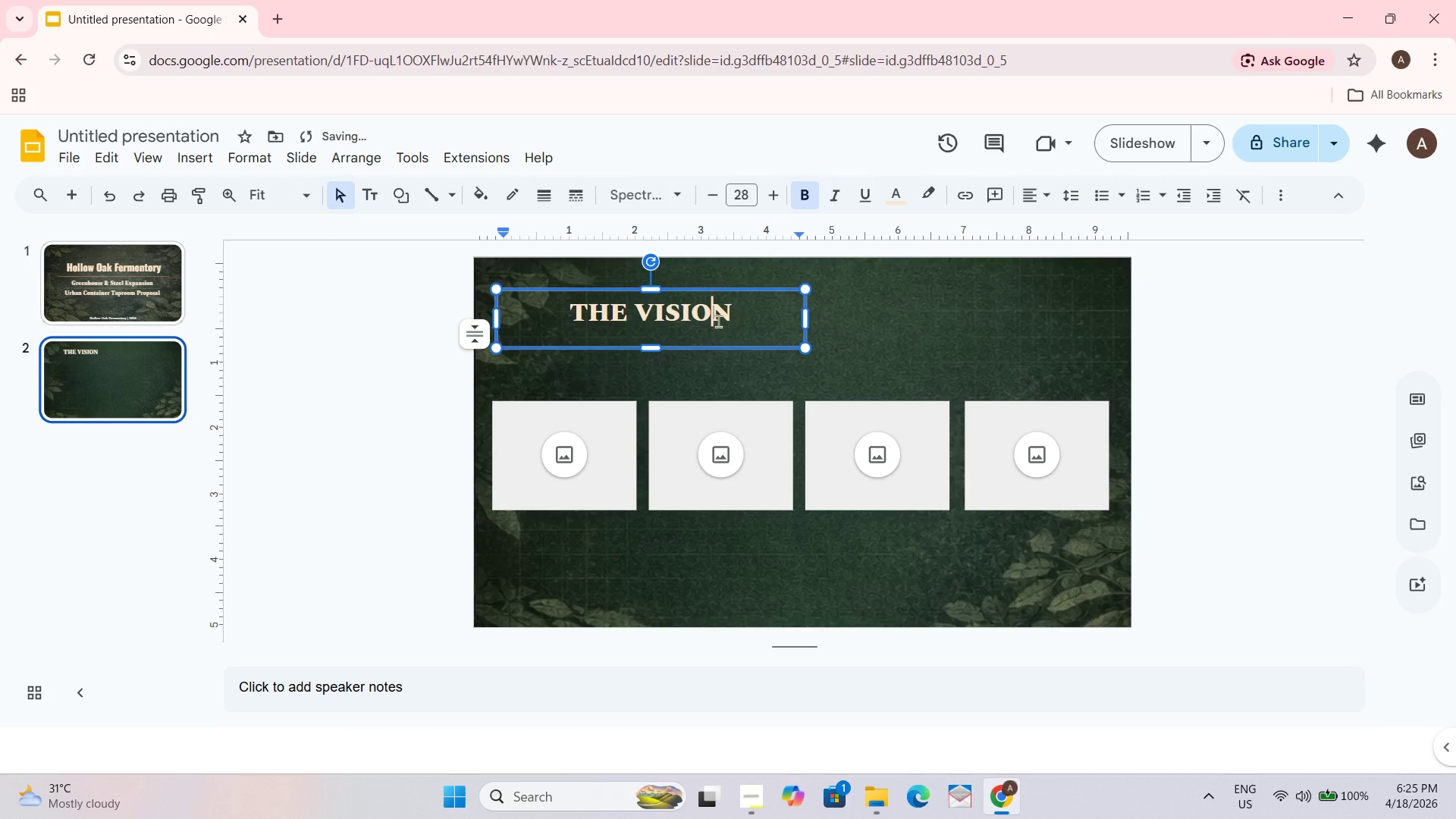 
key(Control+A)
 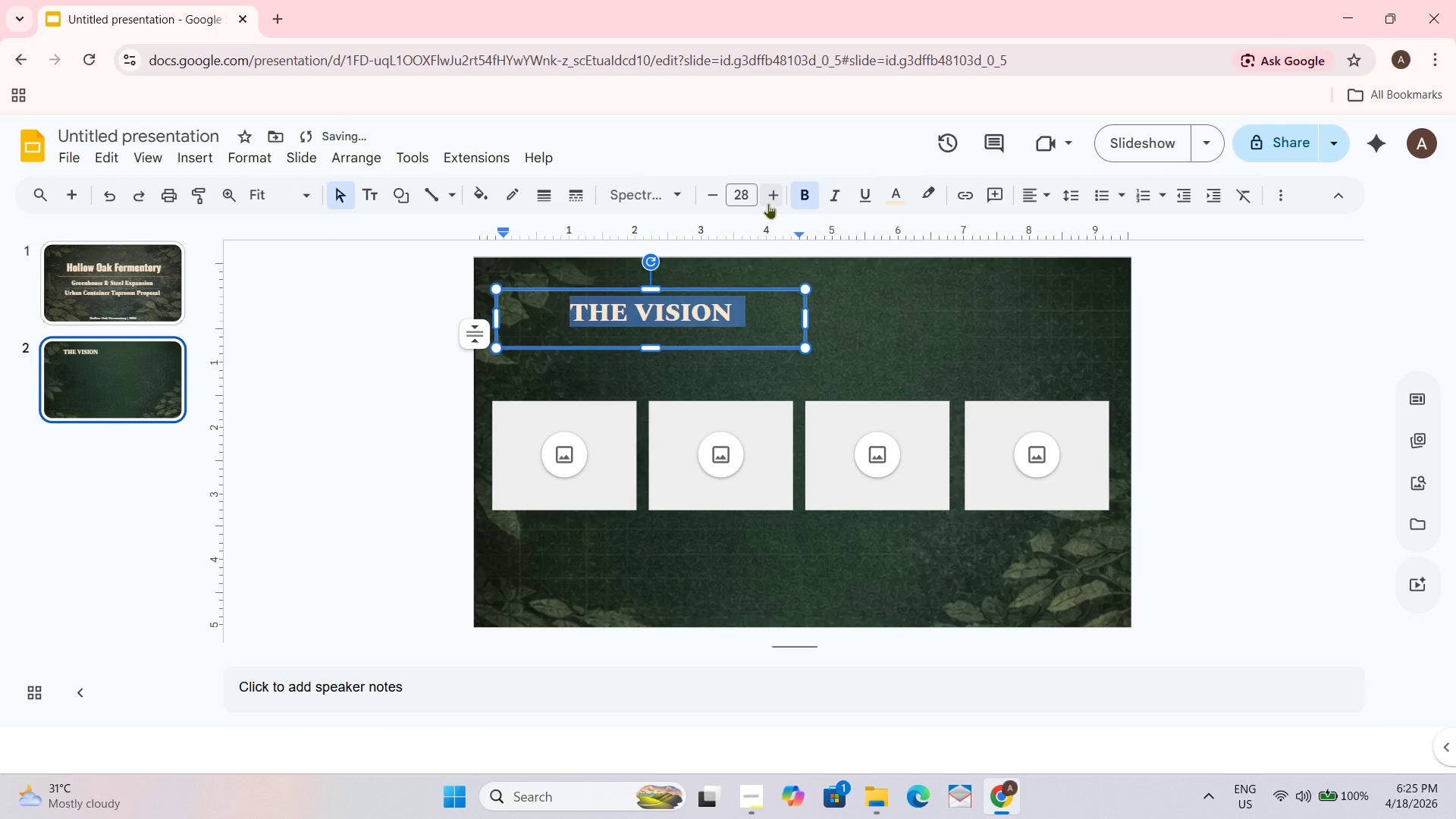 
double_click([770, 202])
 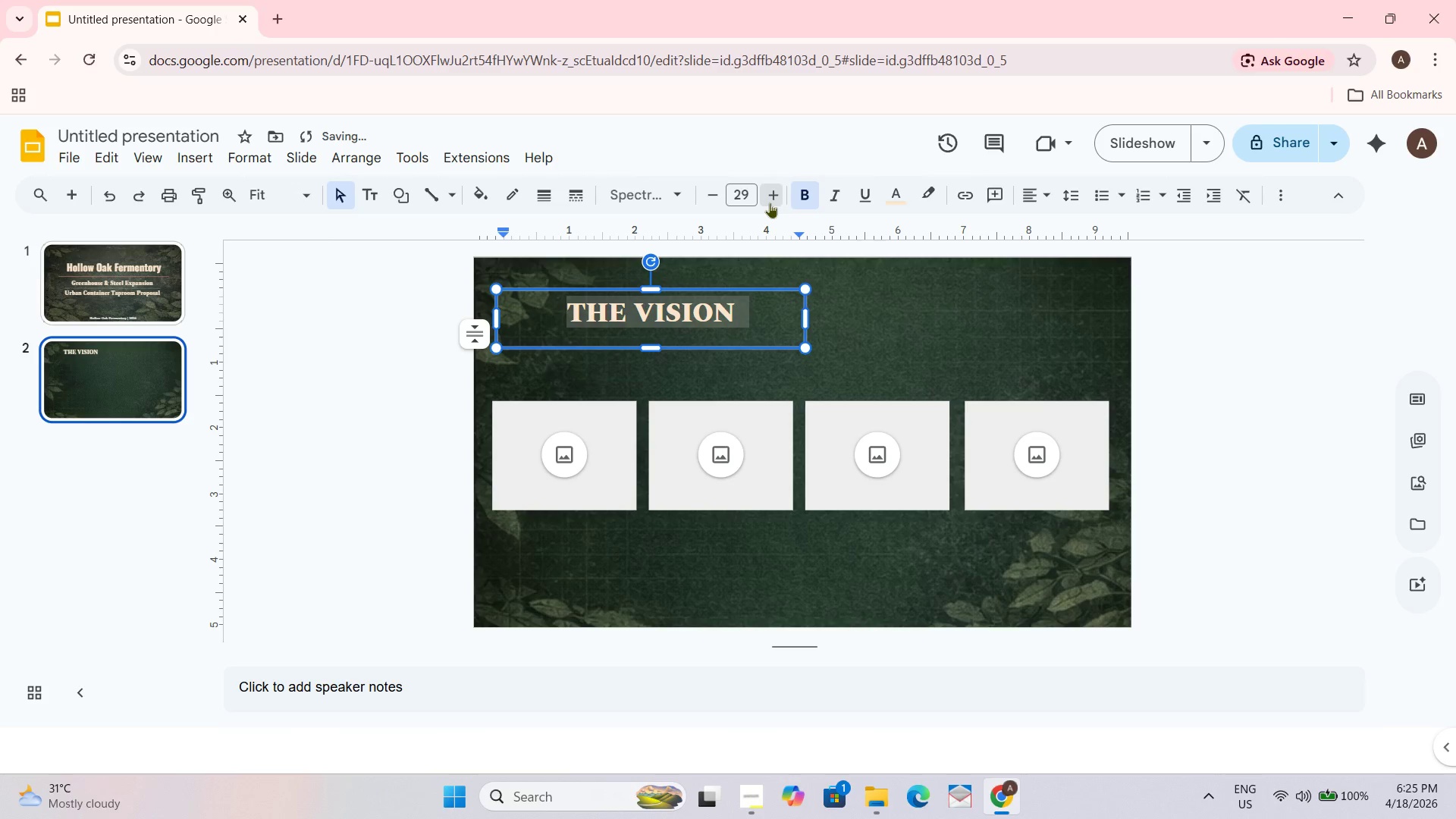 
triple_click([770, 202])
 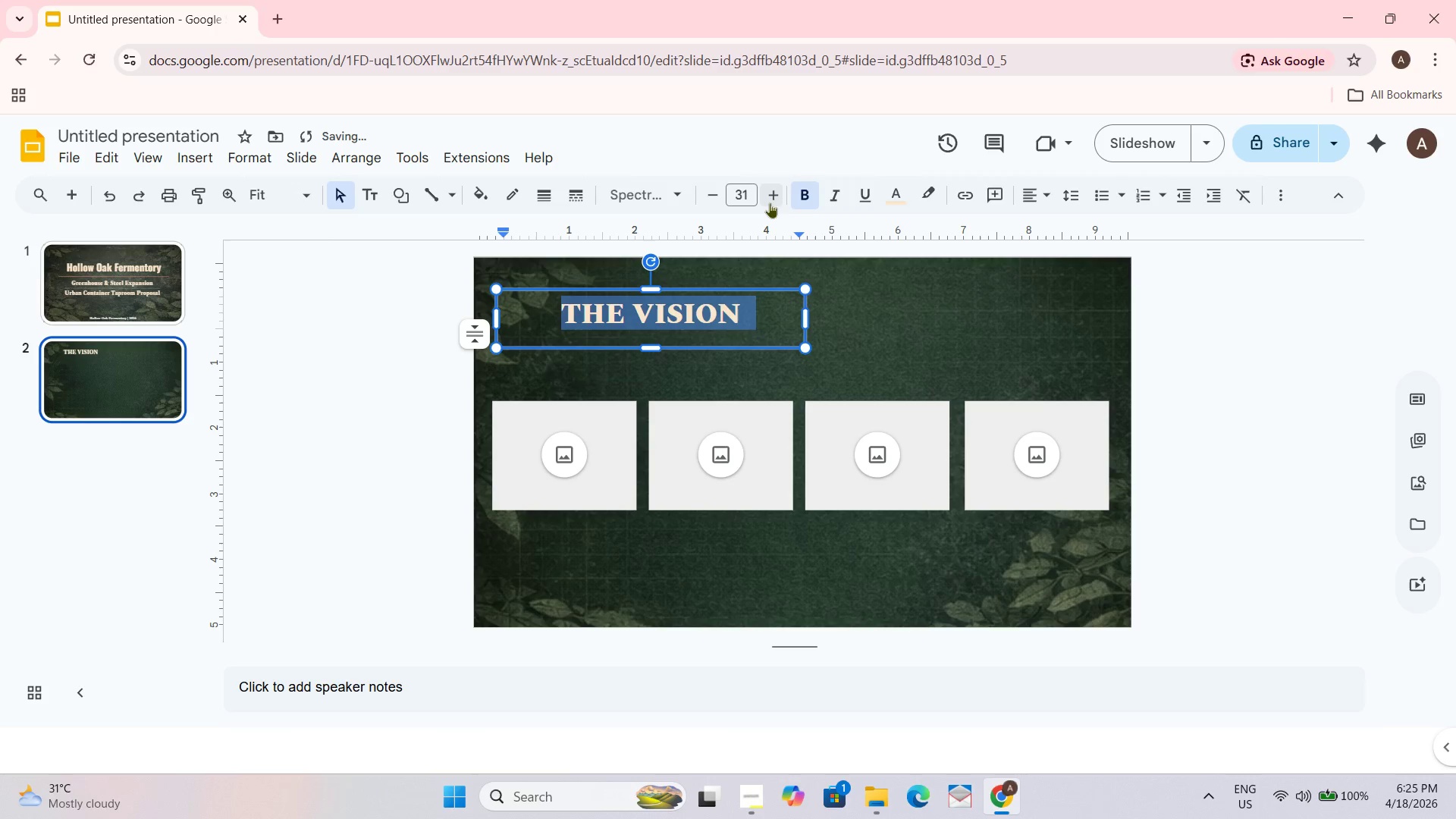 
triple_click([770, 202])
 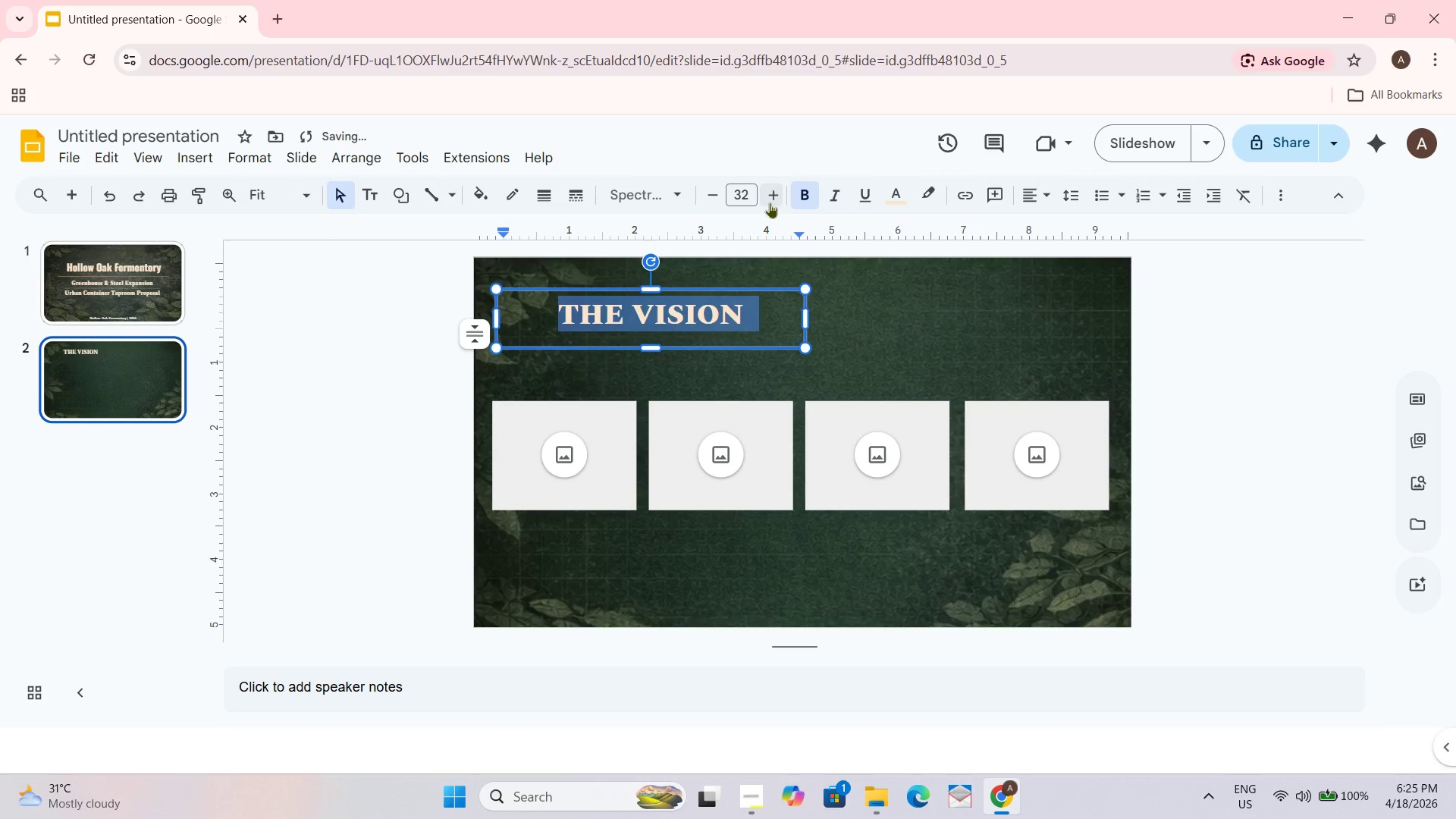 
triple_click([770, 202])
 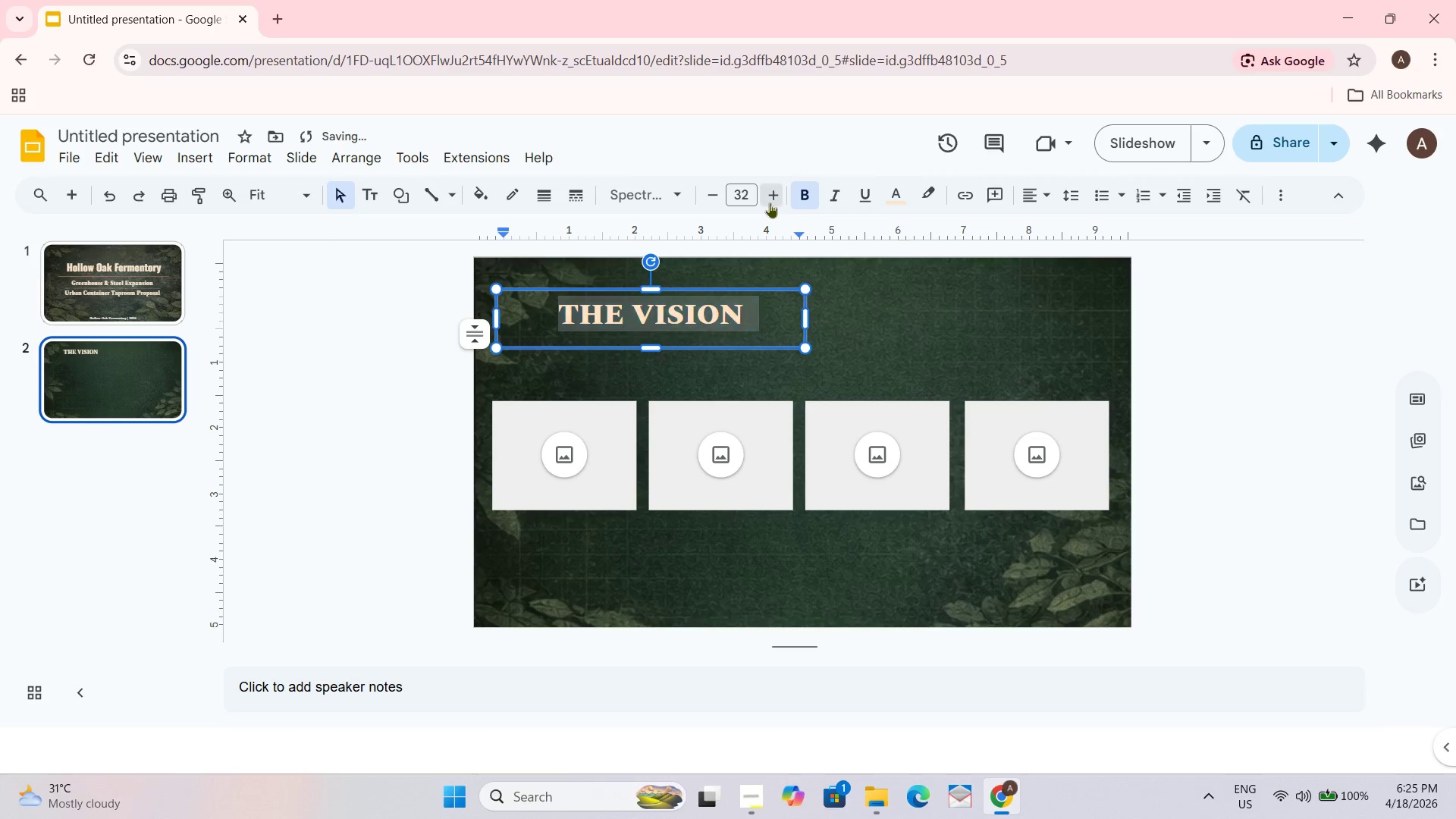 
triple_click([770, 202])
 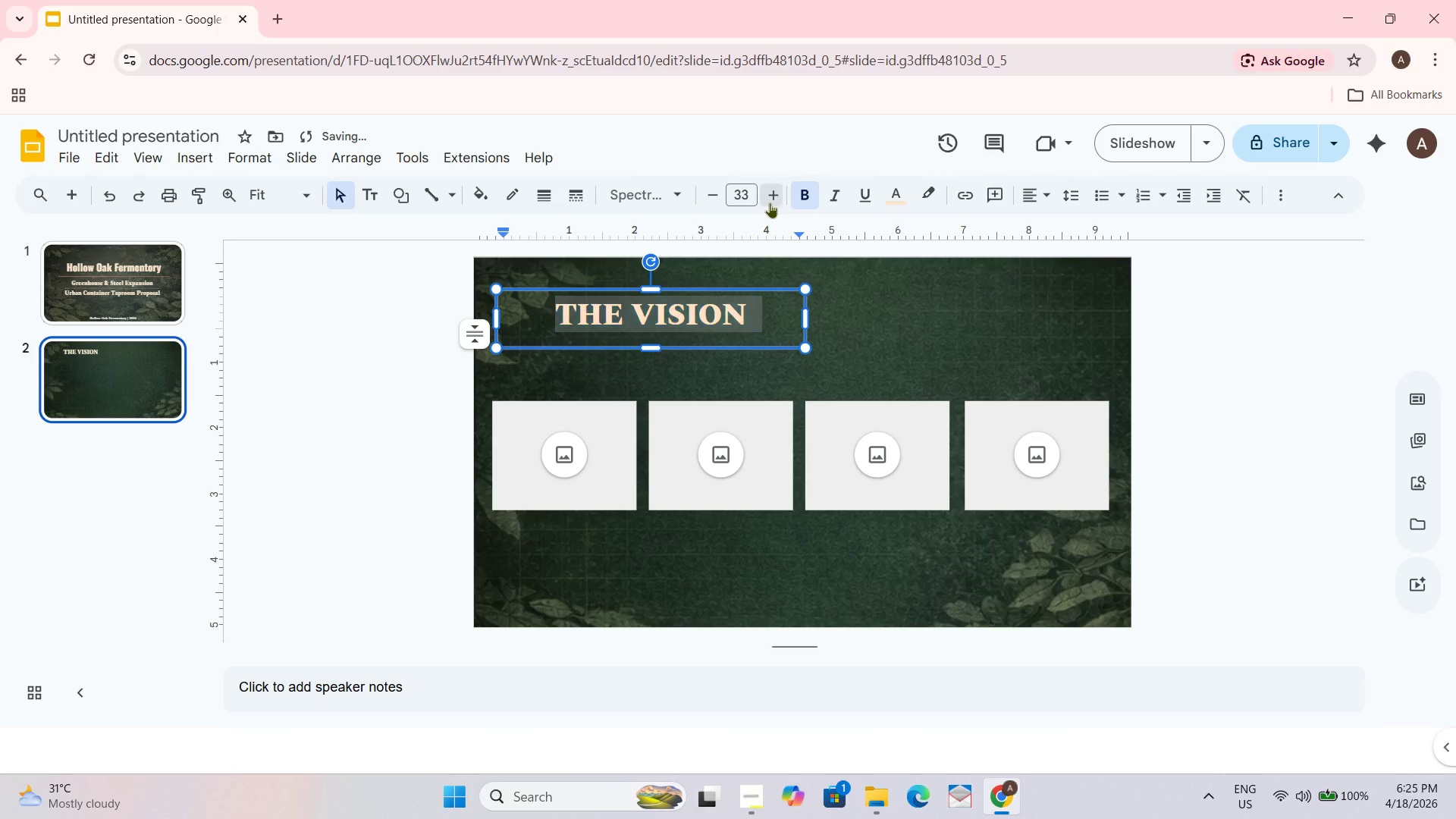 
triple_click([770, 202])
 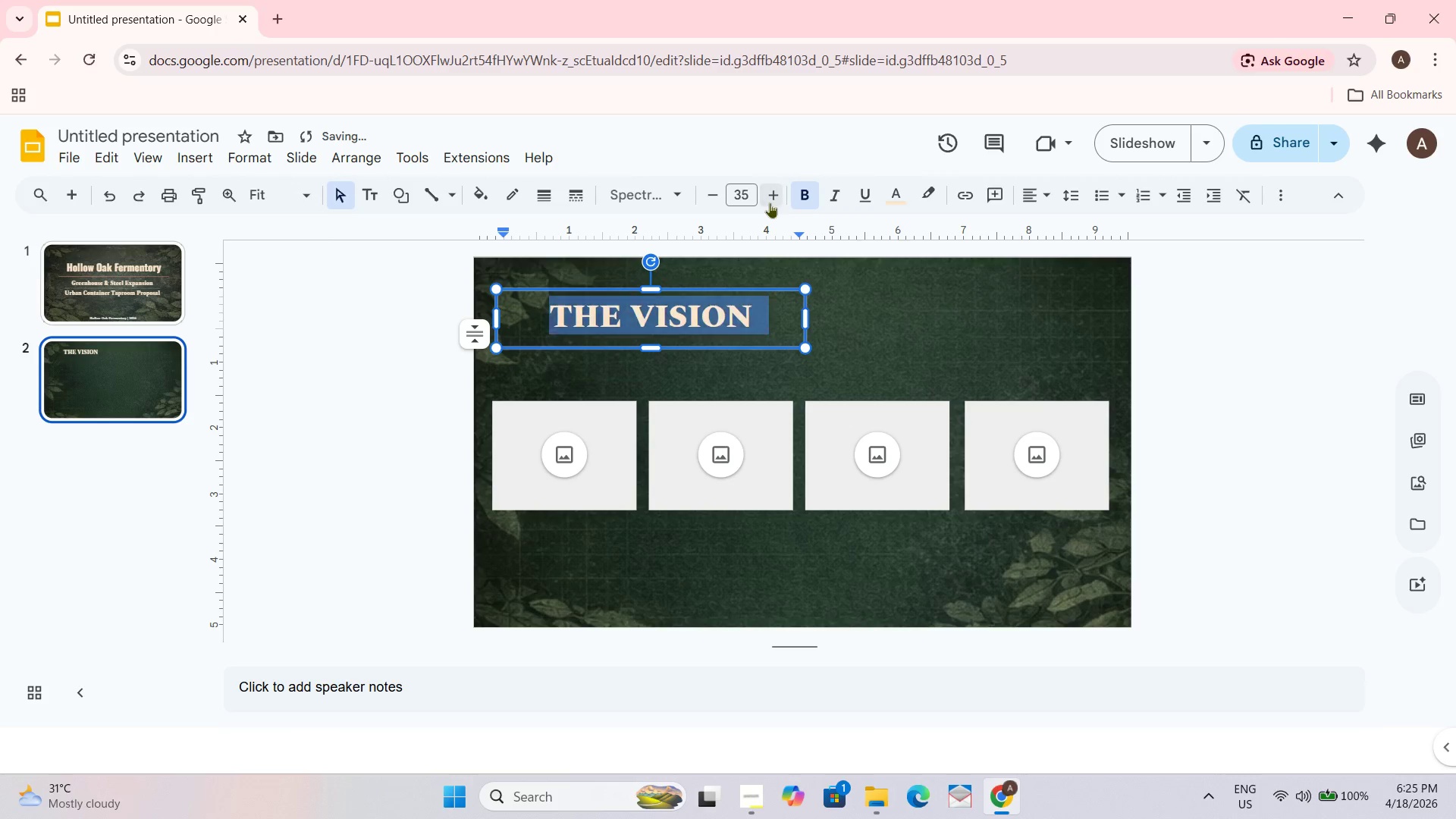 
triple_click([770, 202])
 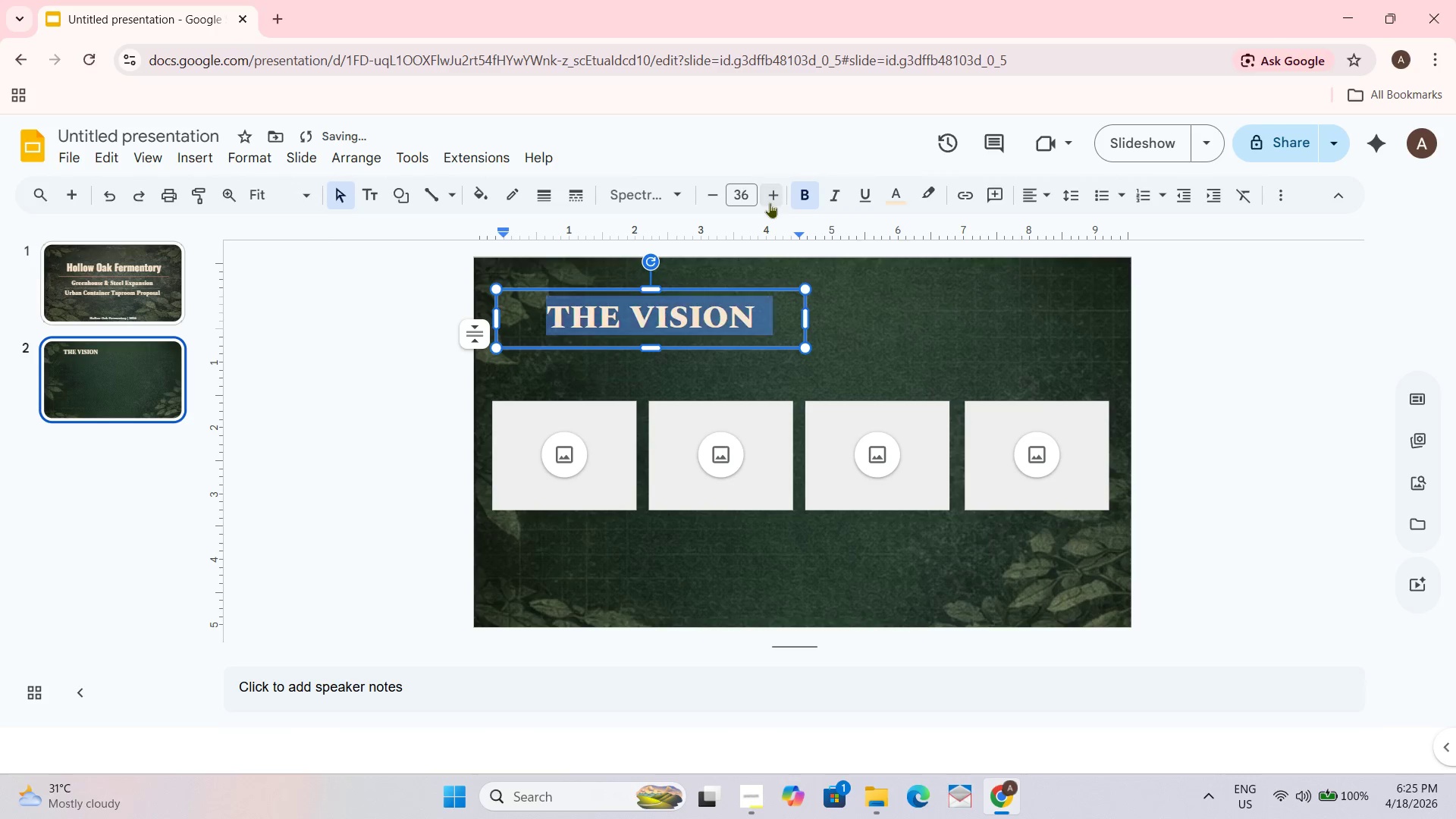 
triple_click([770, 202])
 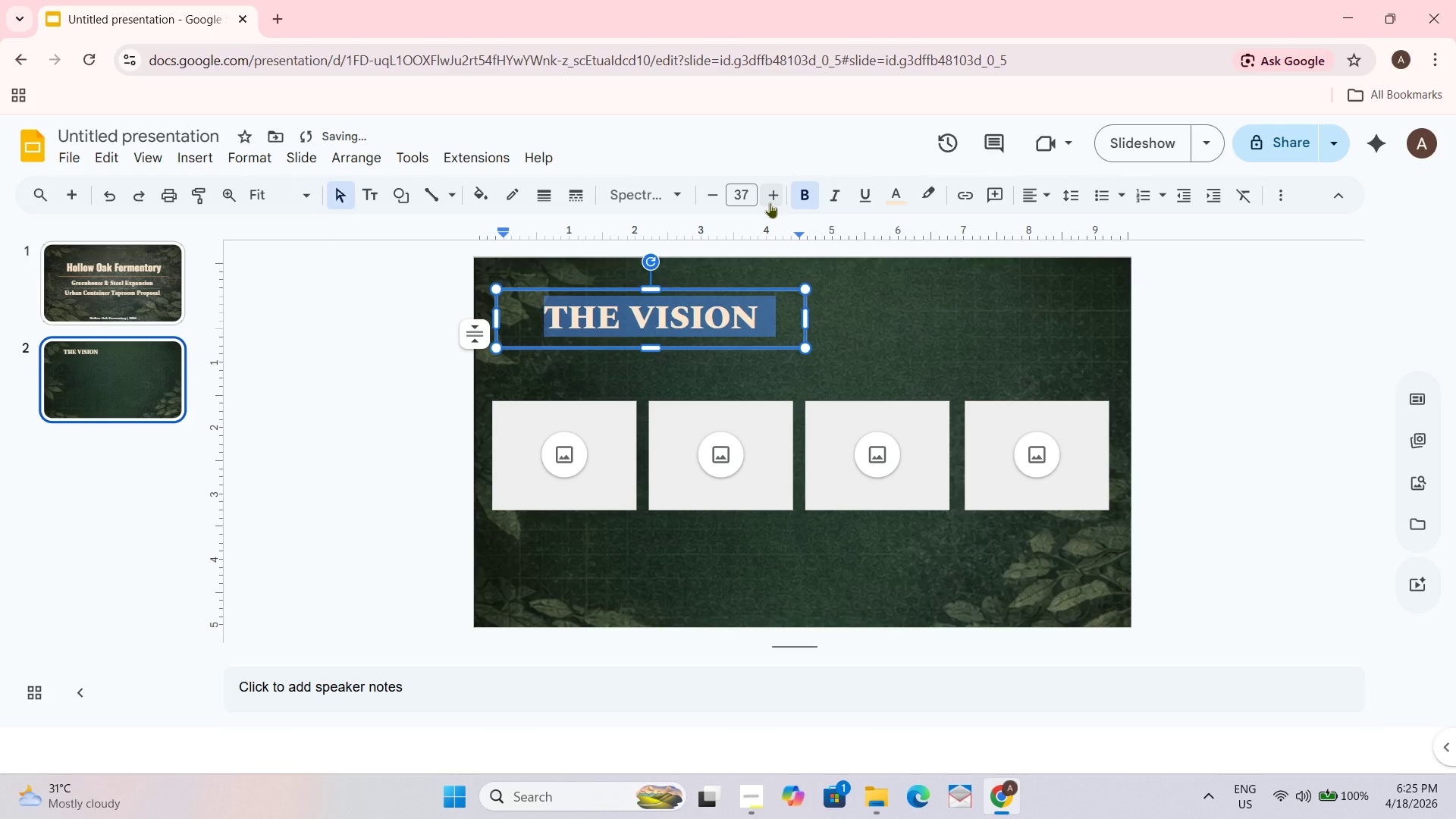 
double_click([770, 202])
 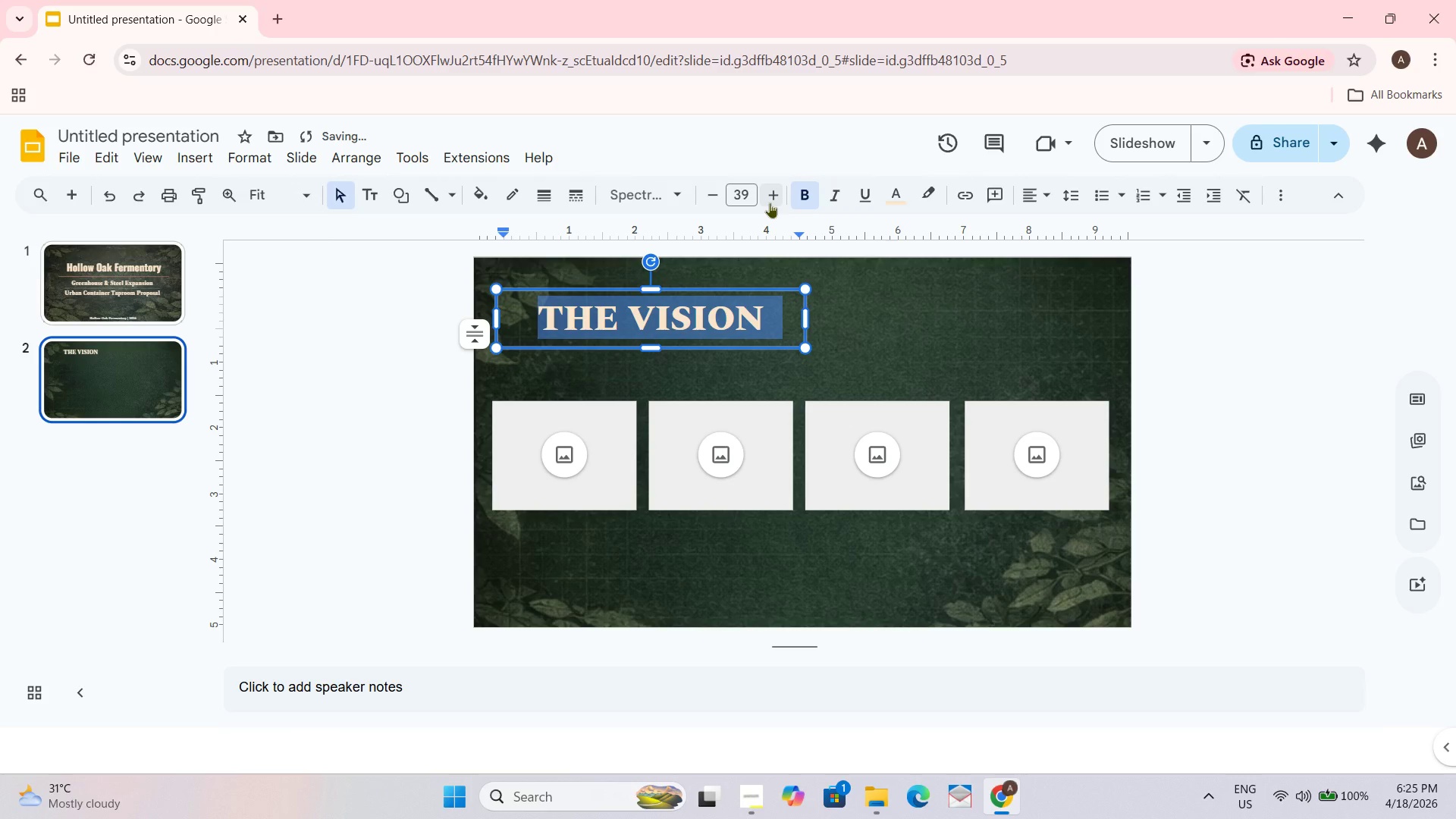 
triple_click([770, 202])
 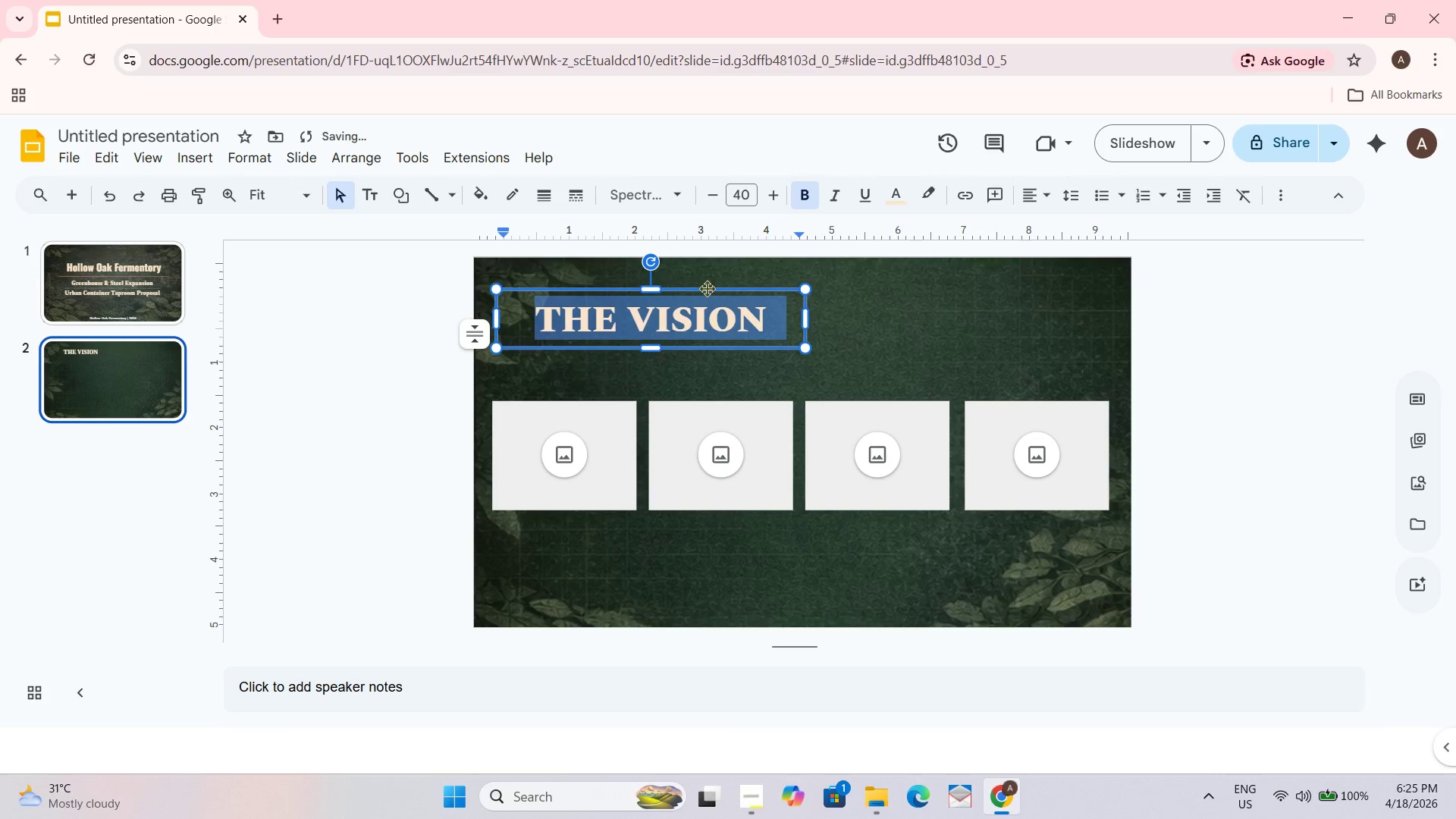 
left_click_drag(start_coordinate=[707, 288], to_coordinate=[856, 284])
 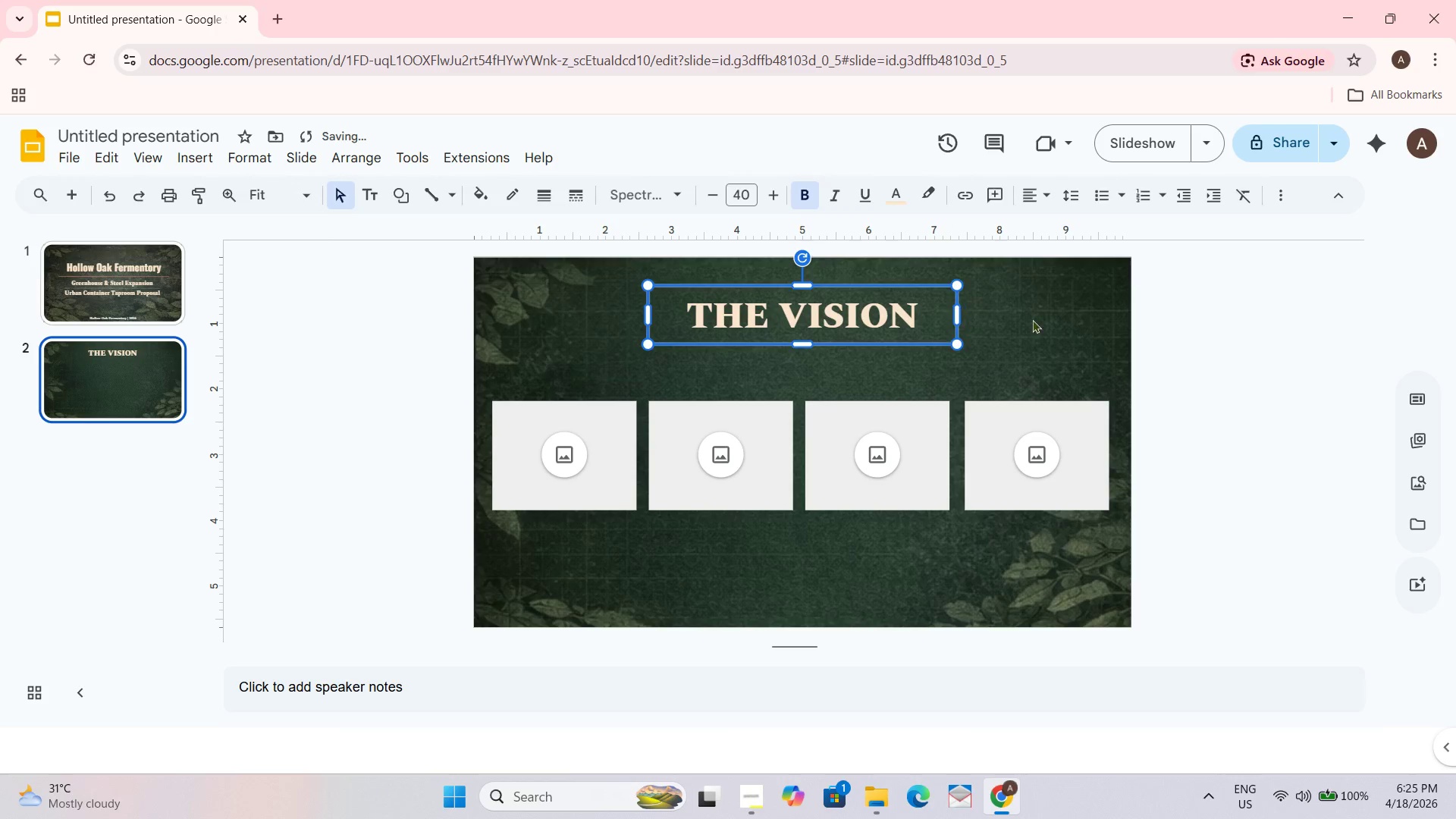 
left_click([1032, 319])
 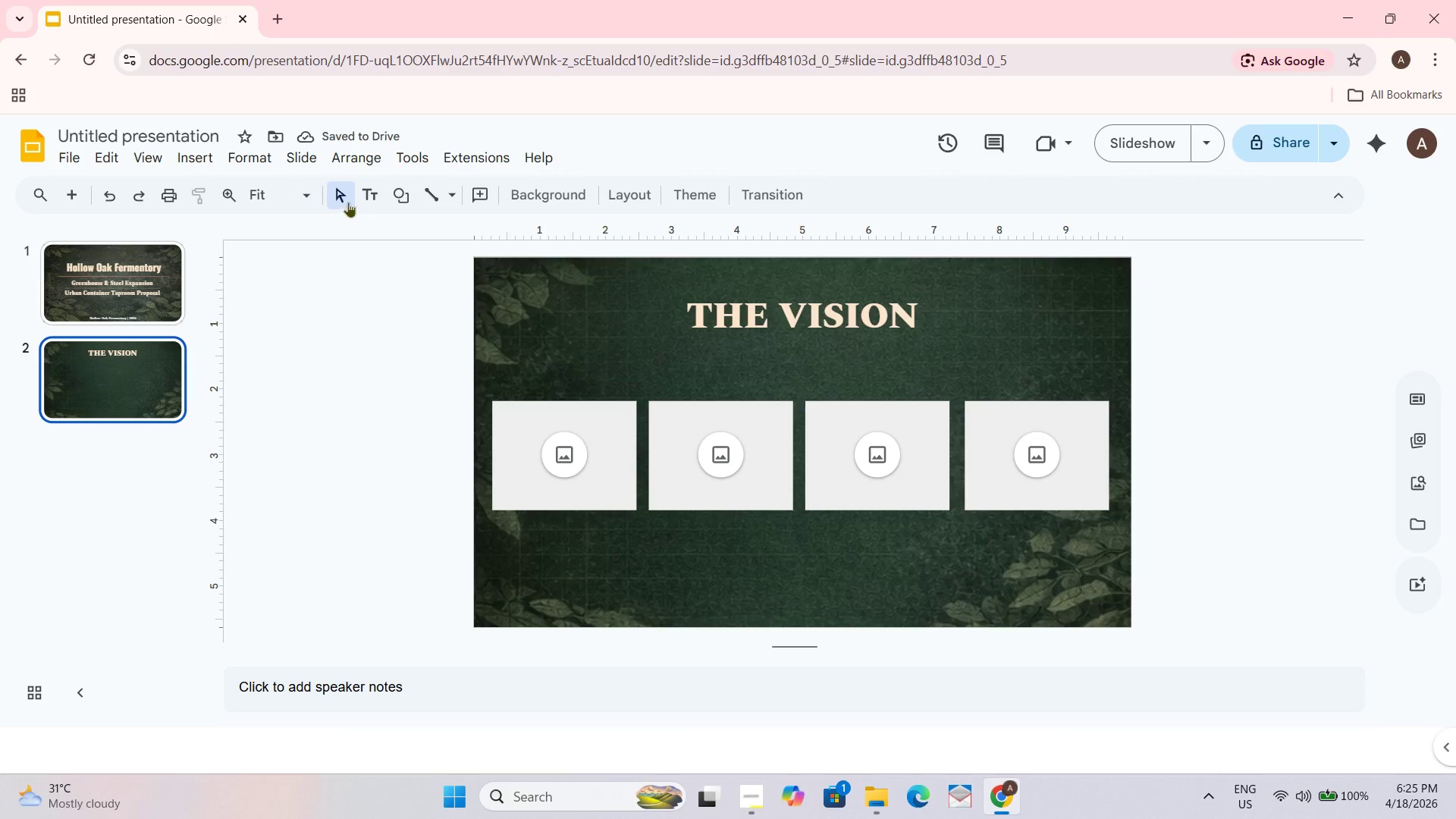 
wait(6.28)
 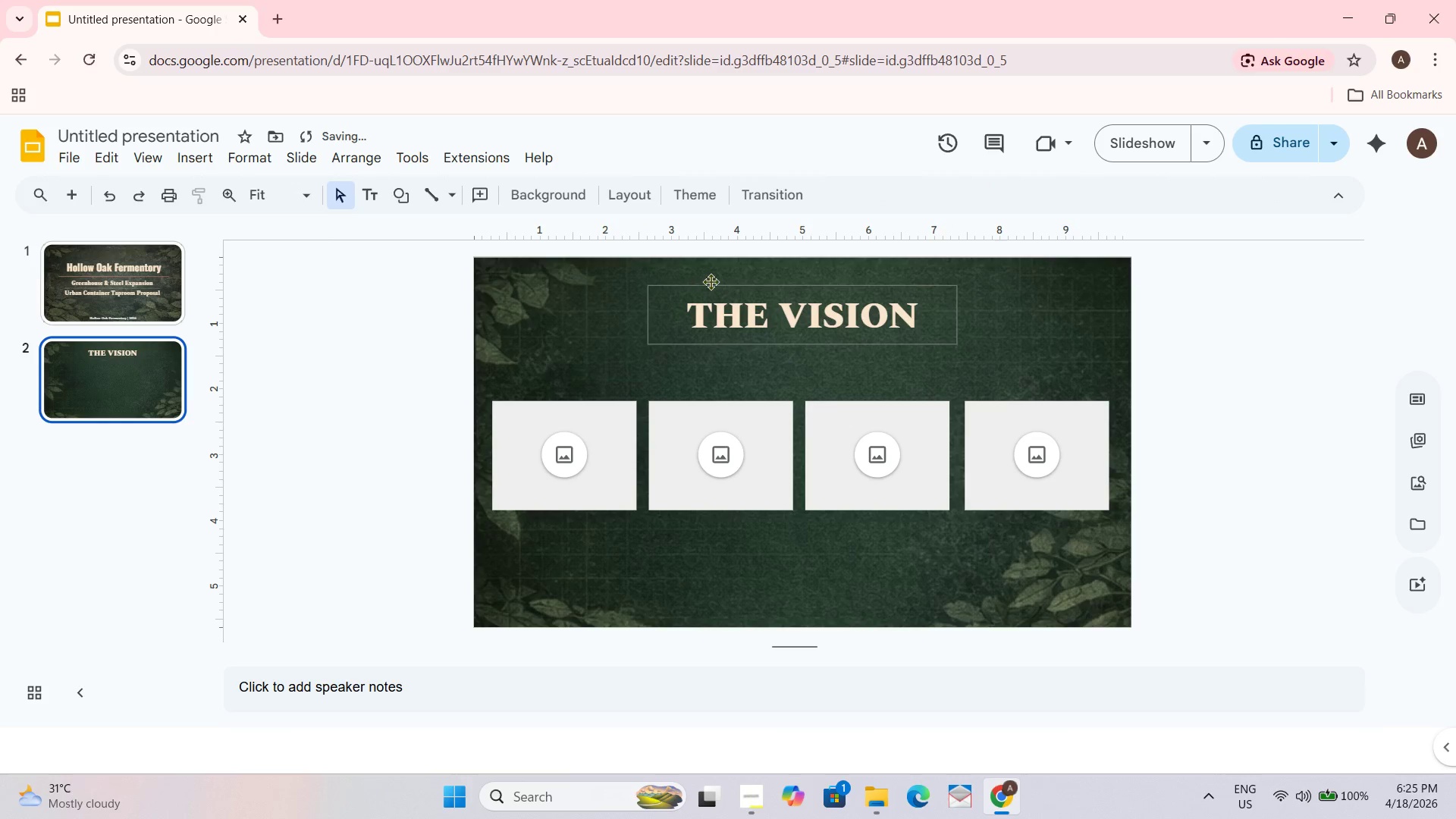 
mouse_move([437, 197])
 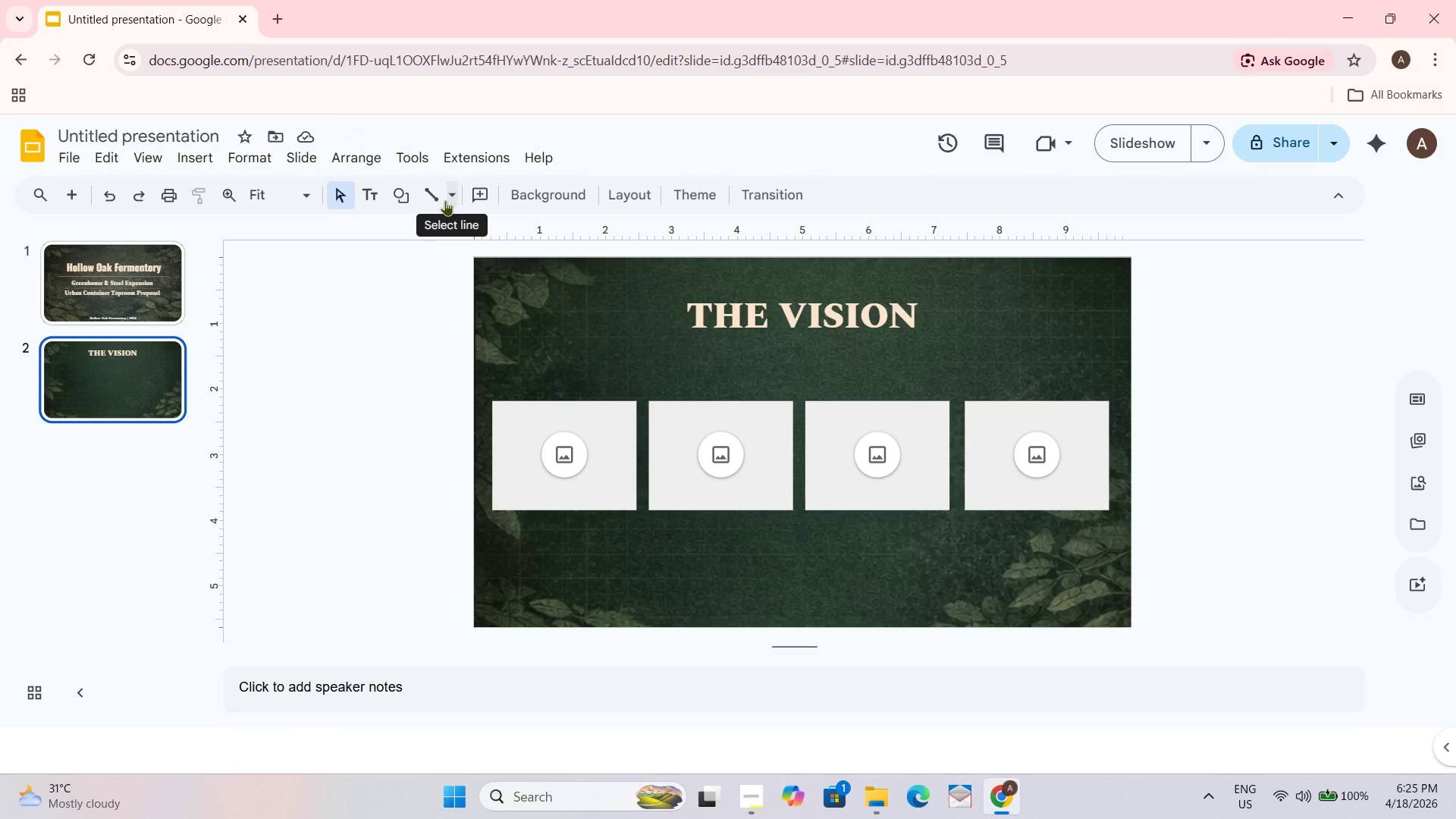 
left_click([441, 200])
 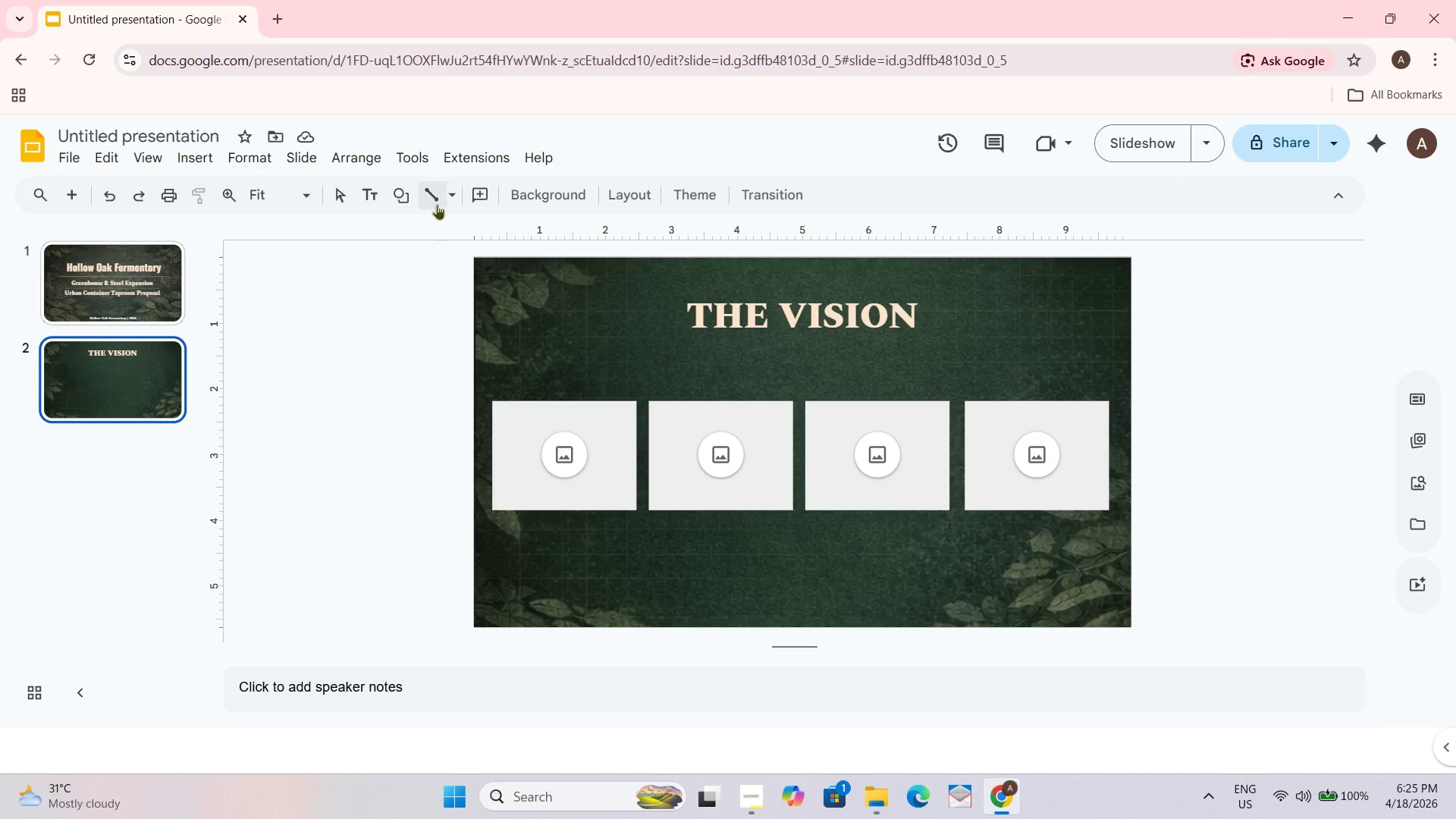 
left_click([450, 196])
 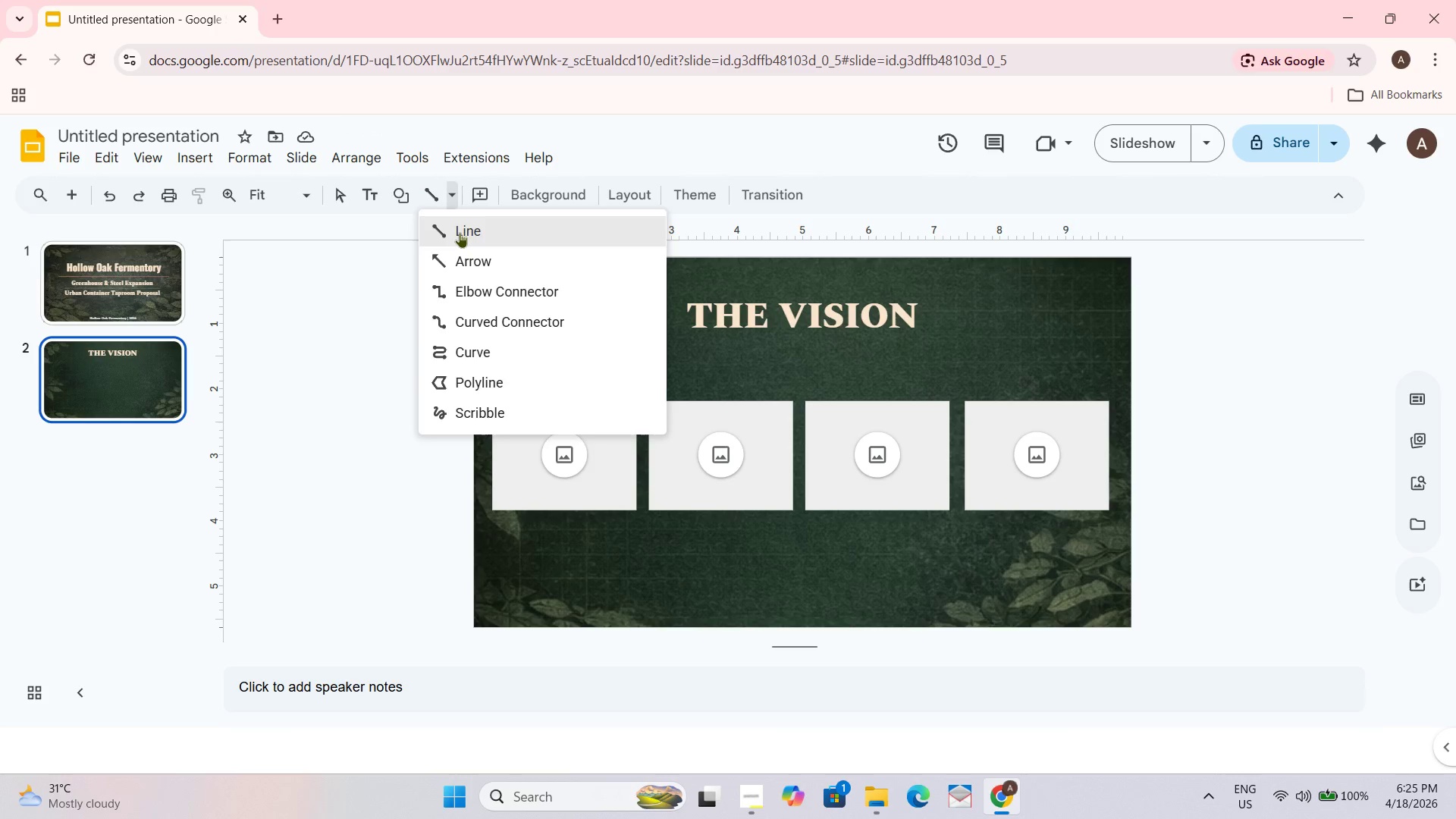 
left_click([460, 232])
 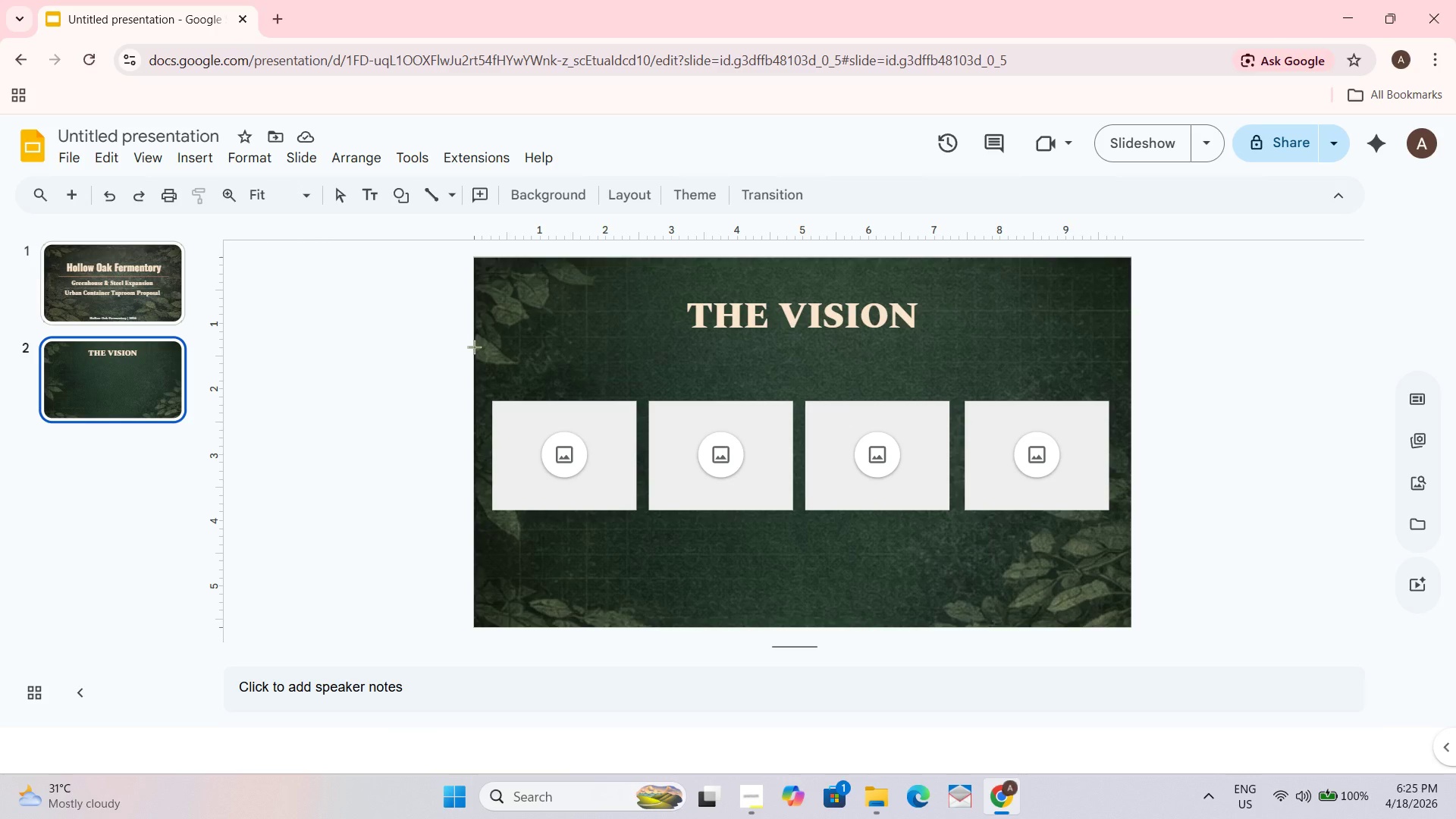 
left_click_drag(start_coordinate=[474, 347], to_coordinate=[1131, 343])
 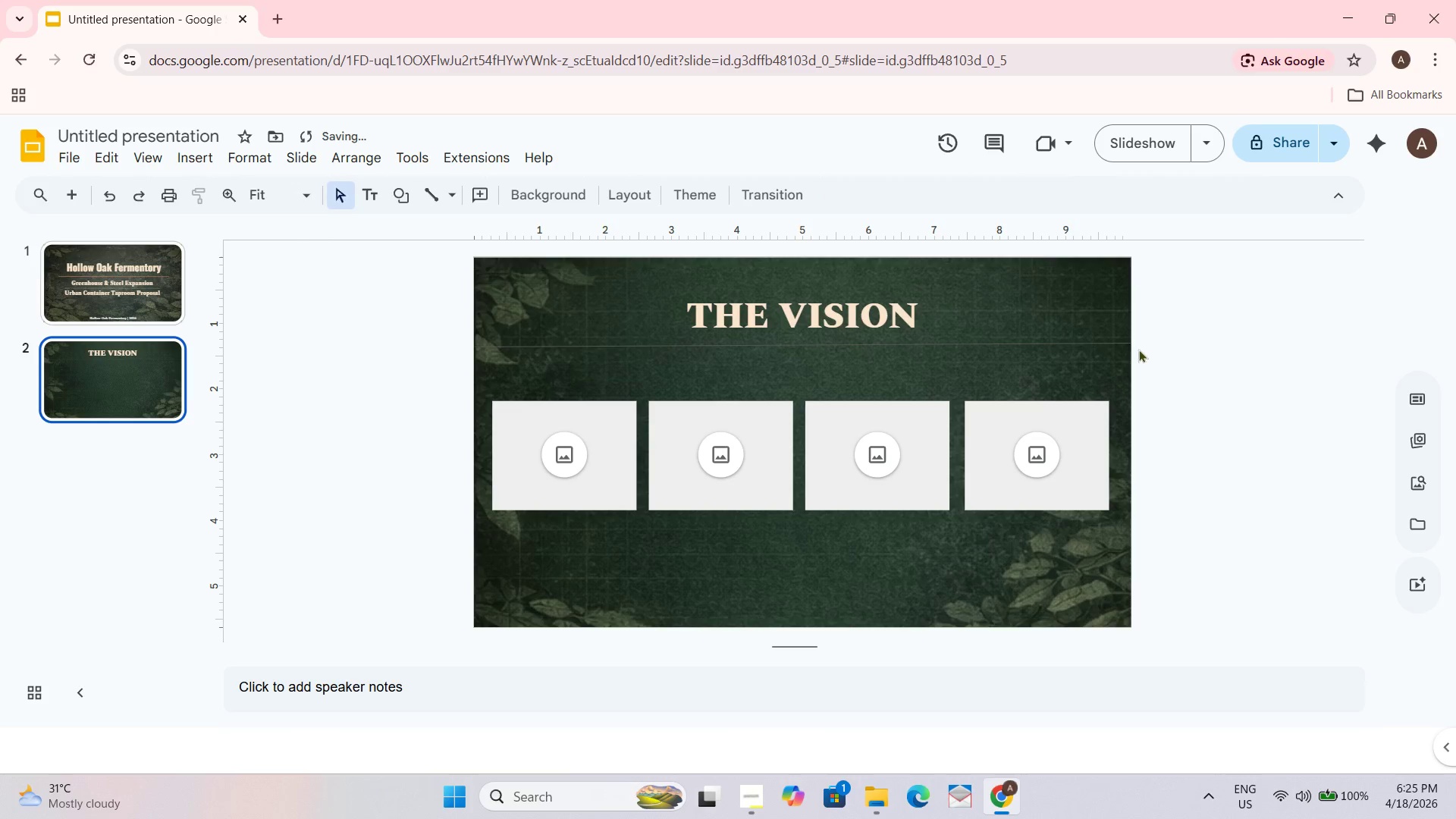 
left_click([1111, 340])
 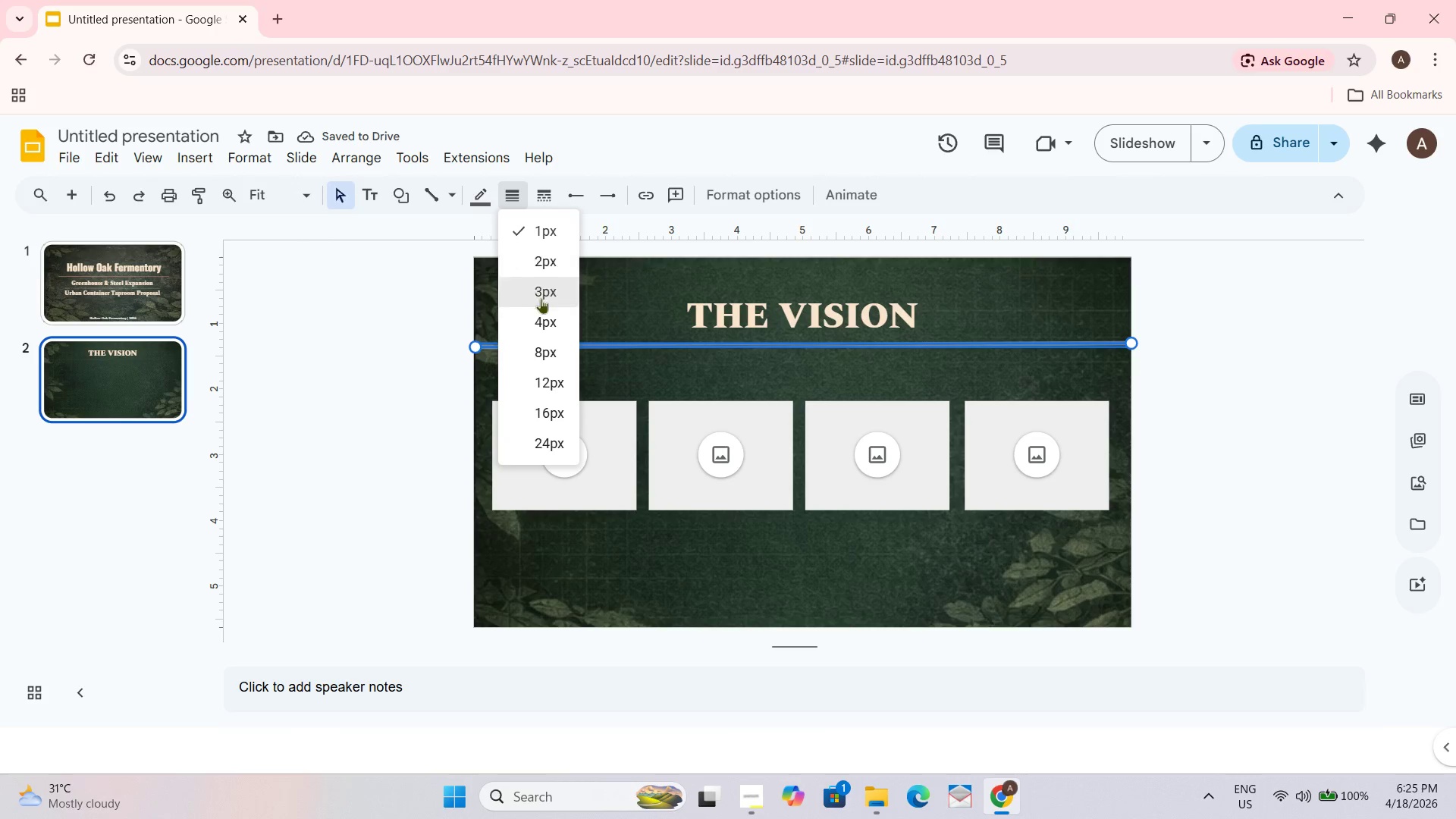 
left_click([546, 319])
 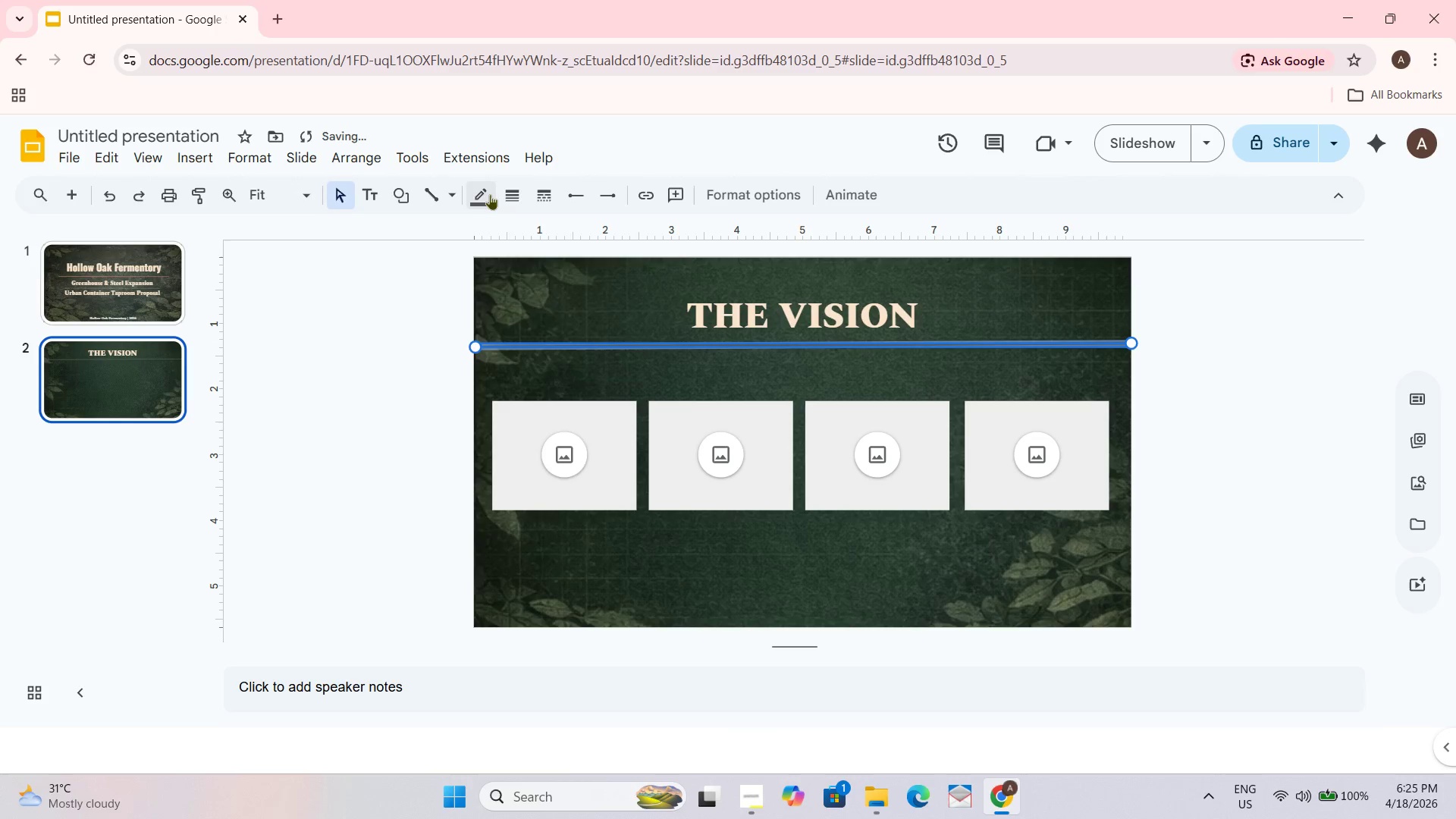 
left_click([486, 194])
 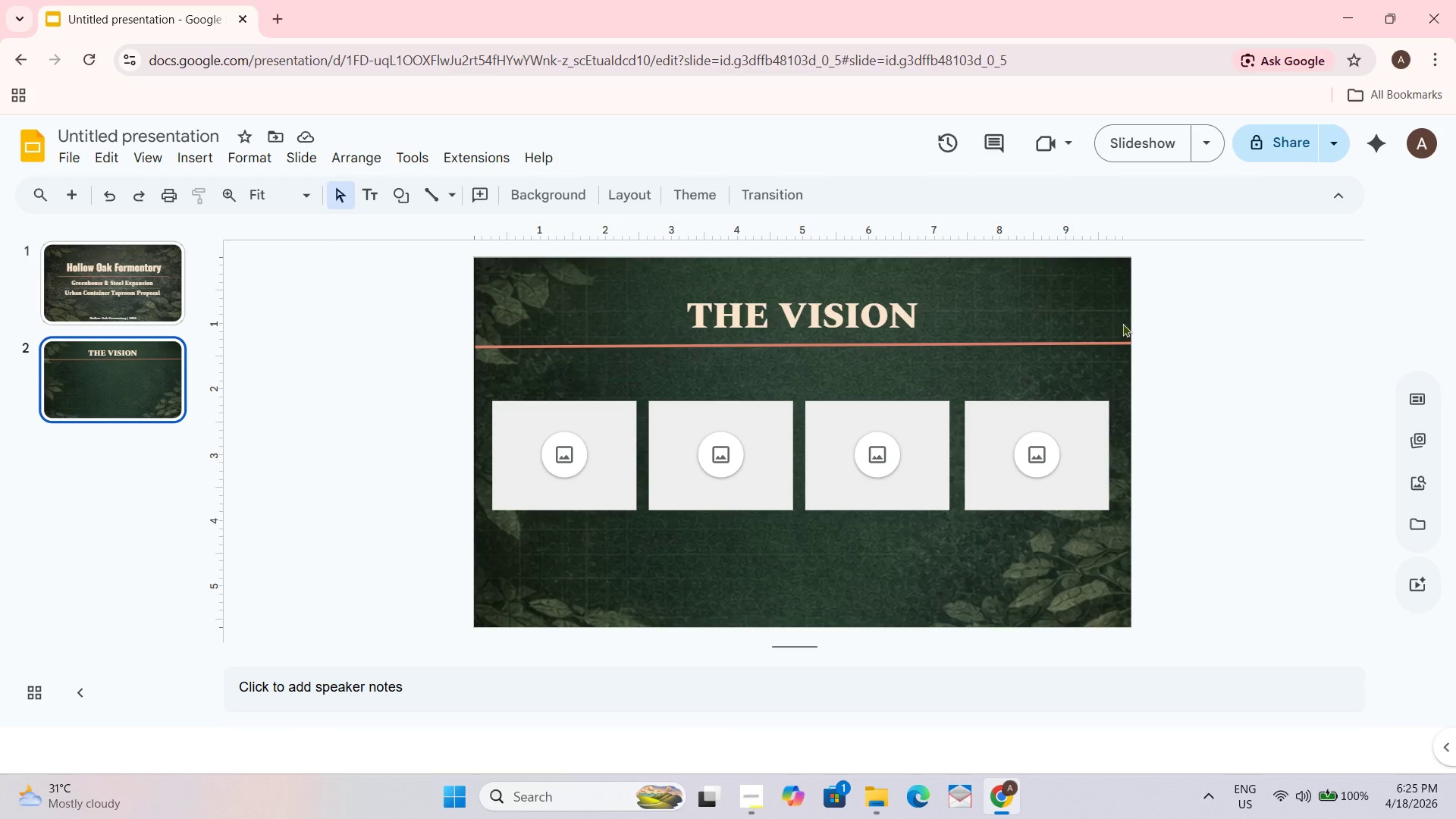 
wait(18.81)
 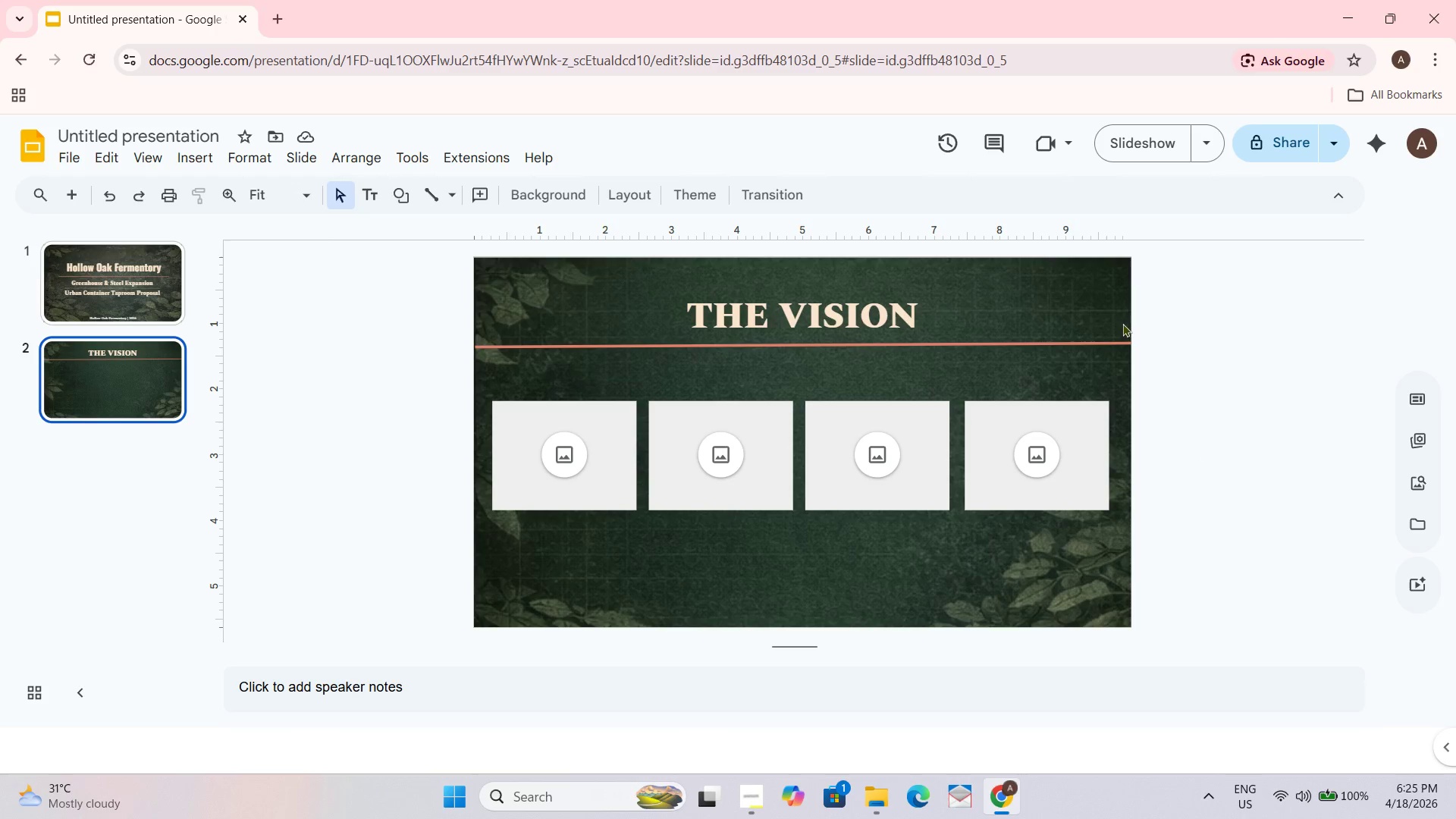 
left_click([141, 400])
 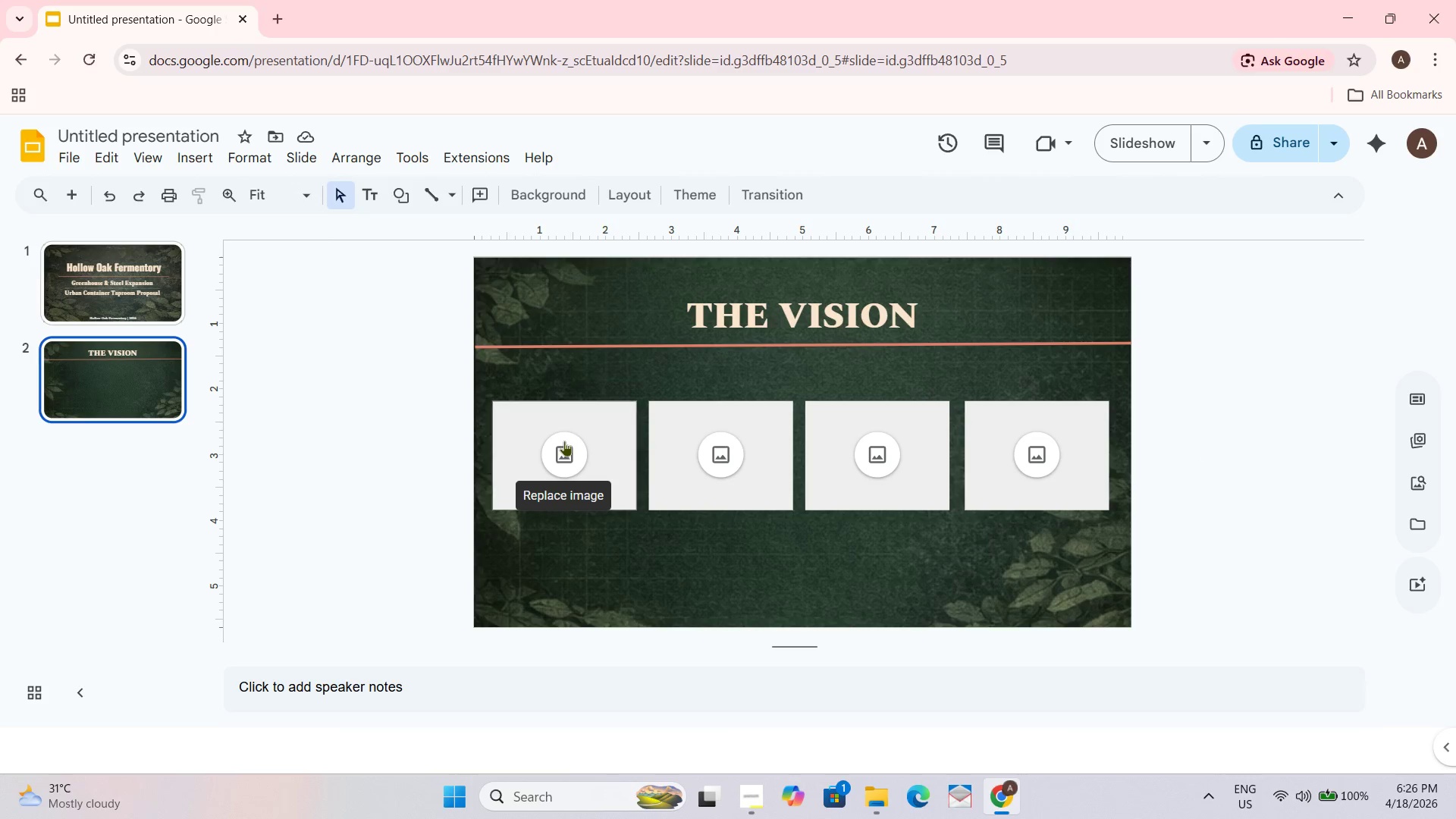 
left_click([564, 439])
 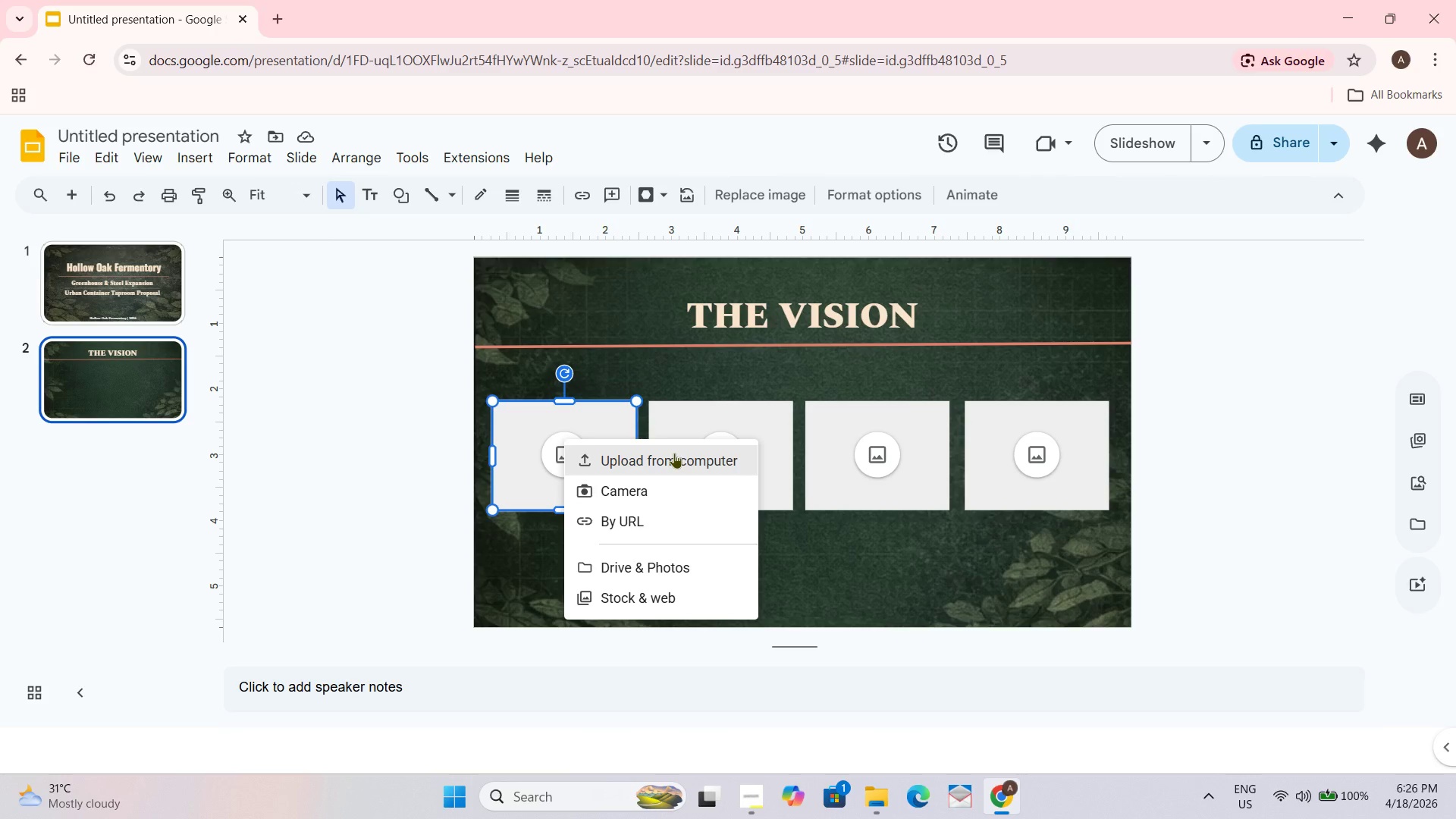 
left_click([673, 453])
 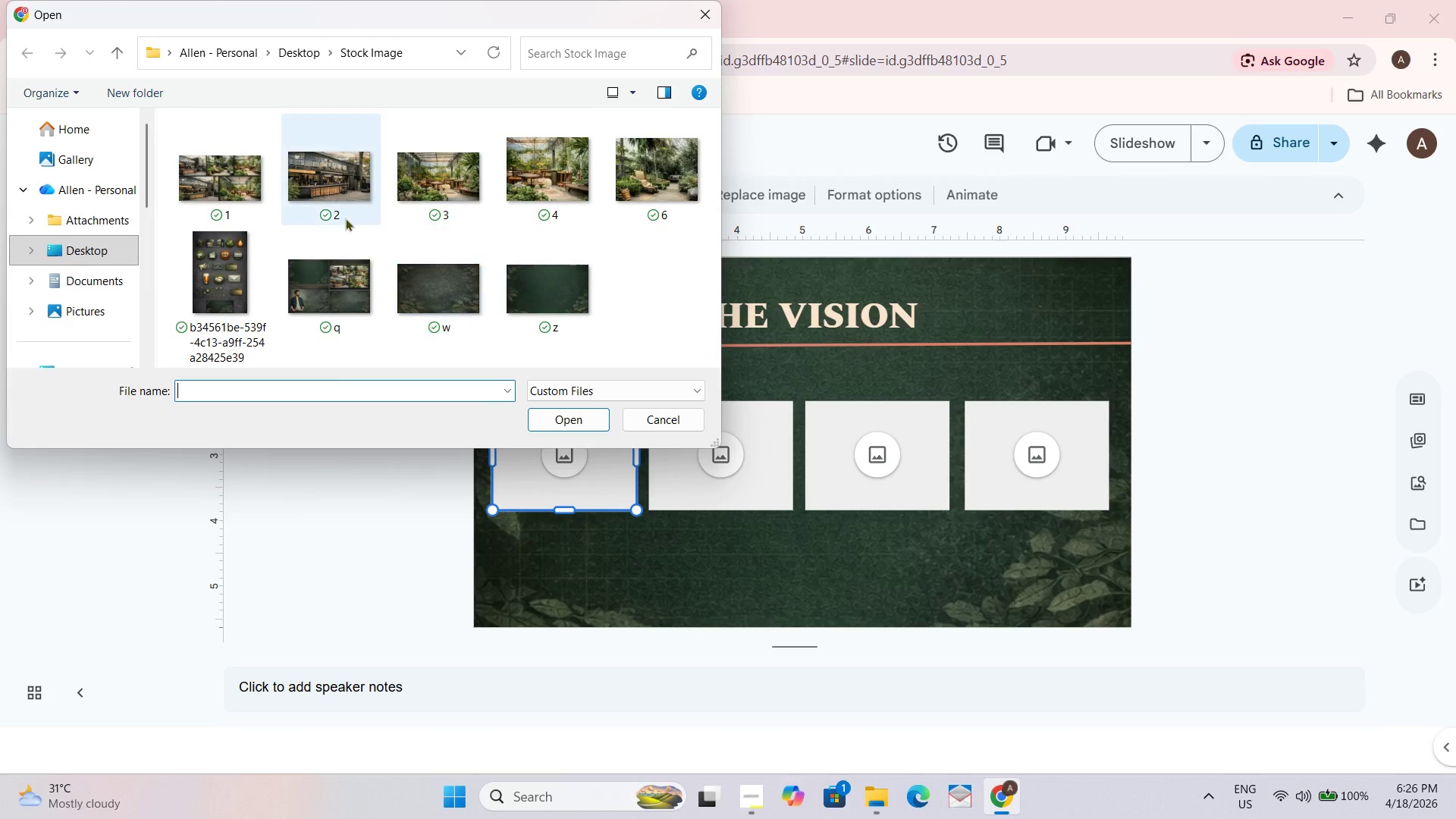 
left_click([359, 177])
 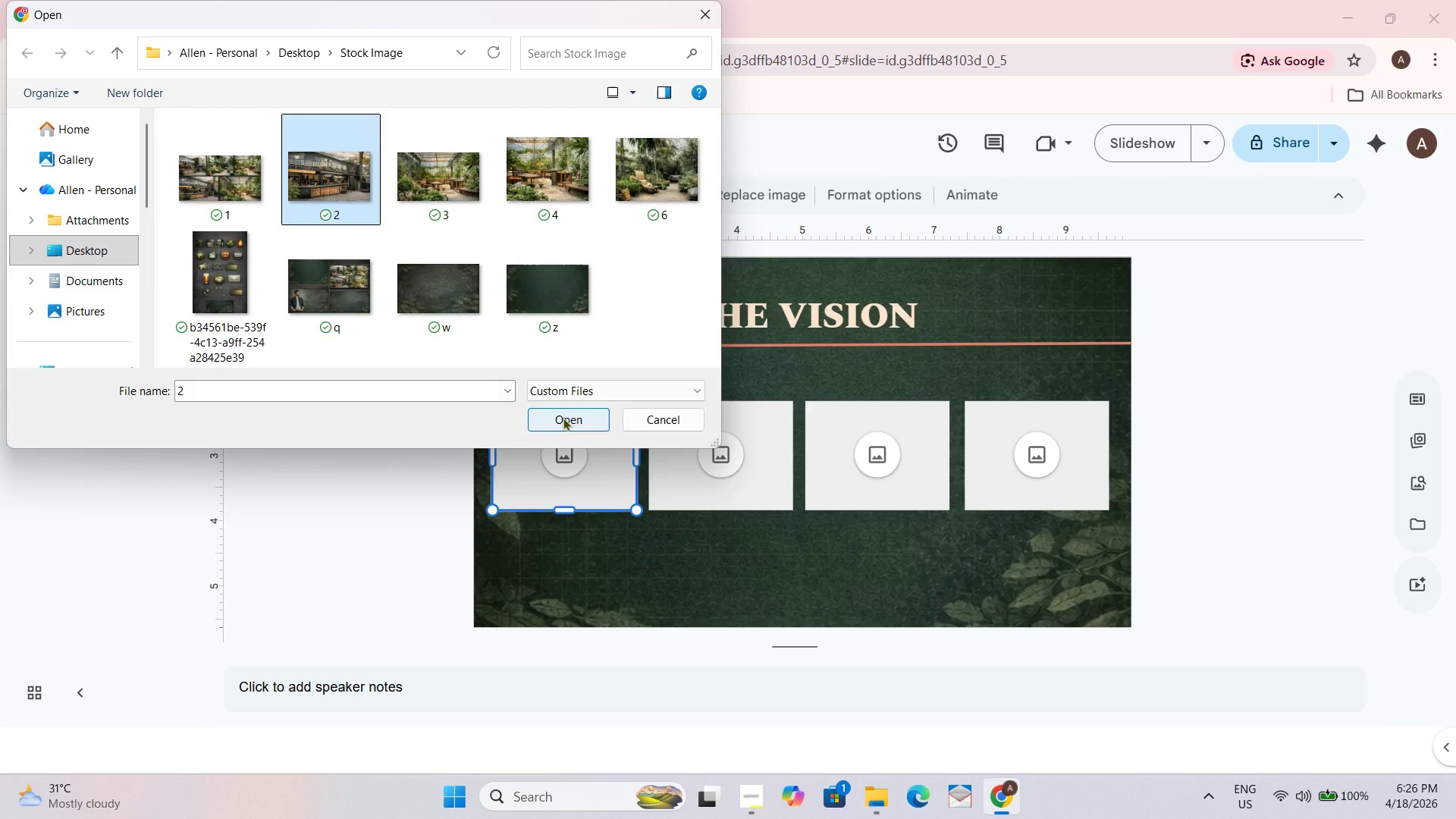 
left_click([564, 419])
 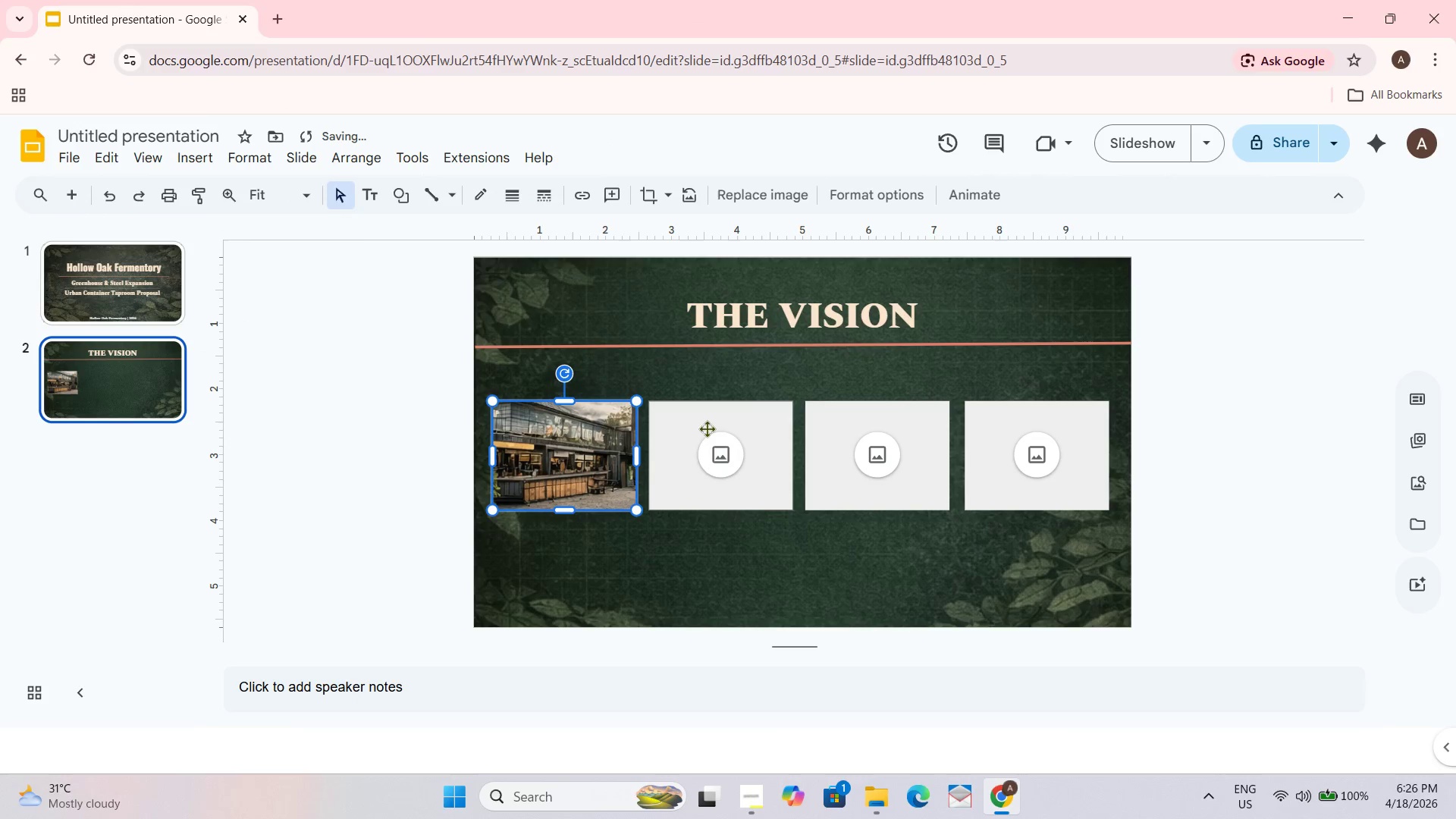 
left_click([702, 443])
 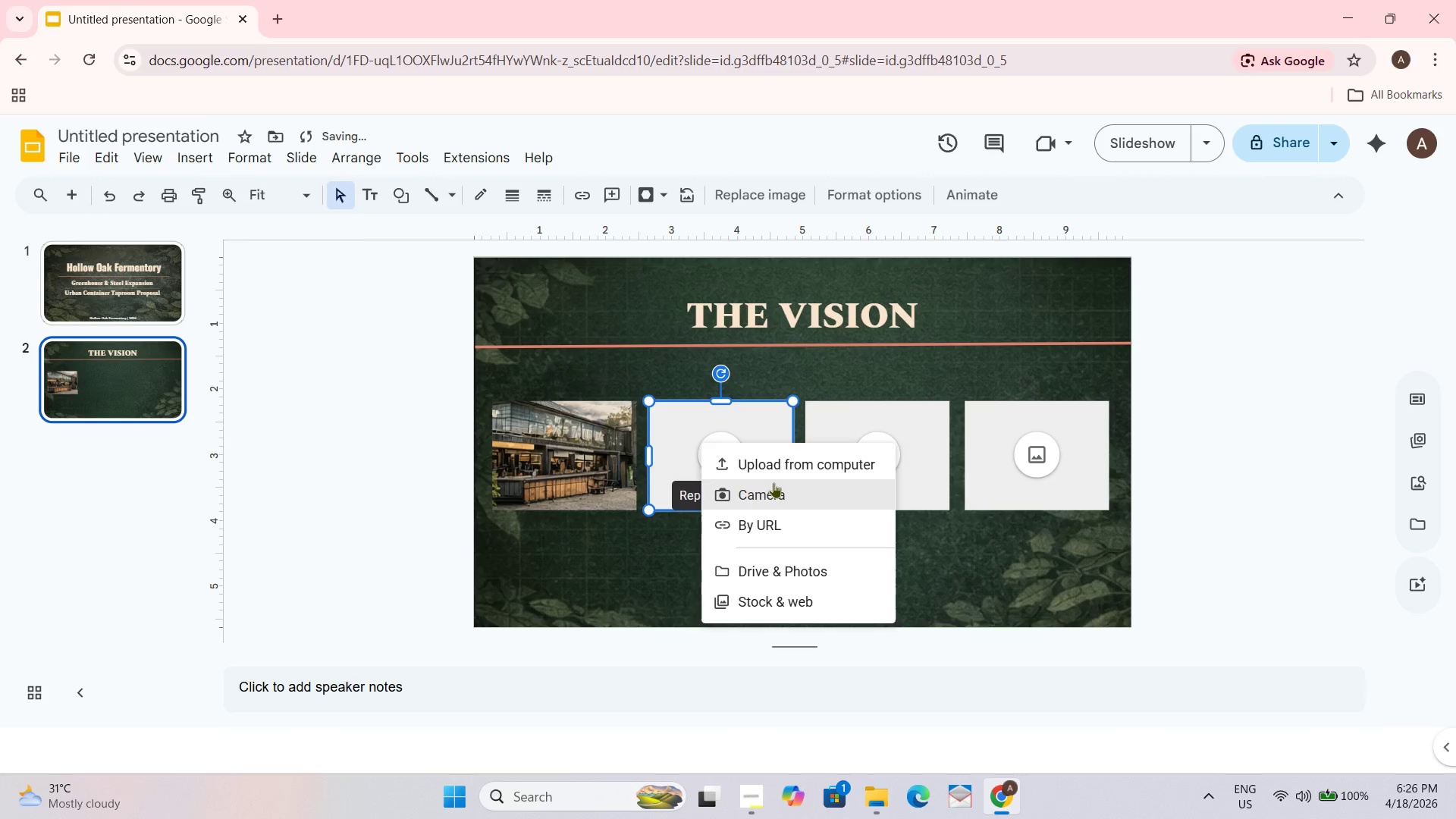 
left_click([770, 466])
 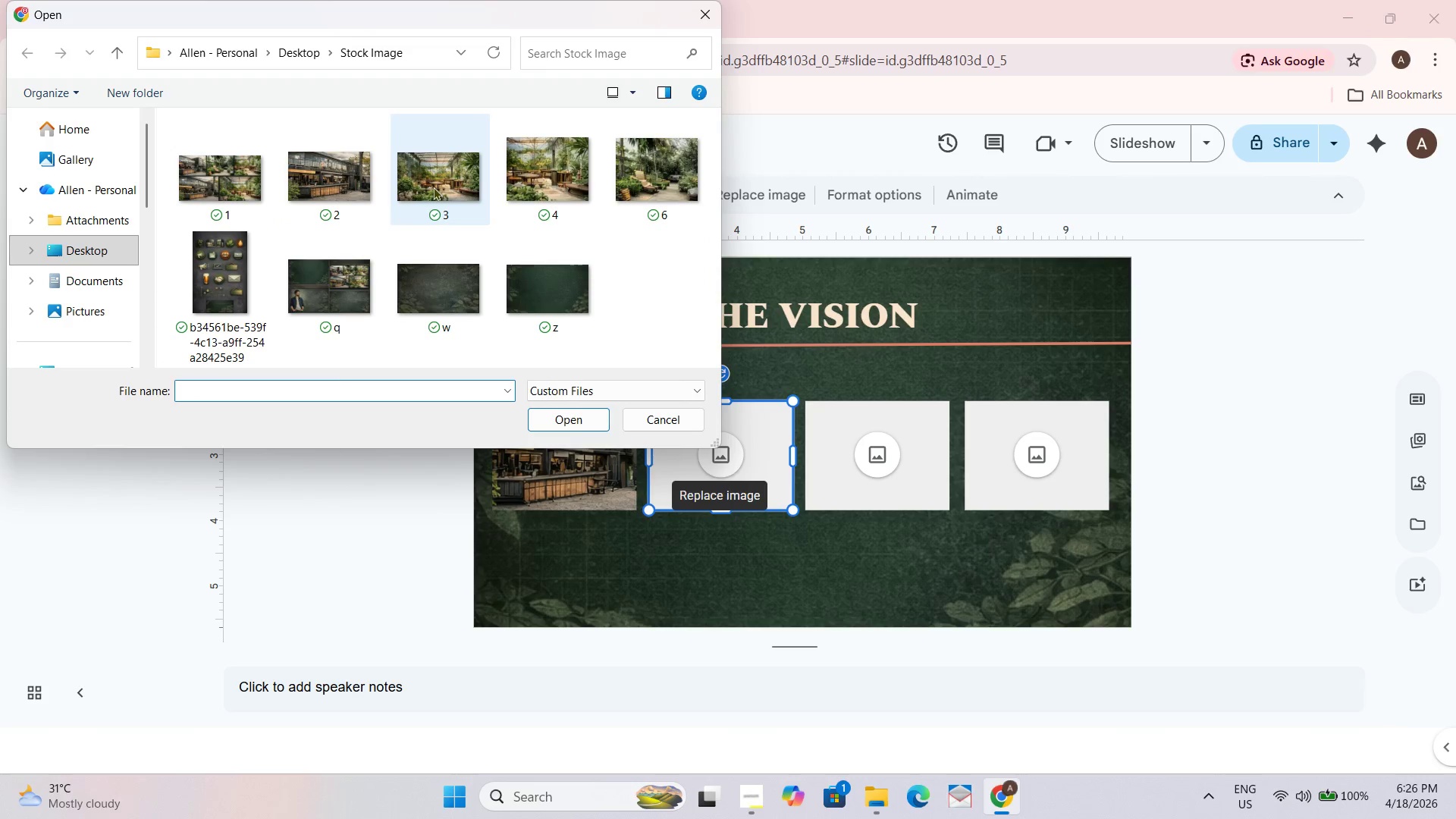 
left_click([433, 187])
 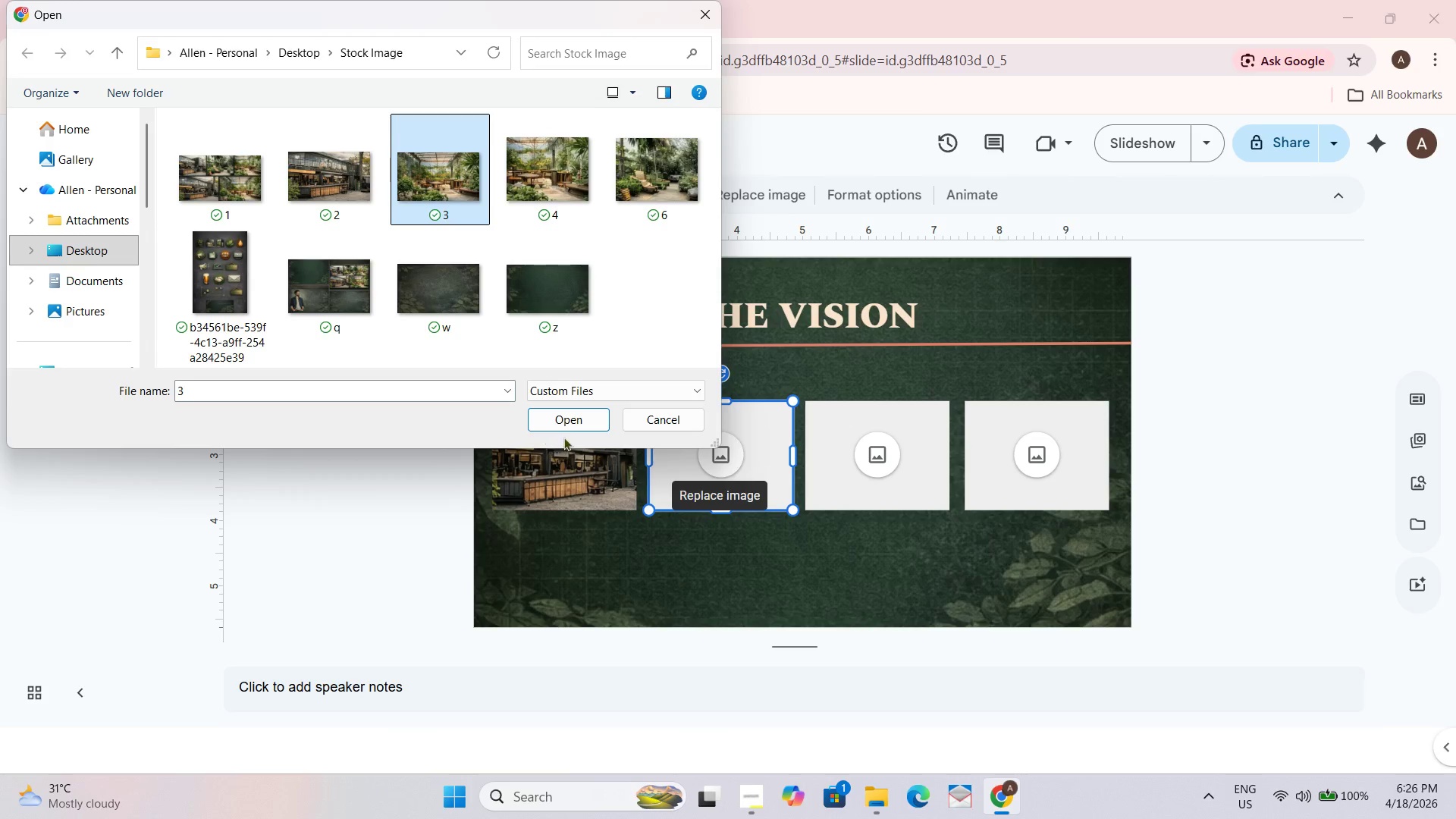 
left_click([567, 426])
 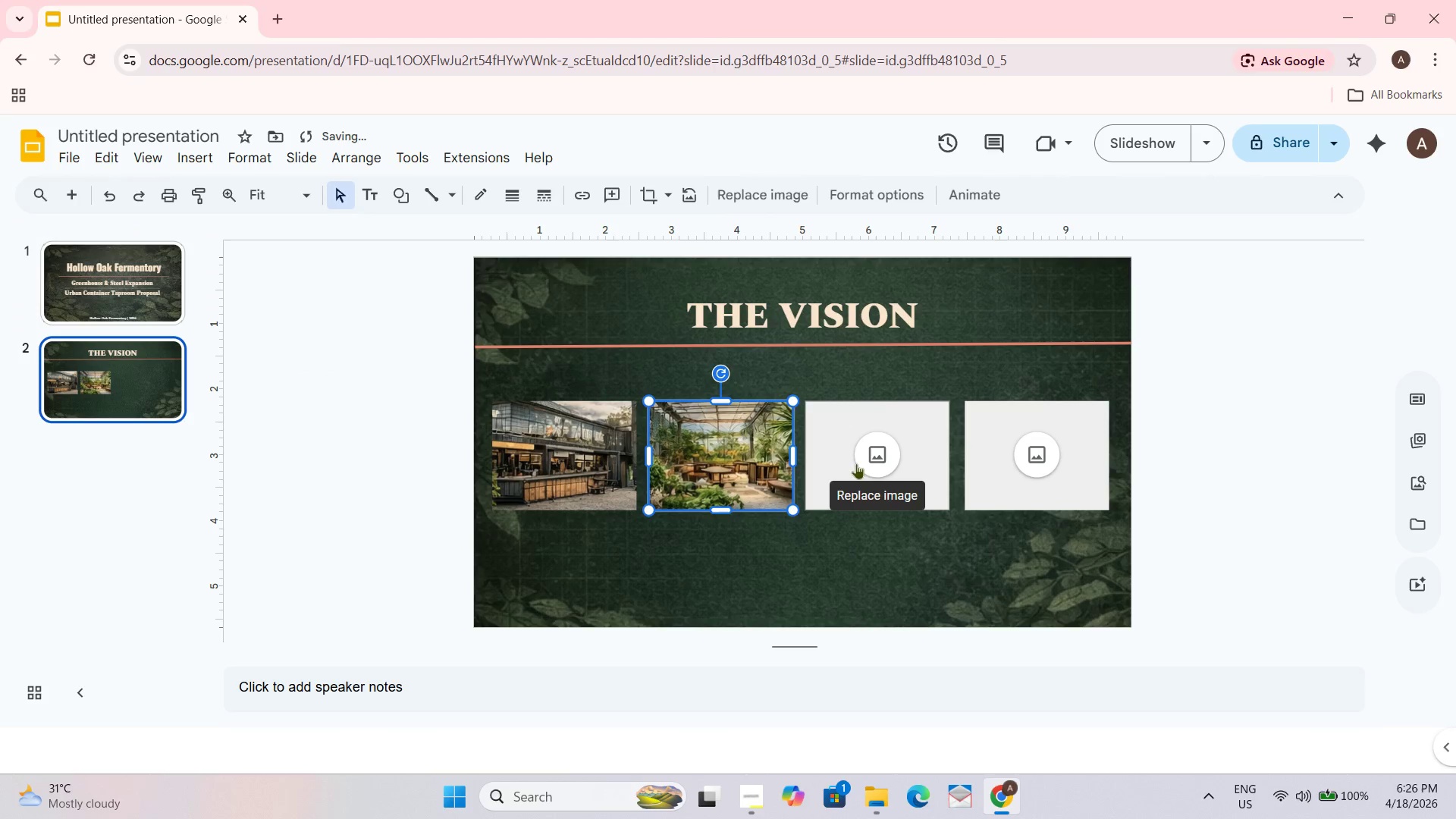 
left_click([860, 467])
 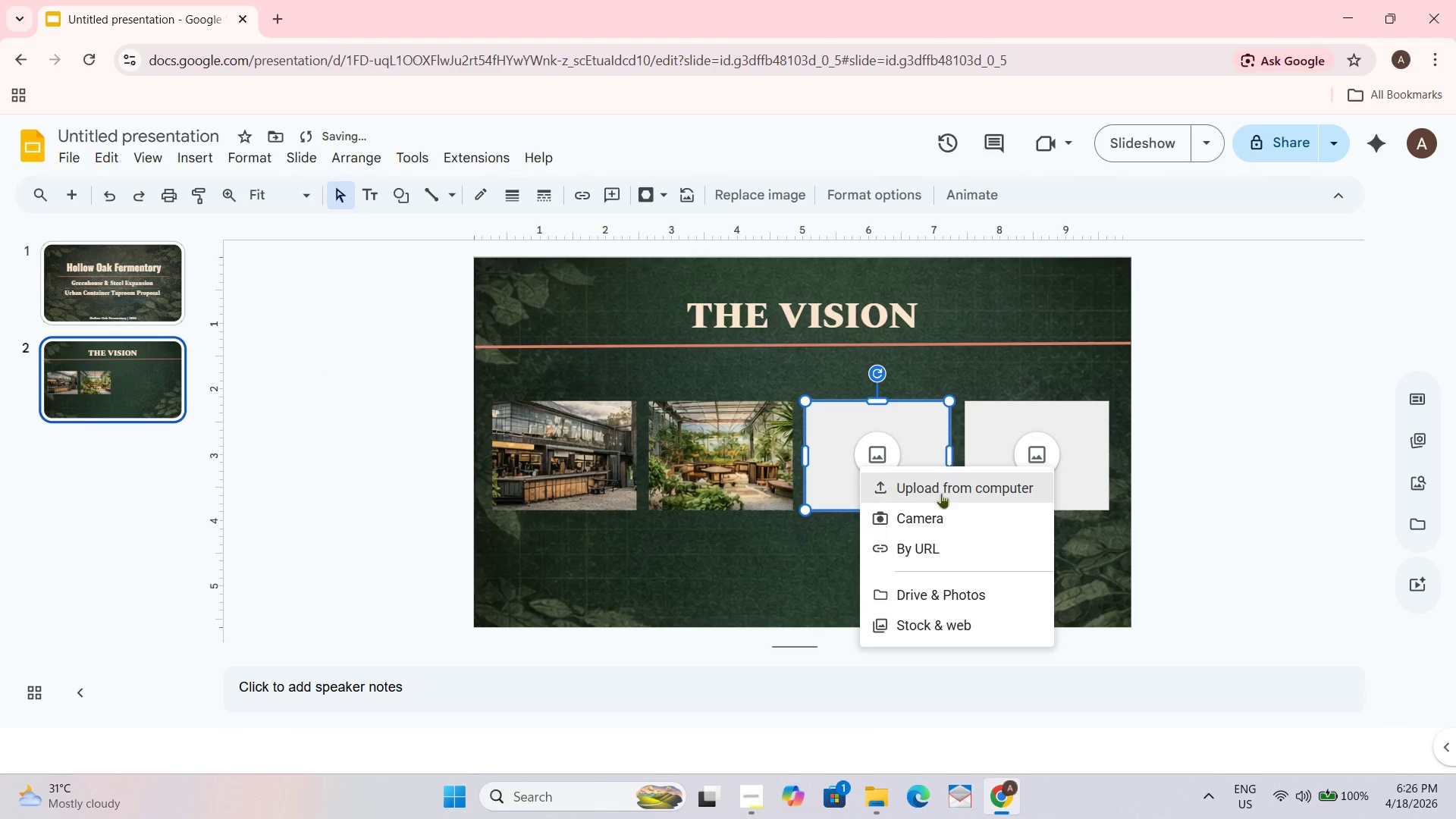 
left_click([951, 494])
 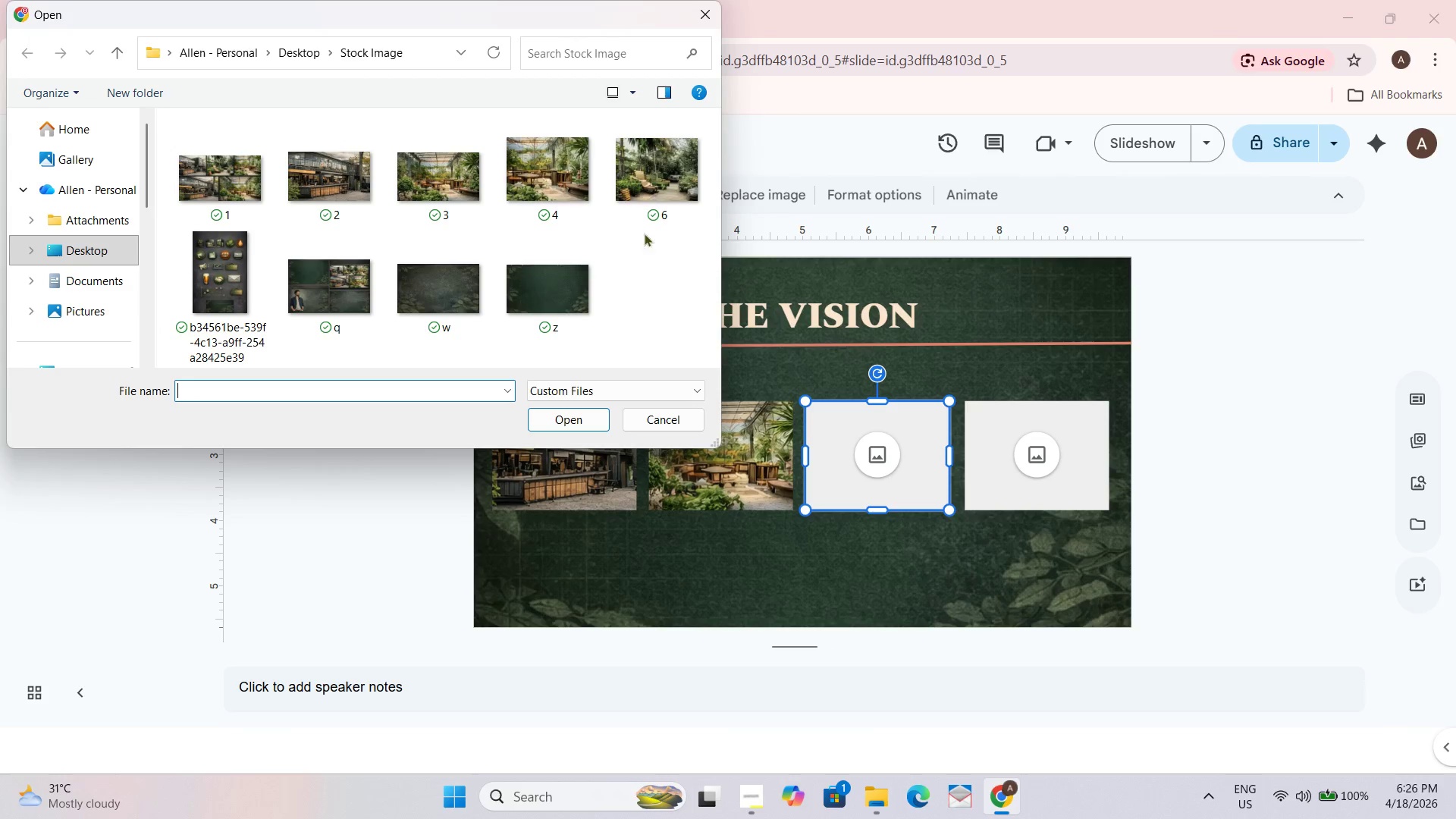 
left_click([565, 165])
 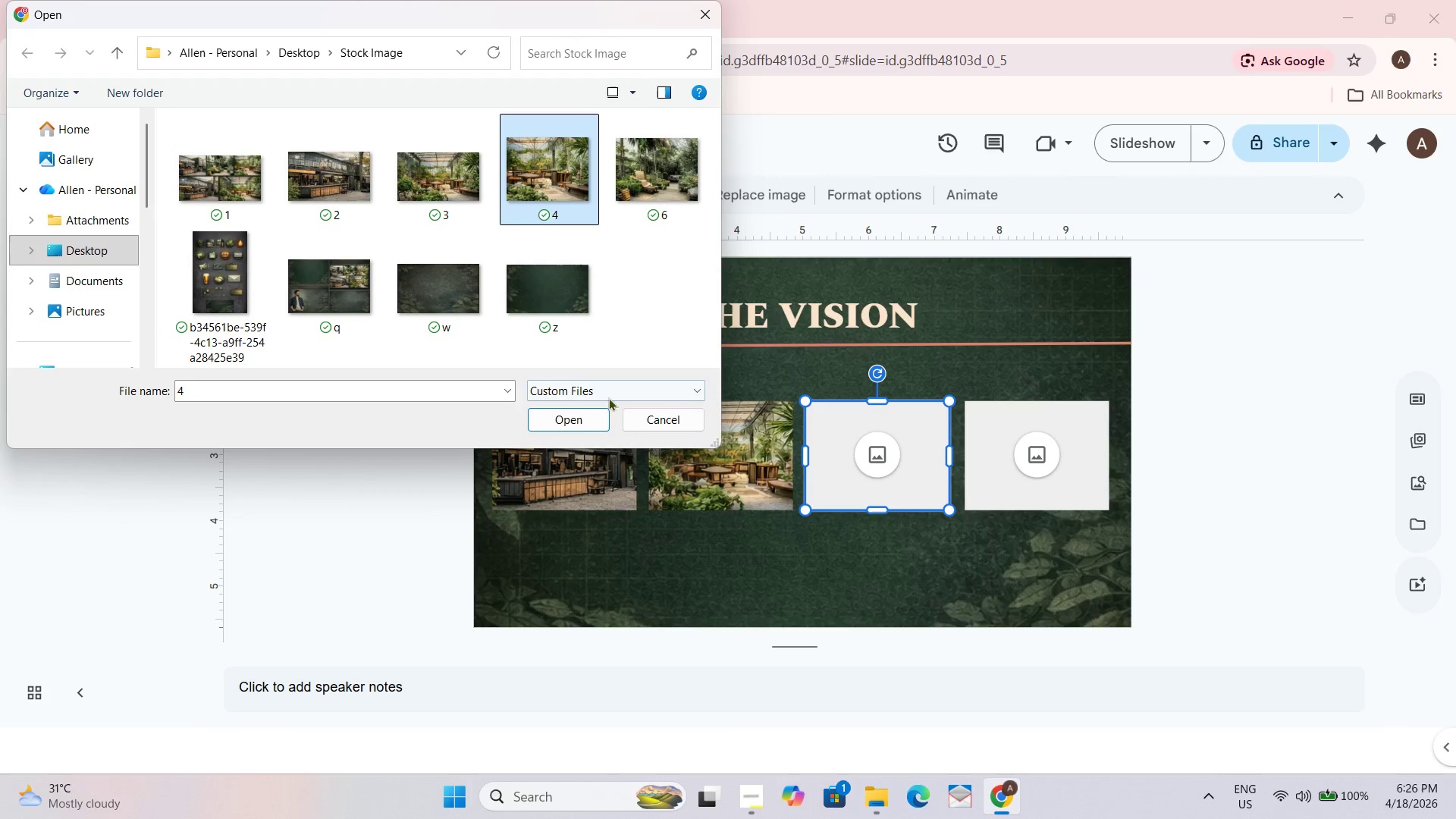 
left_click([578, 416])
 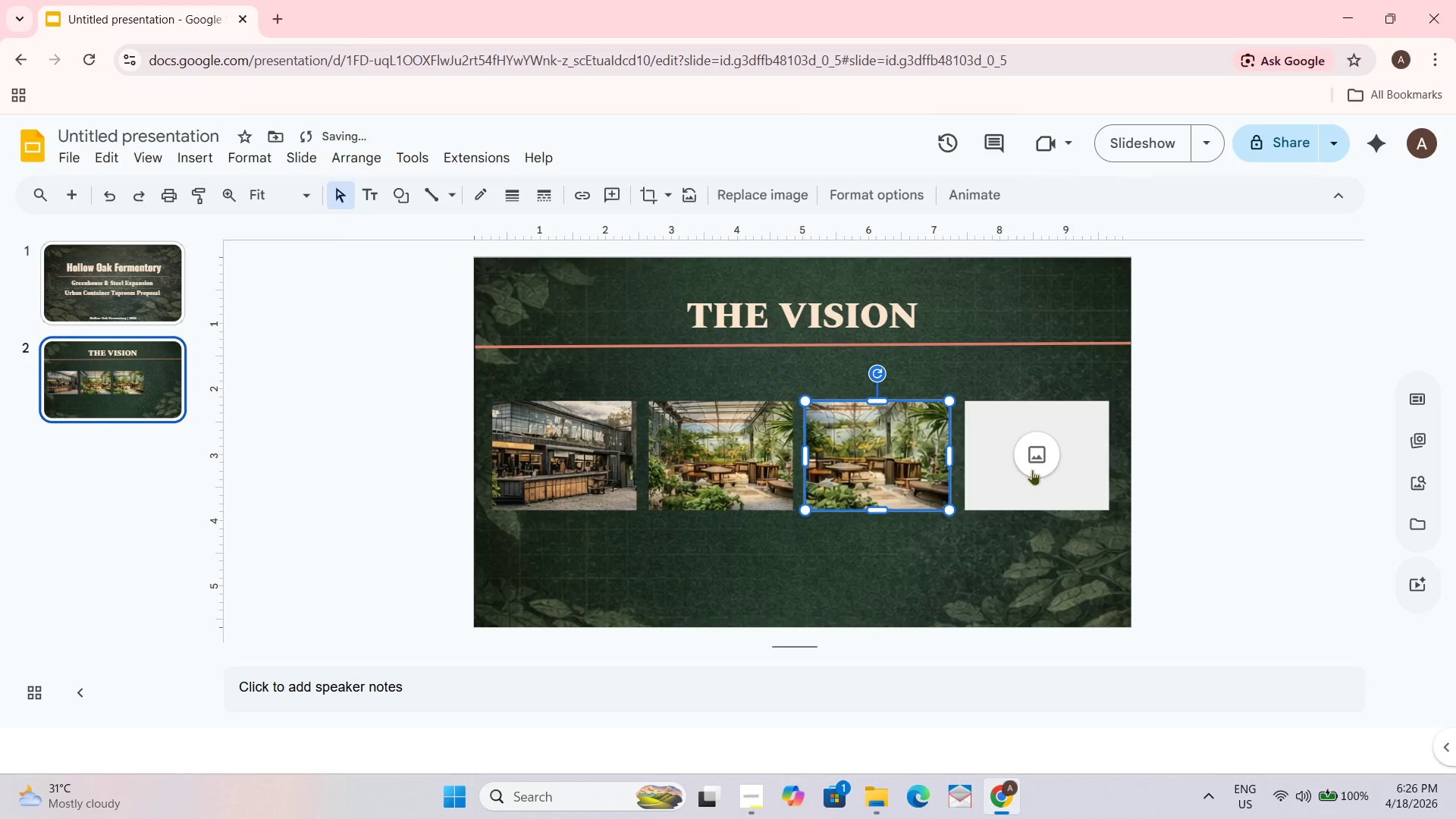 
left_click([1034, 441])
 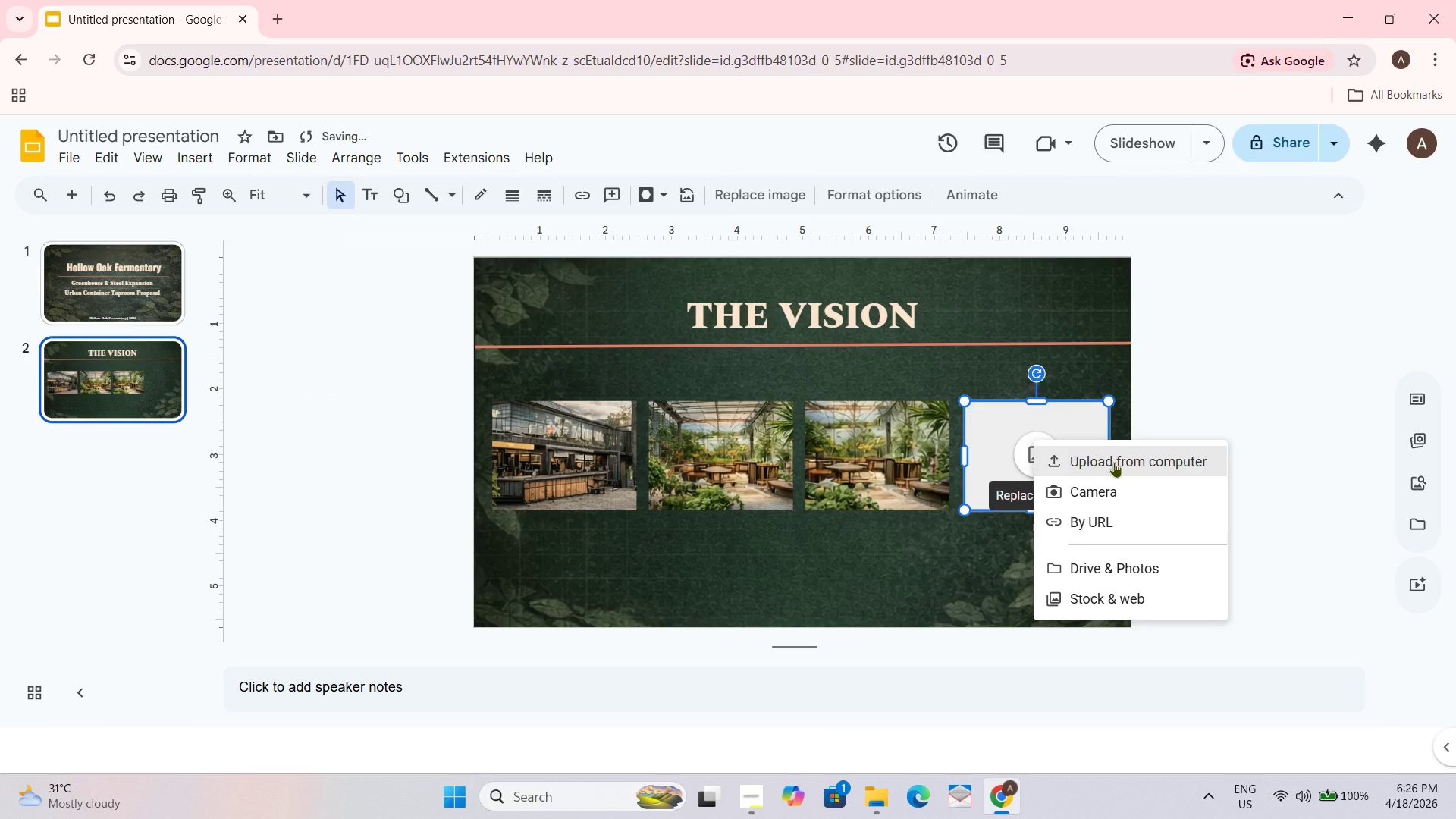 
left_click([1114, 462])
 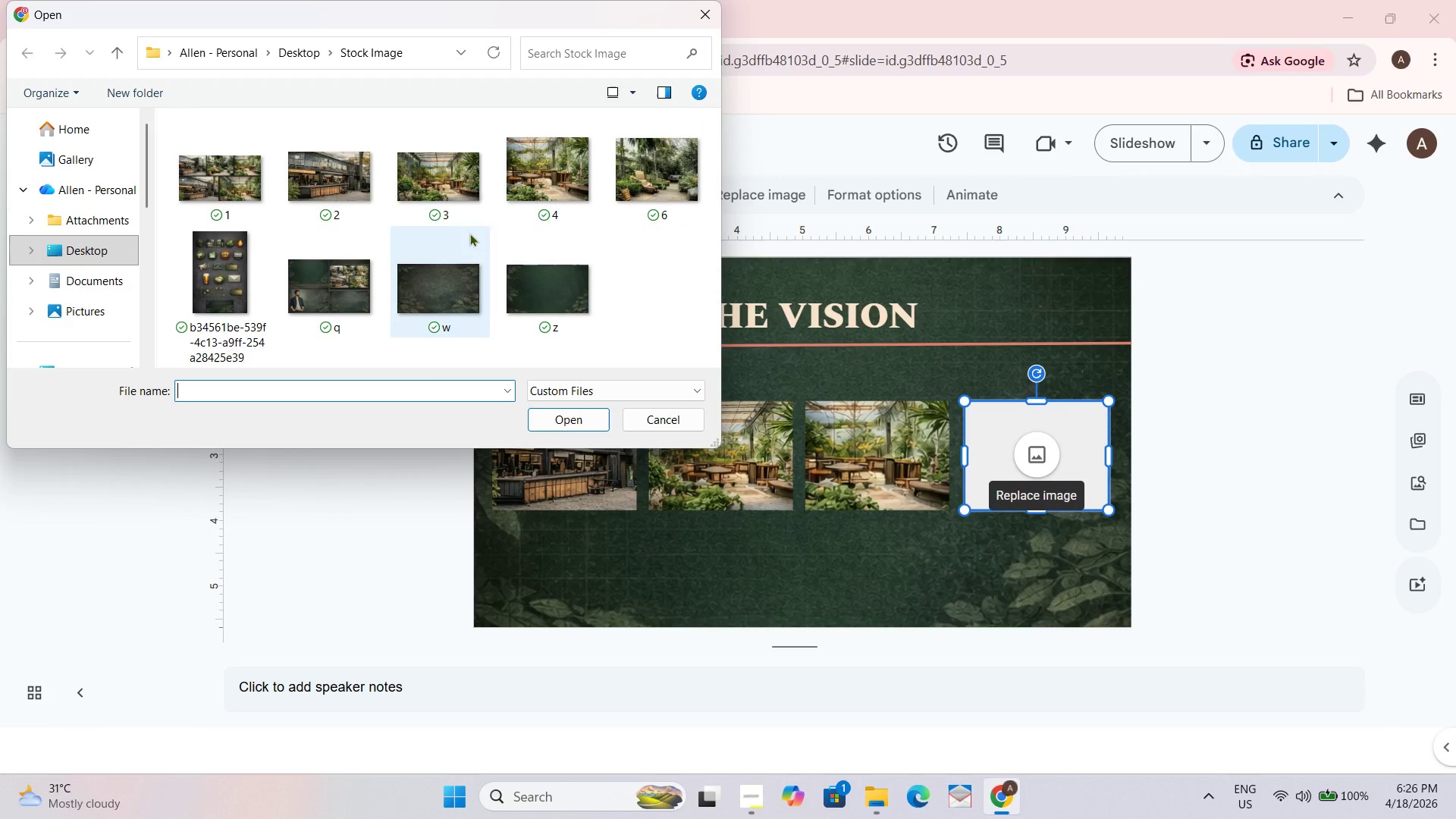 
left_click([680, 178])
 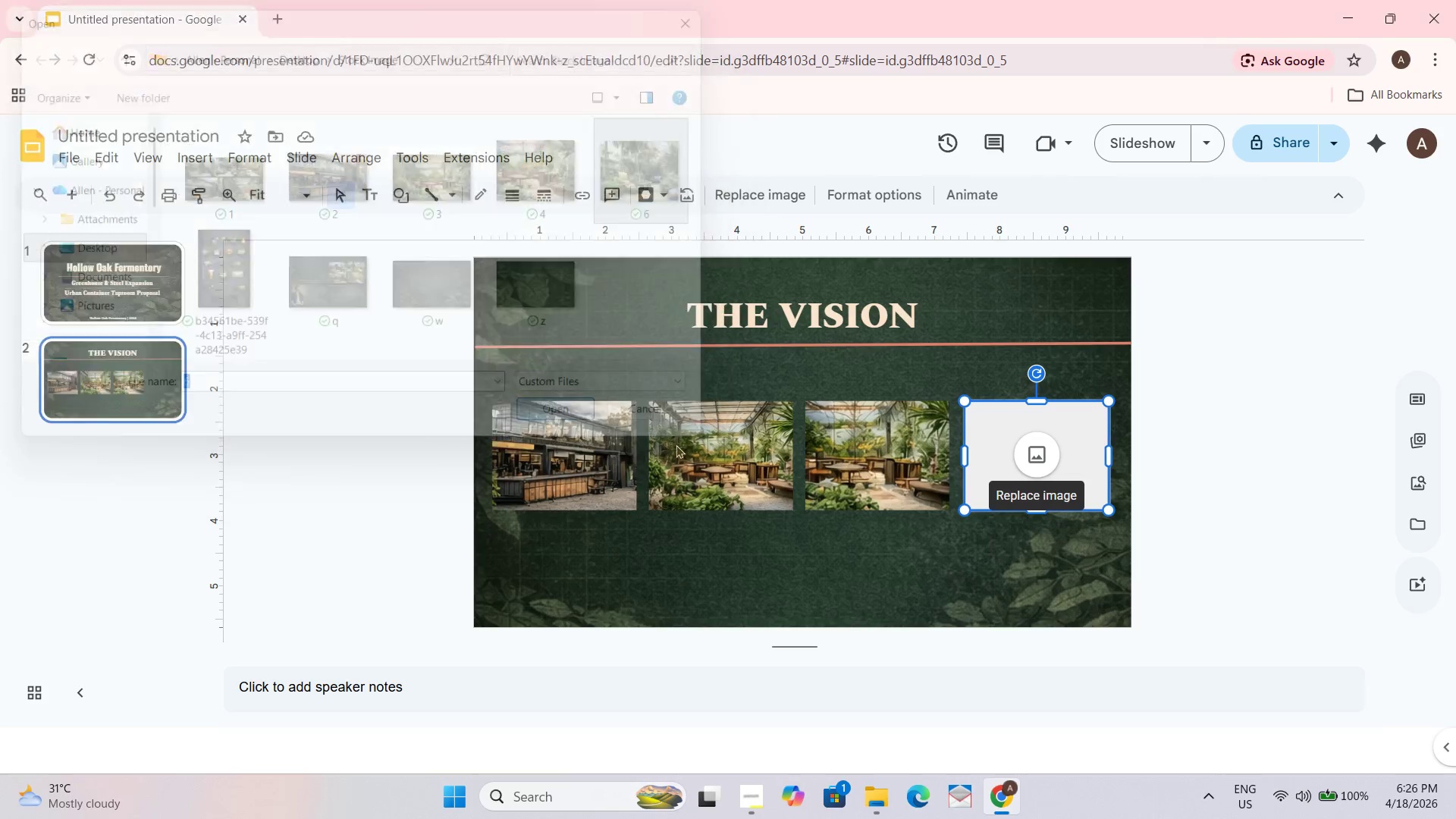 
left_click([1263, 399])
 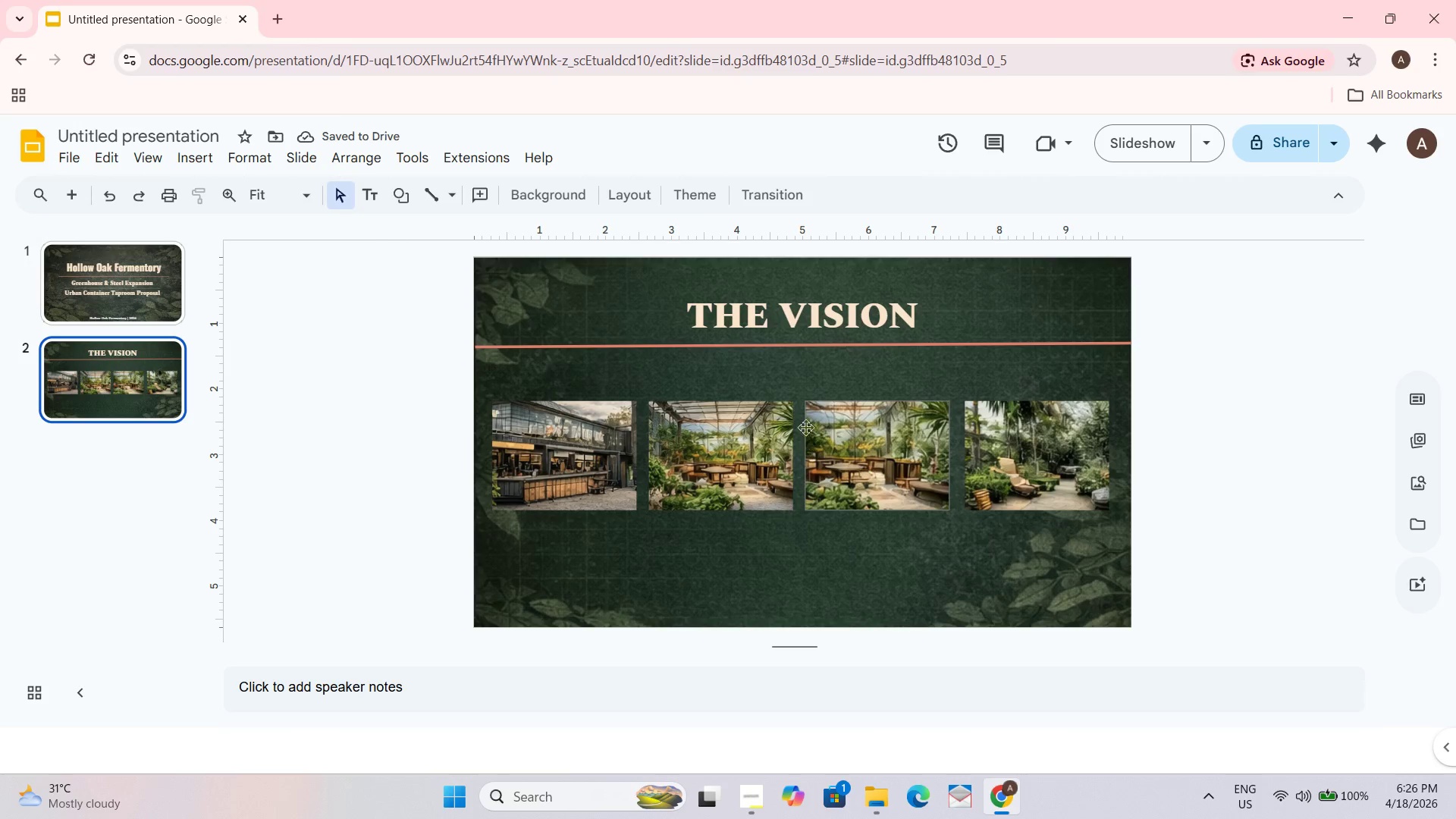 
wait(5.92)
 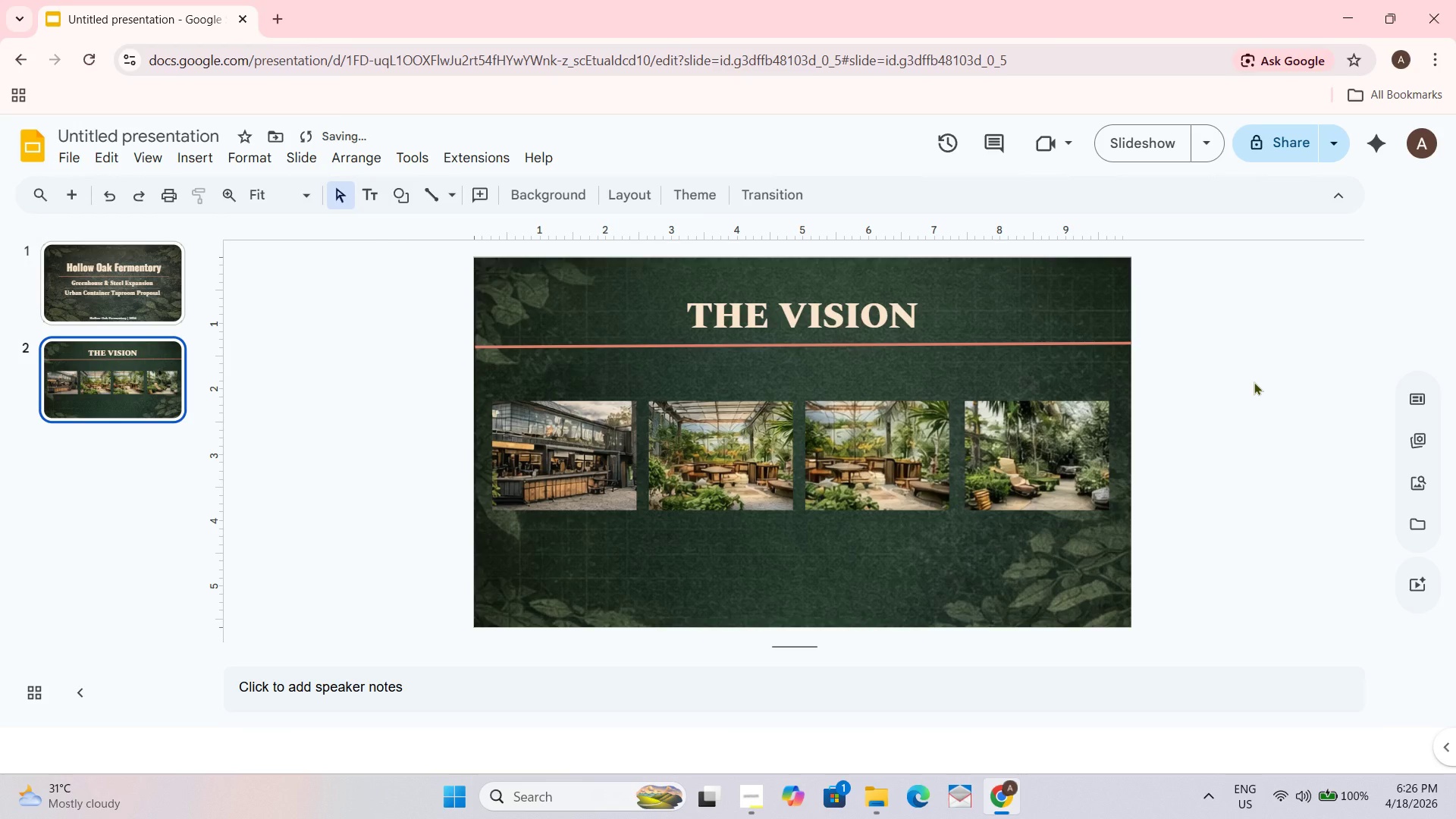 
left_click_drag(start_coordinate=[735, 342], to_coordinate=[735, 352])
 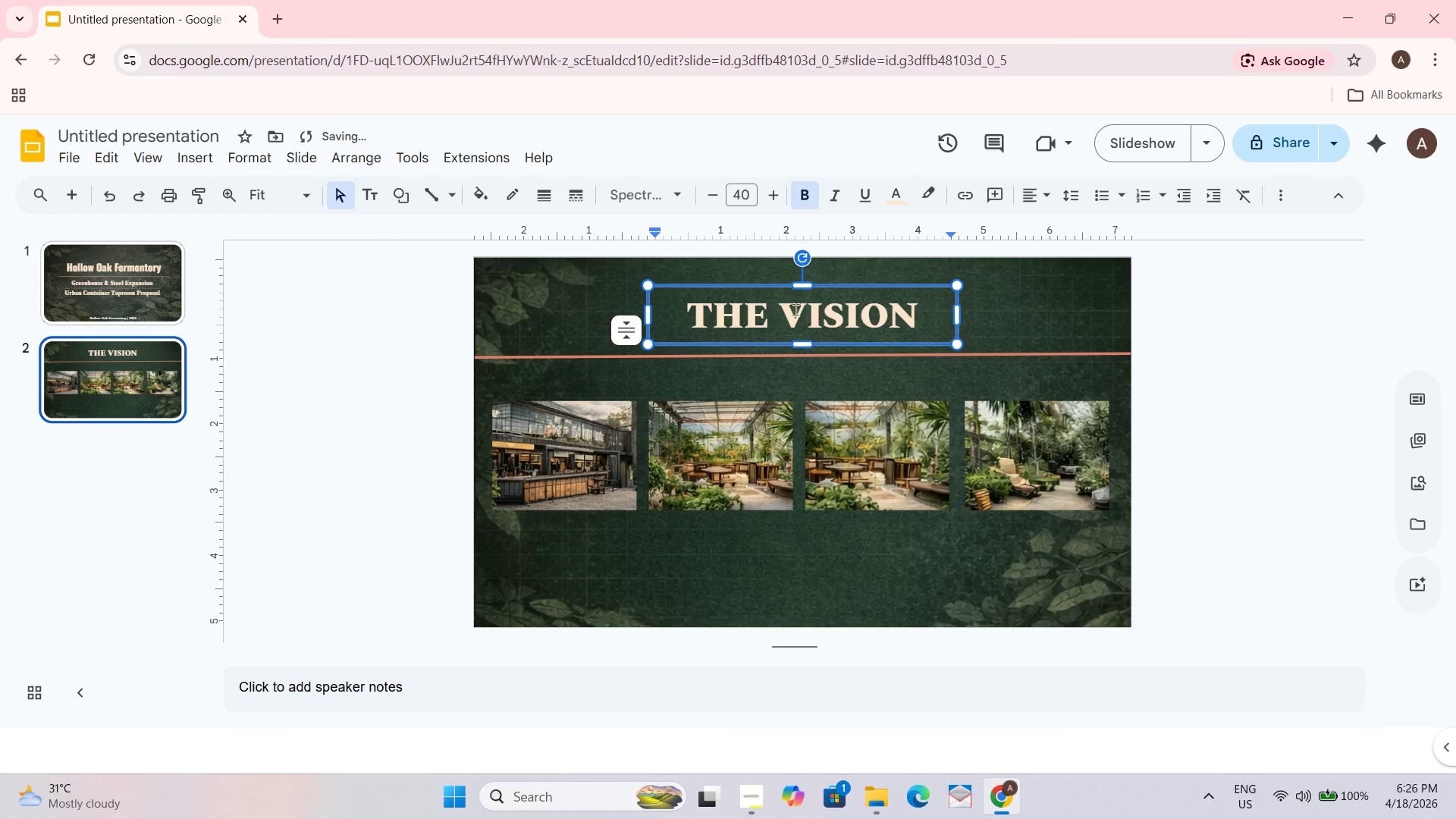 
left_click([1064, 301])
 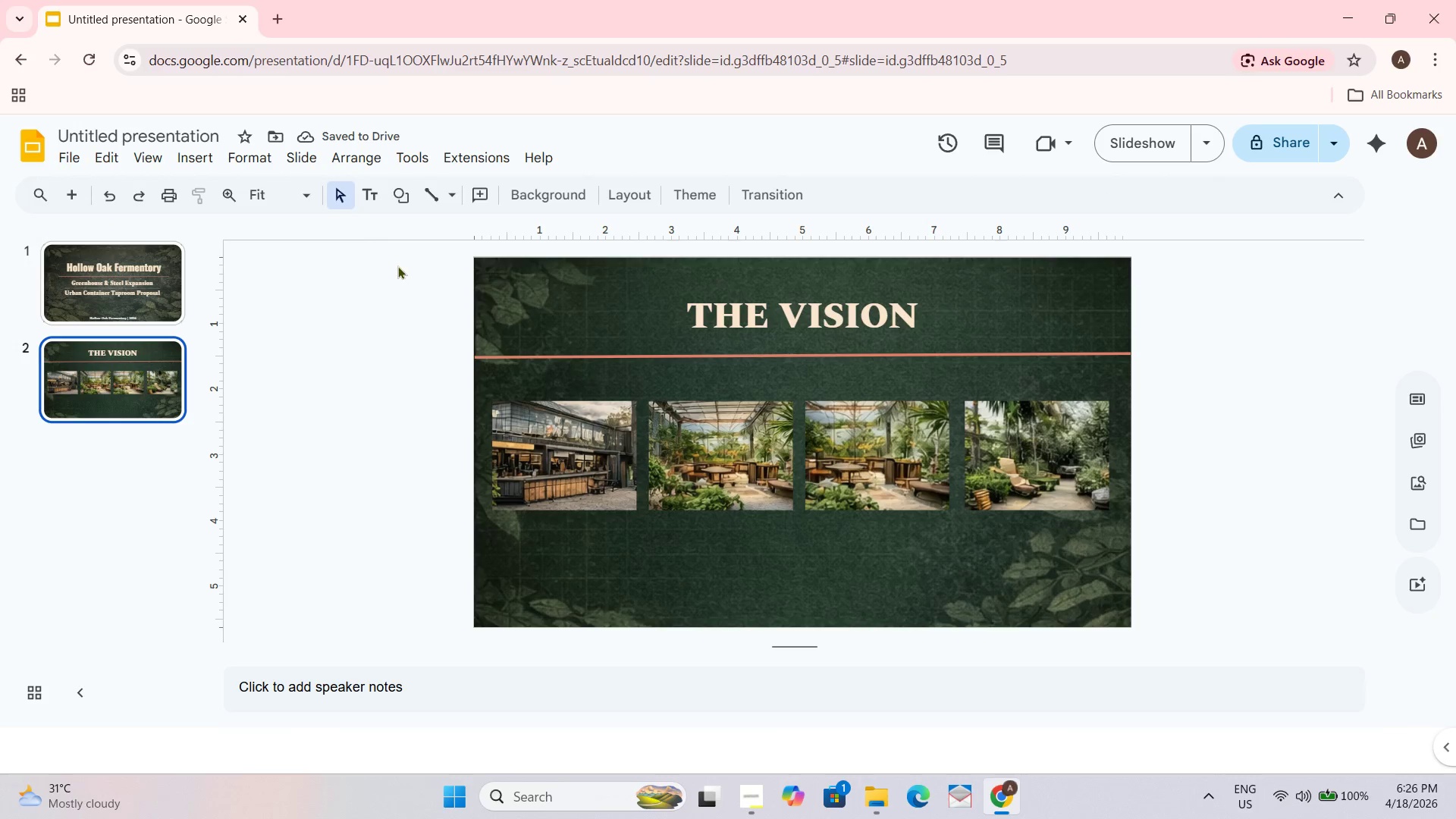 
left_click([372, 197])
 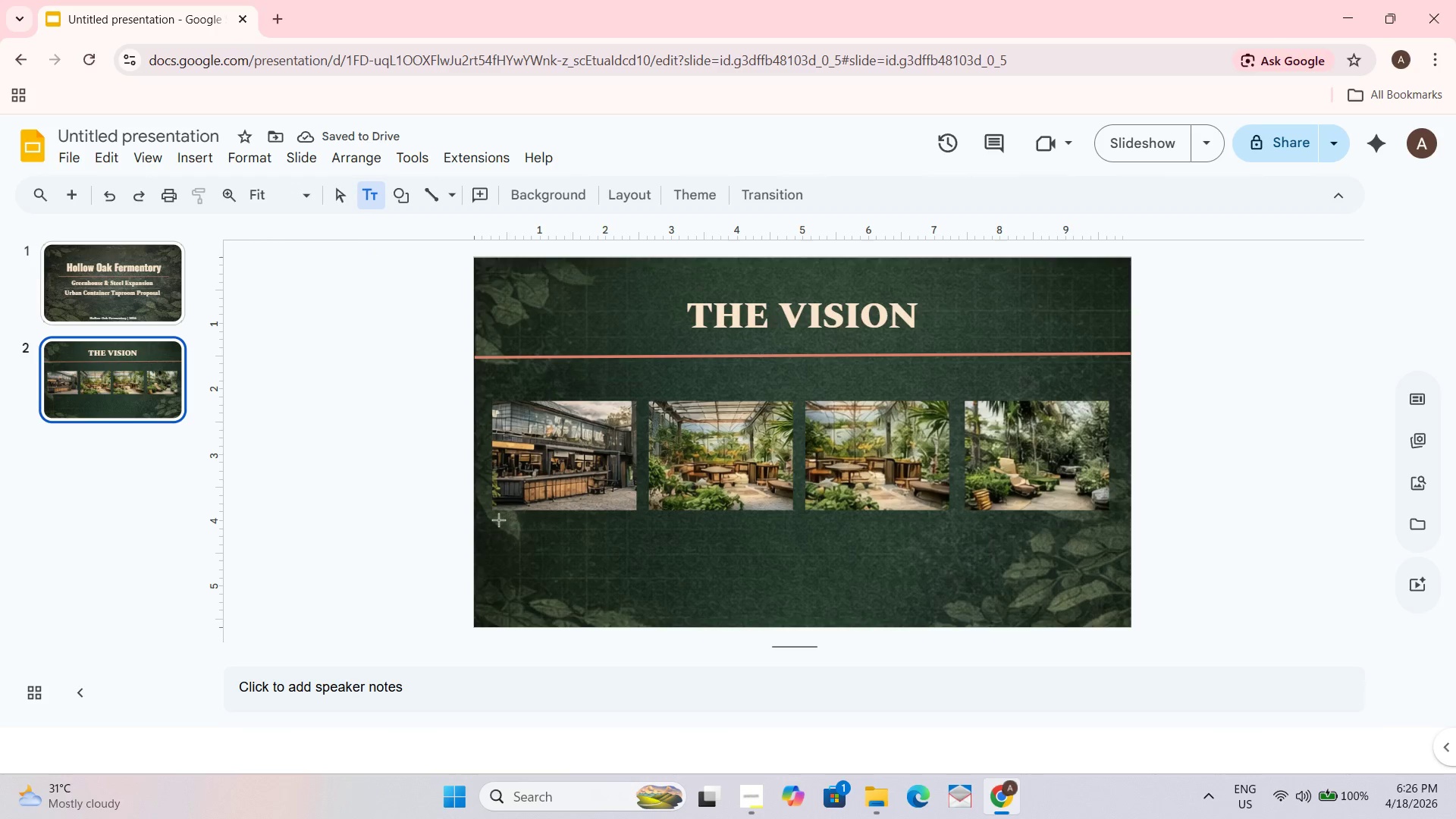 
left_click_drag(start_coordinate=[497, 519], to_coordinate=[634, 570])
 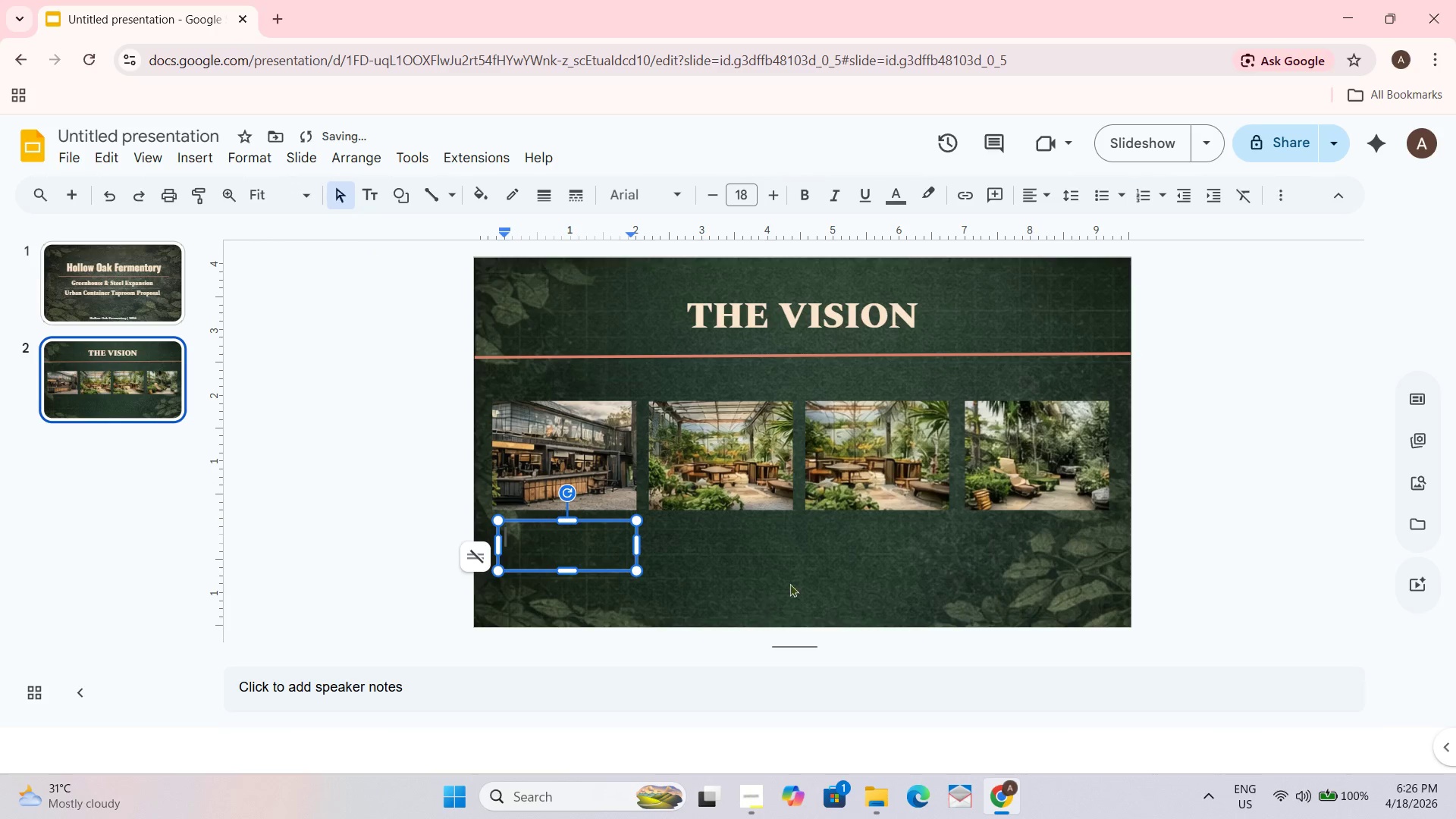 
left_click([795, 579])
 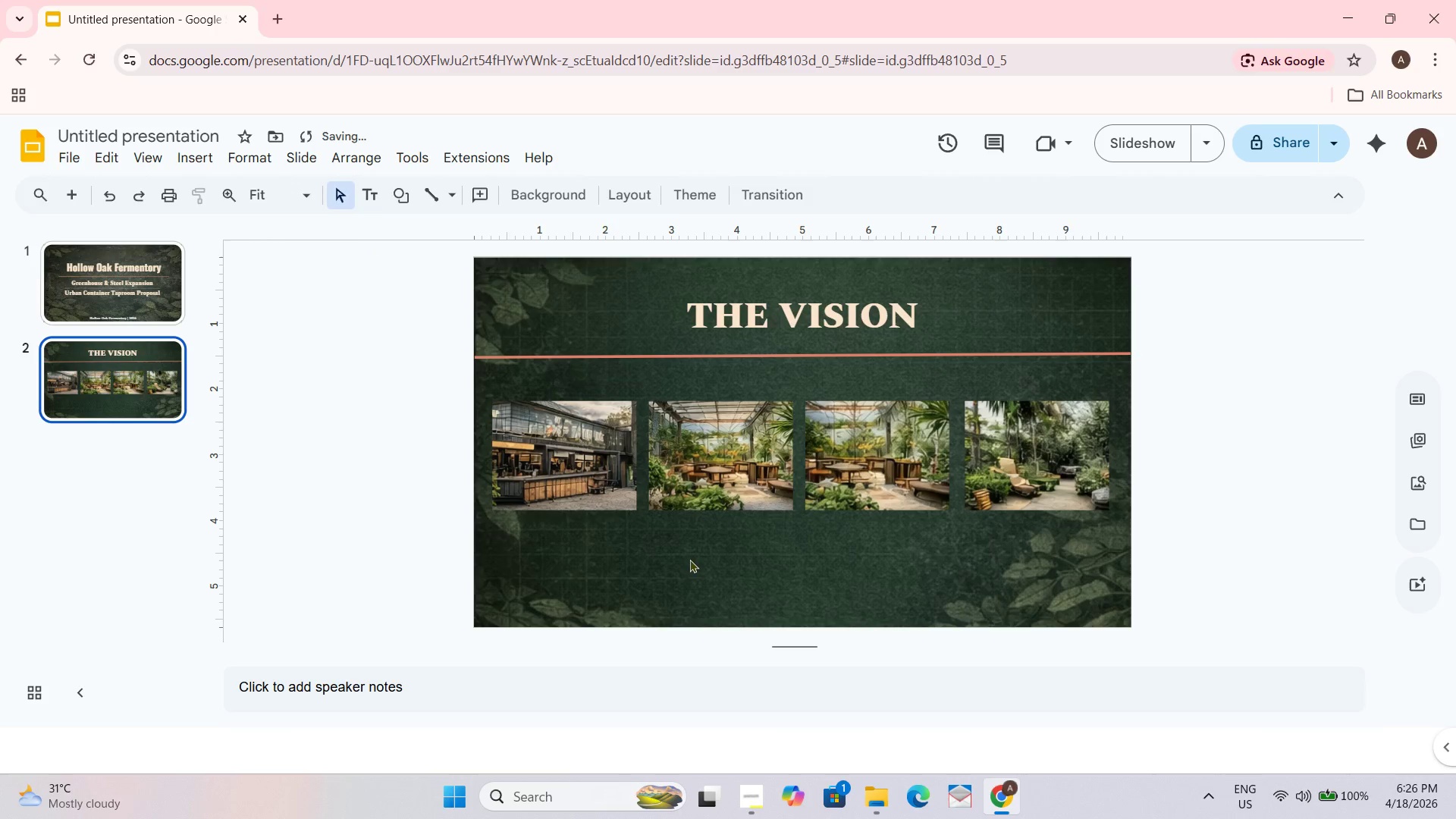 
left_click([599, 548])
 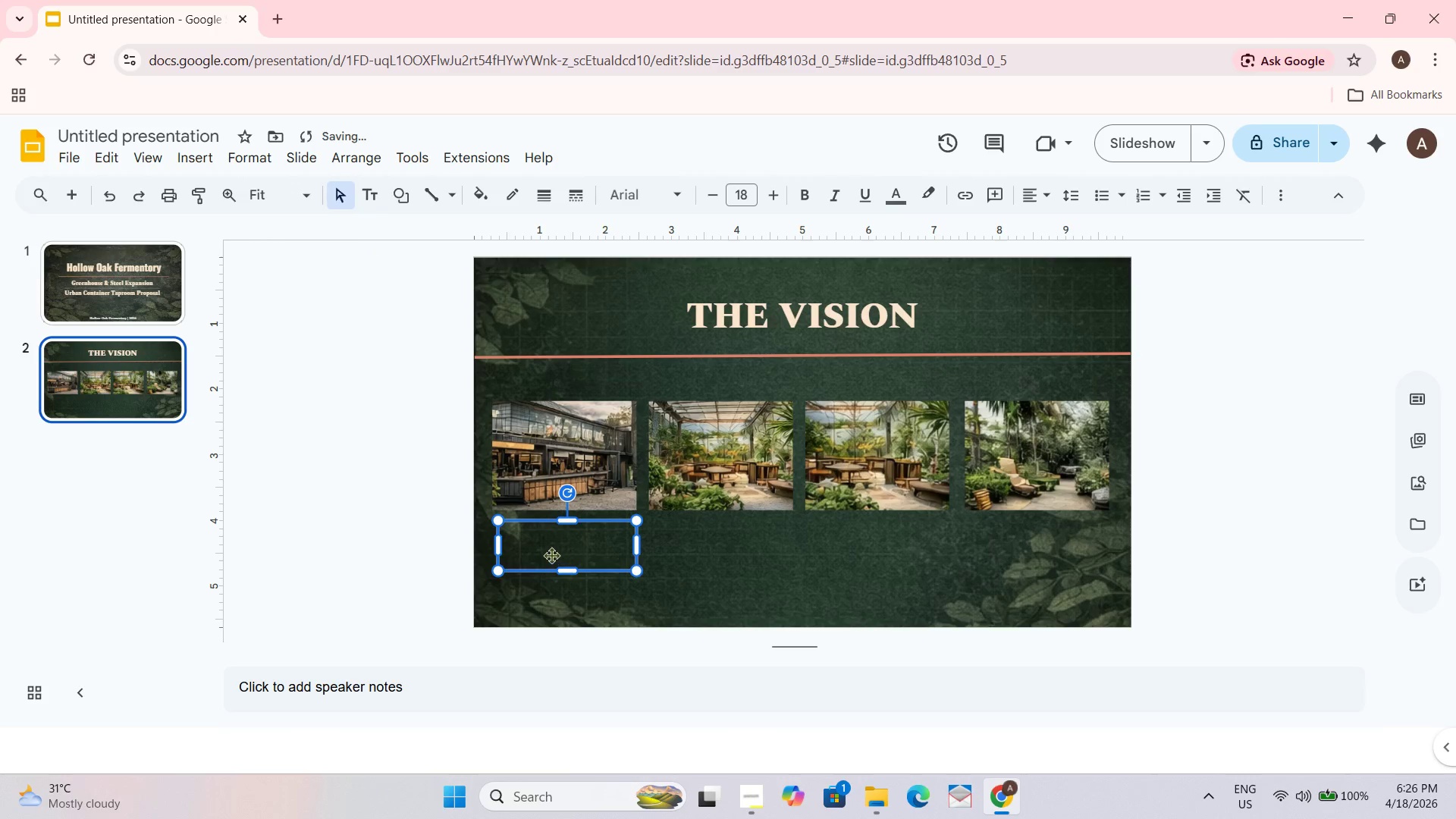 
double_click([539, 545])
 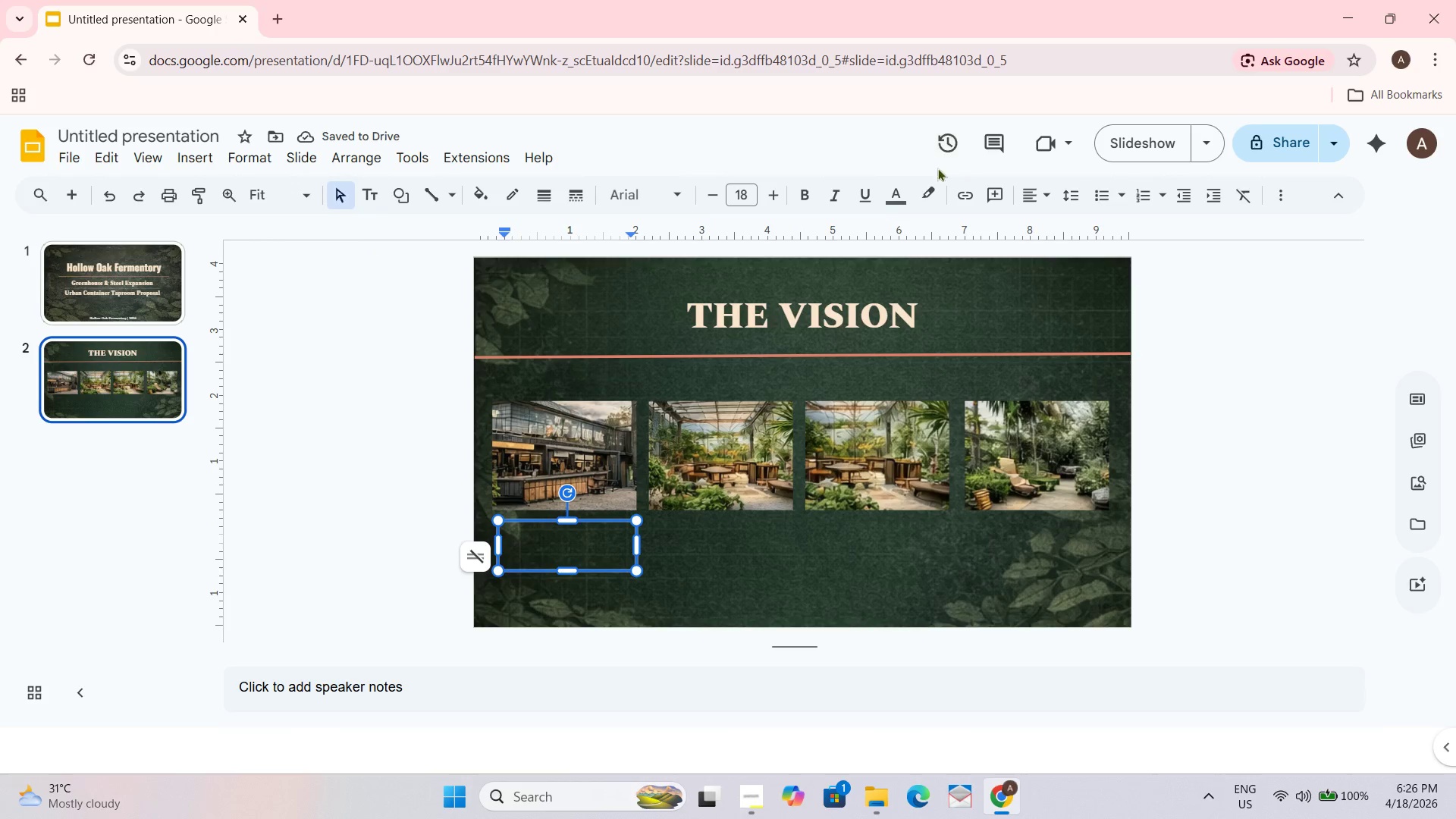 
left_click([893, 193])
 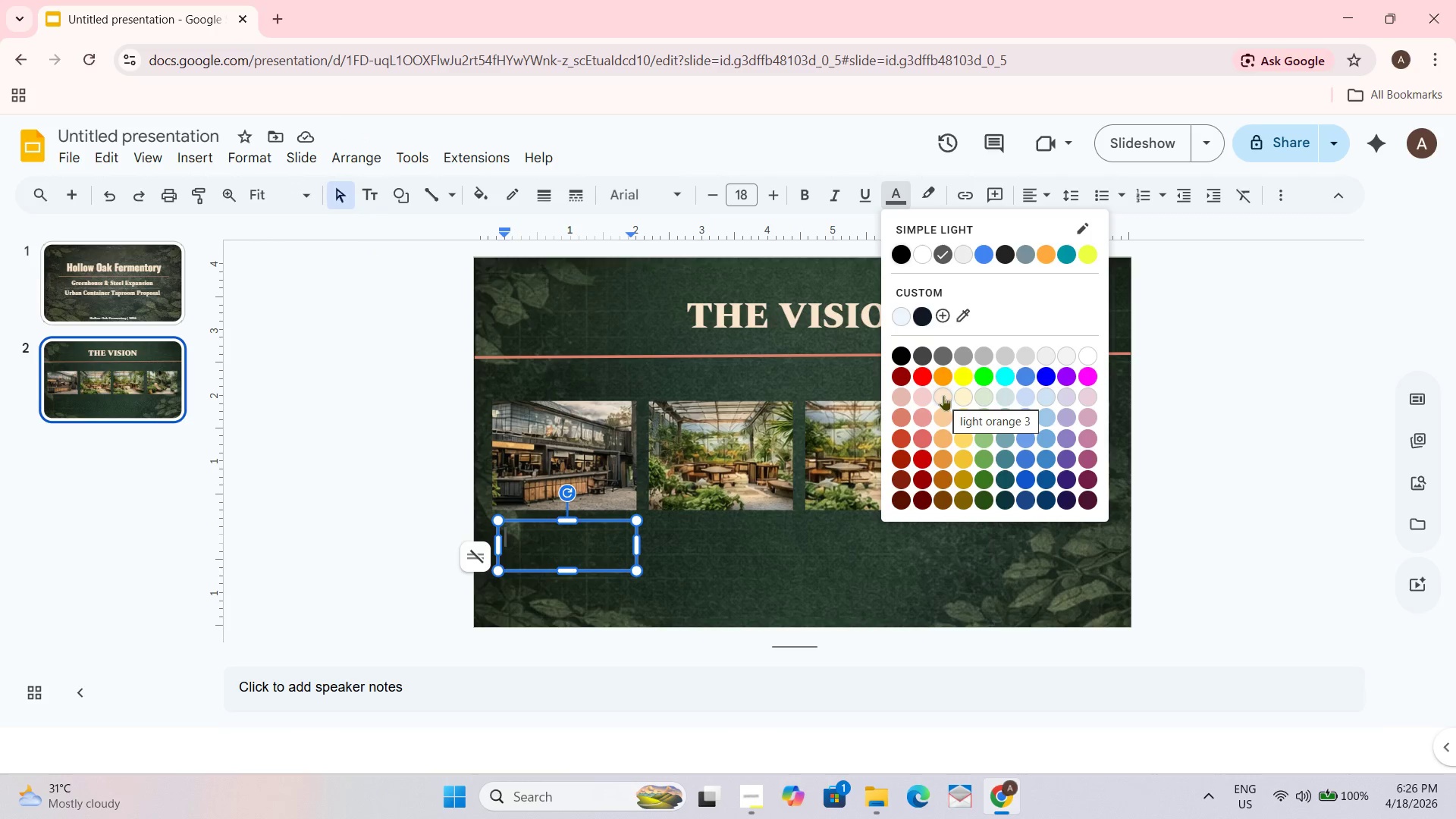 
left_click([943, 395])
 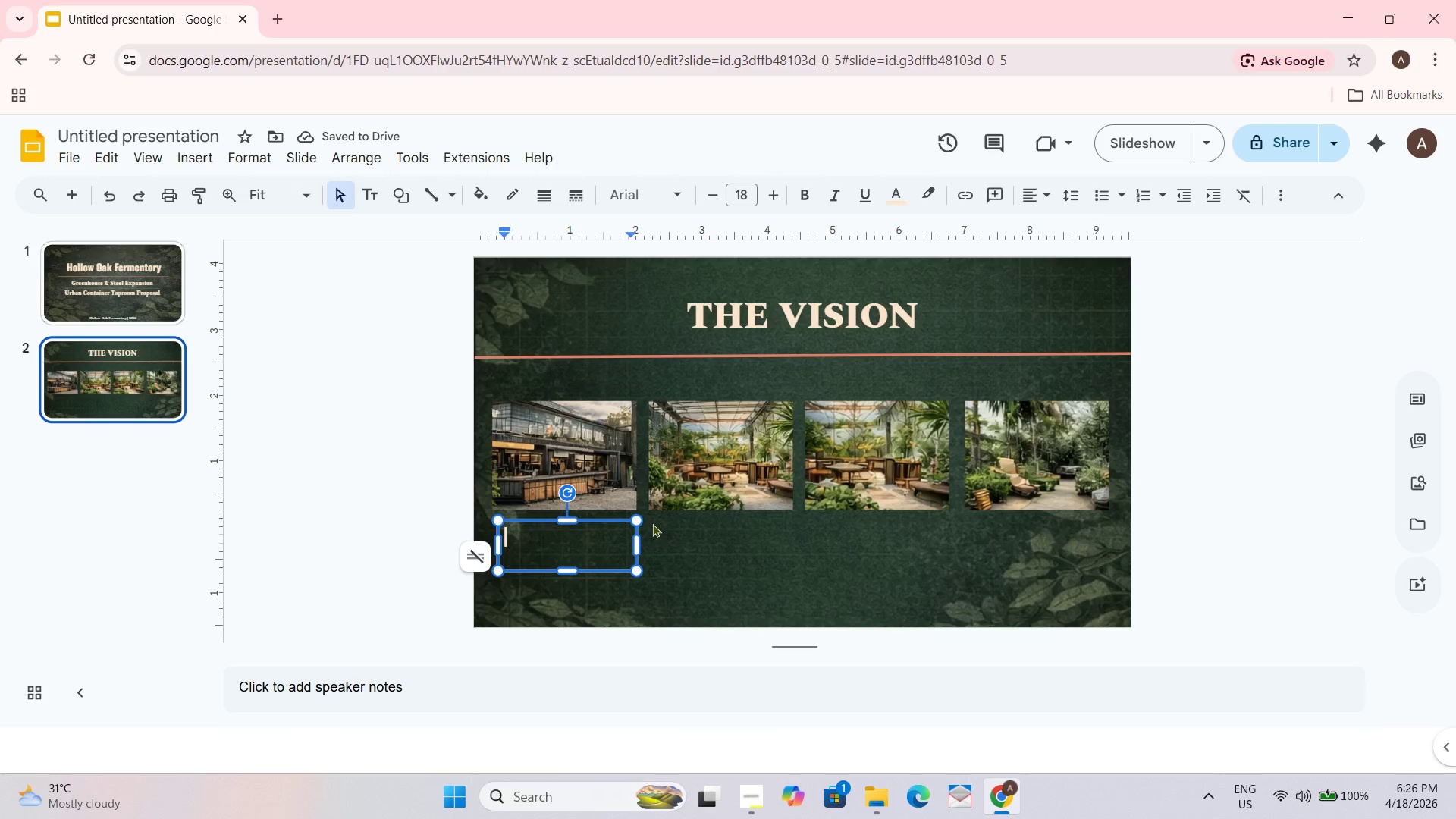 
type(Industrial)
 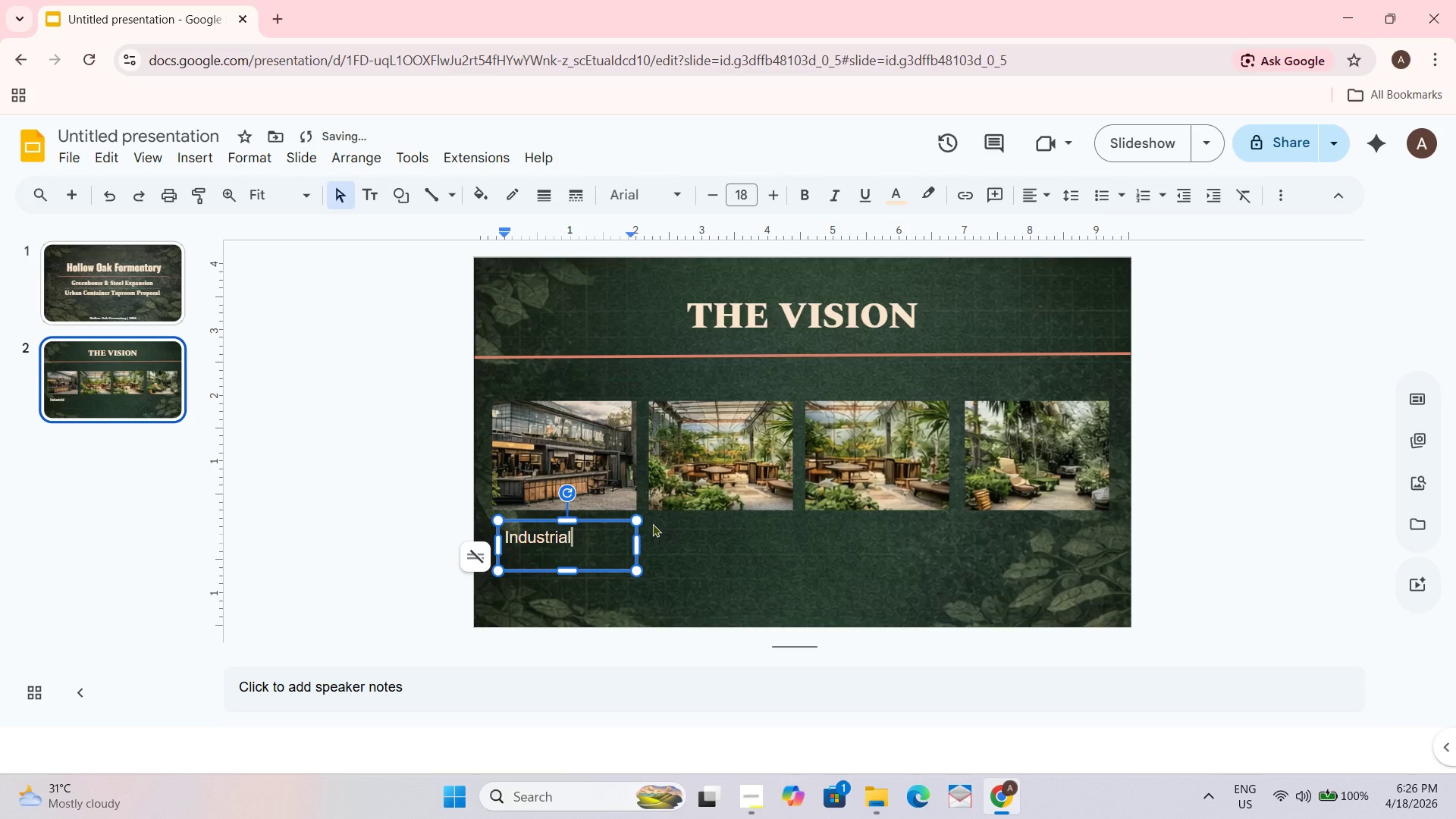 
key(Shift+Enter)
 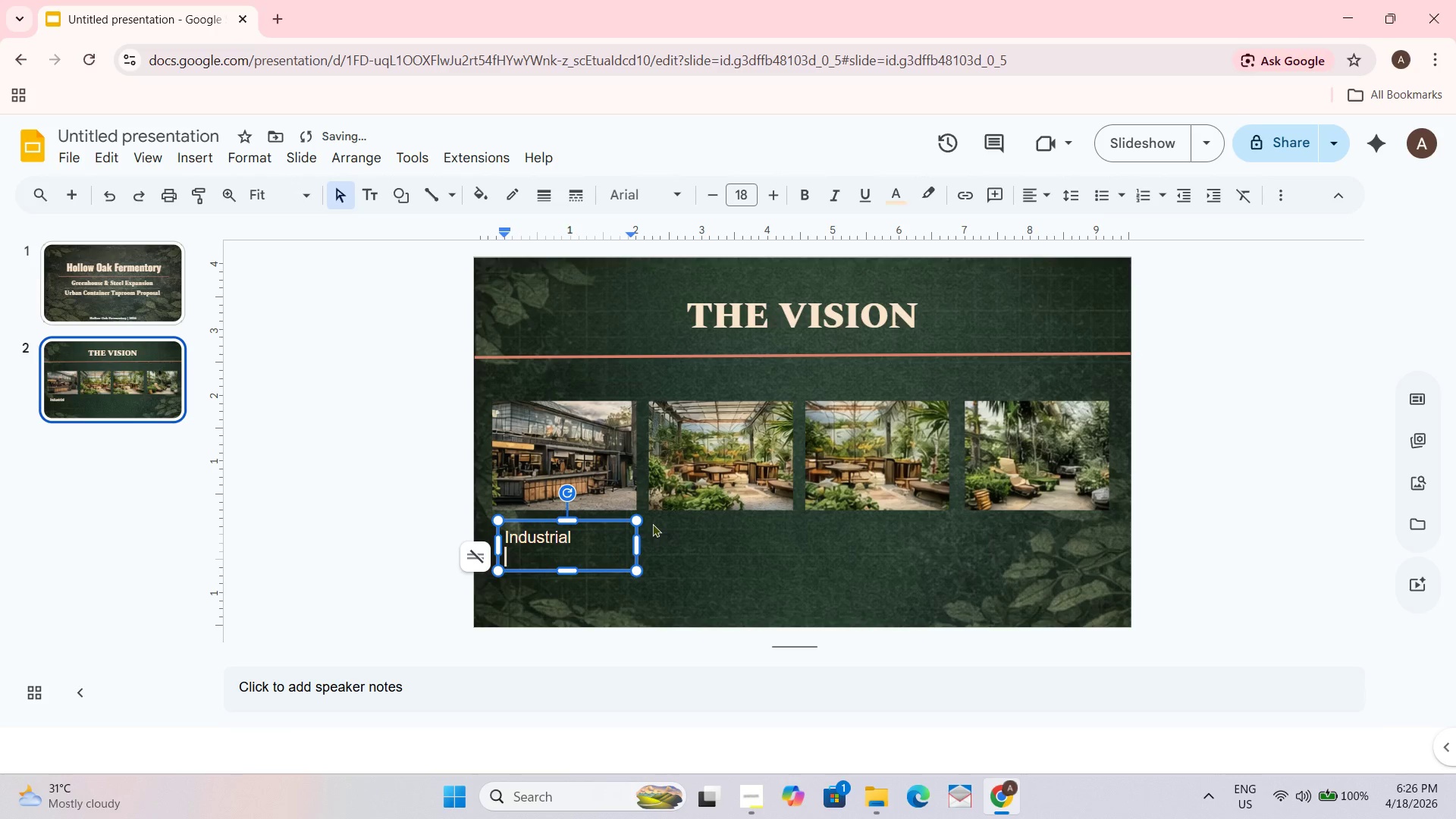 
type(Contaie)
key(Backspace)
type(ners)
 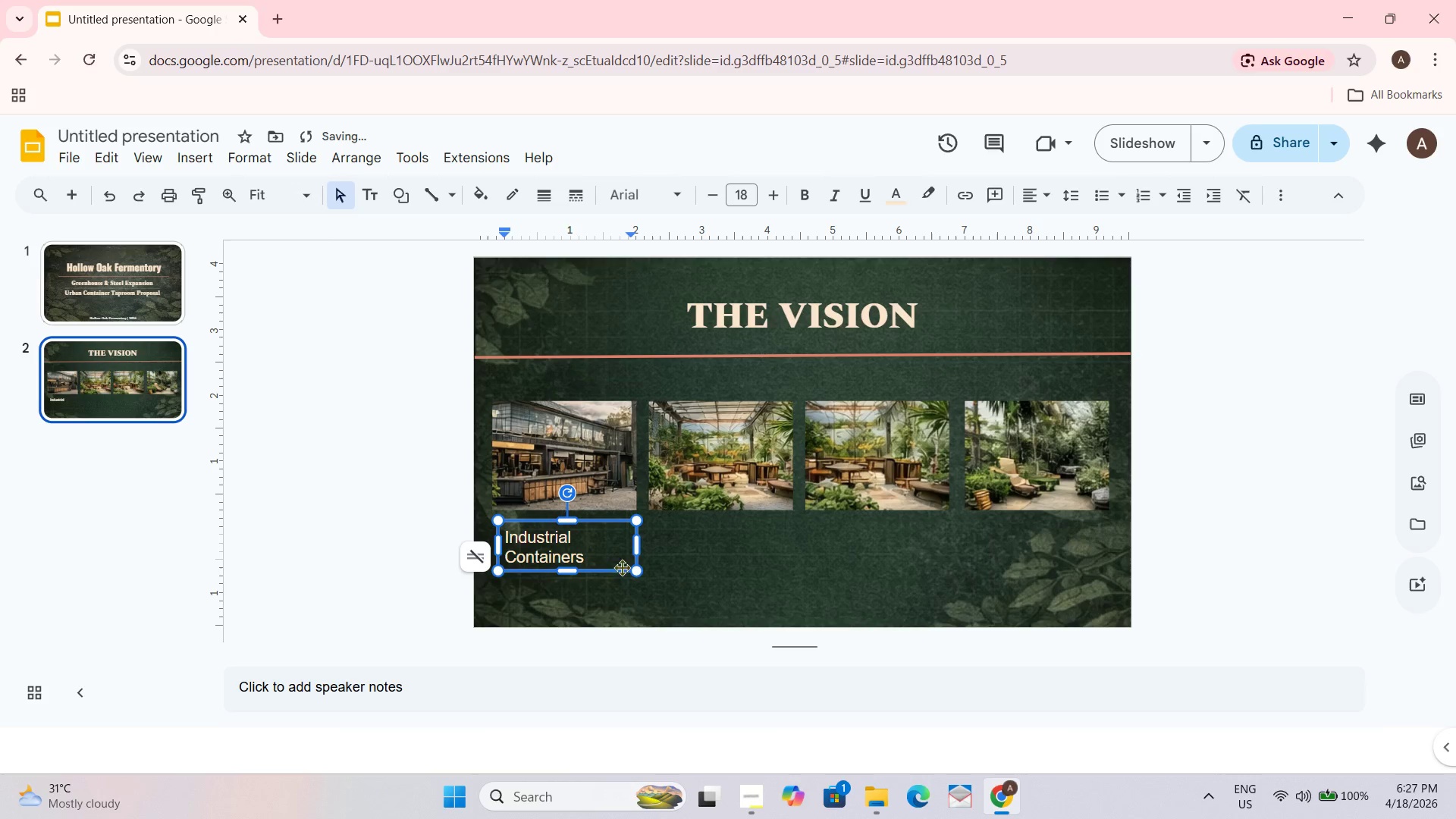 
left_click_drag(start_coordinate=[601, 565], to_coordinate=[501, 532])
 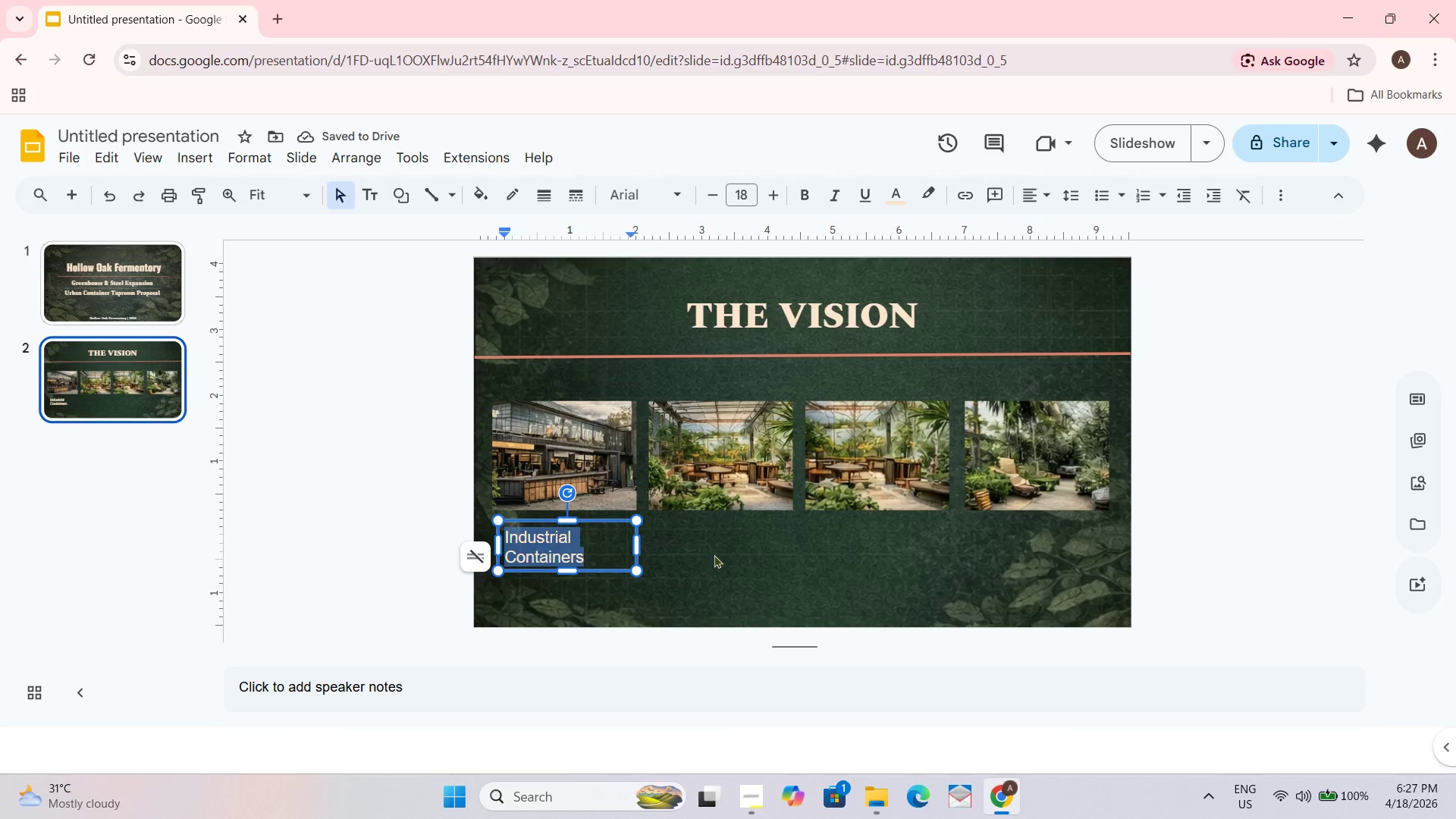 
double_click([629, 554])
 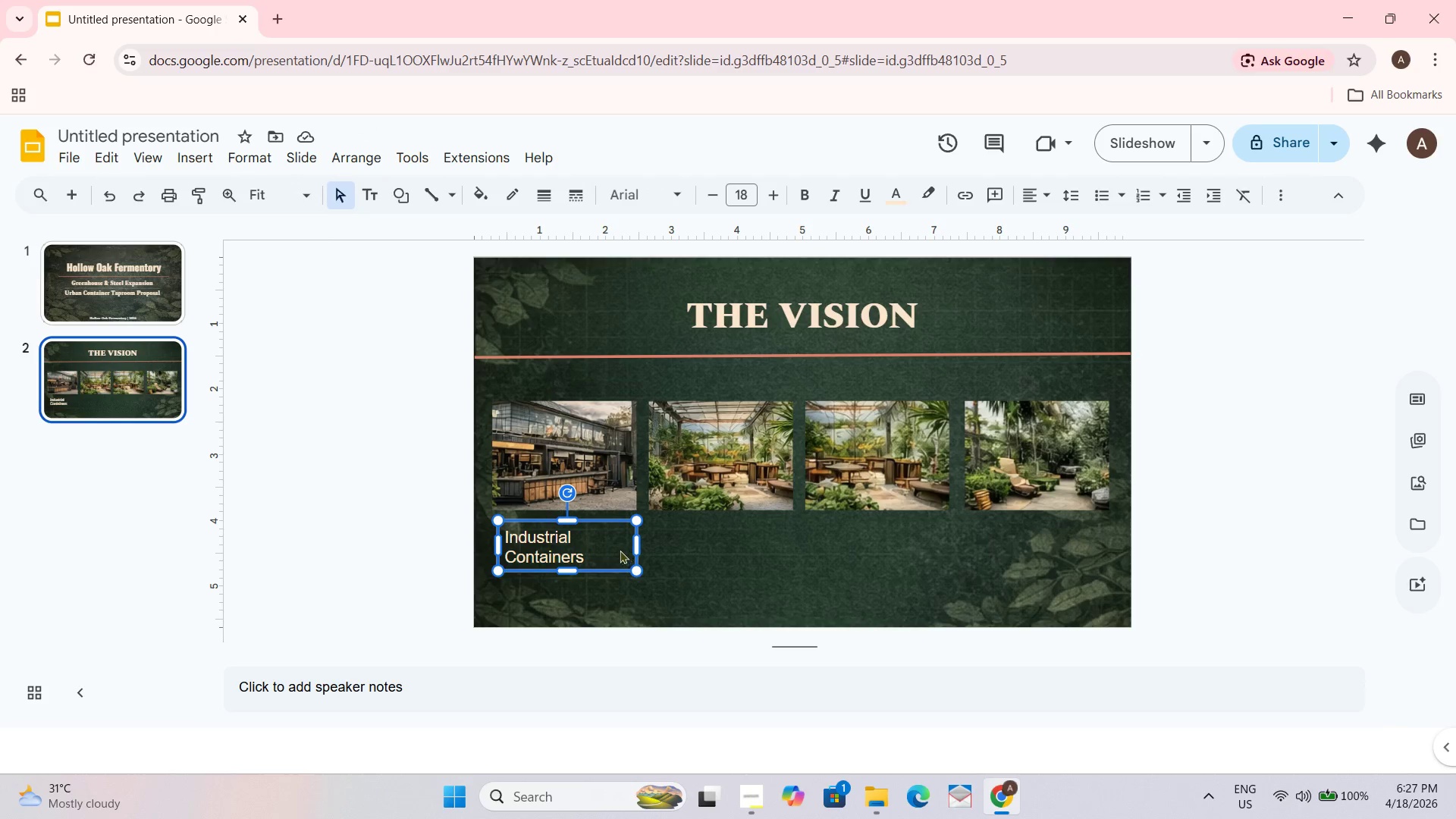 
triple_click([748, 553])
 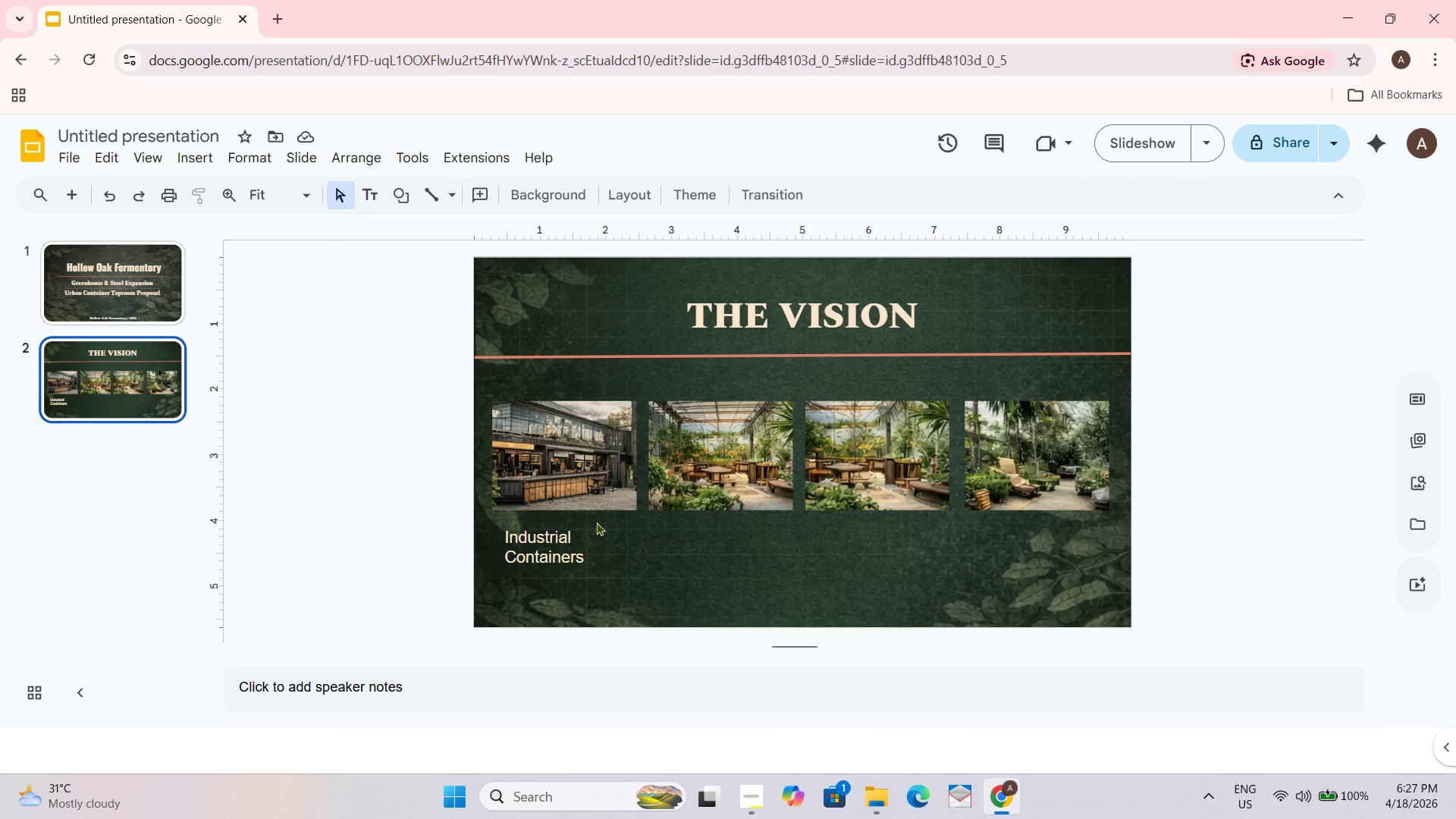 
left_click_drag(start_coordinate=[583, 528], to_coordinate=[586, 516])
 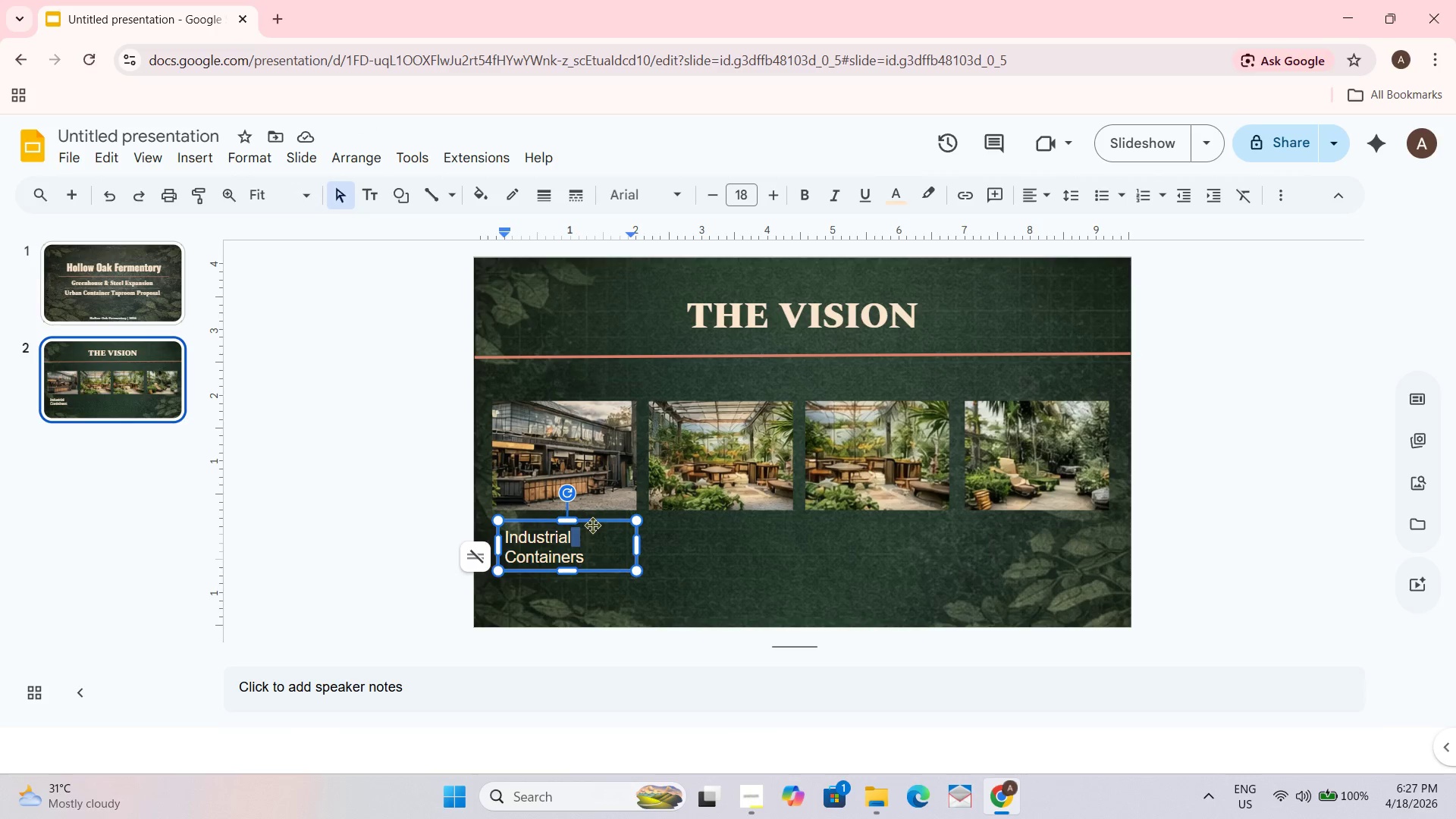 
left_click_drag(start_coordinate=[592, 525], to_coordinate=[592, 517])
 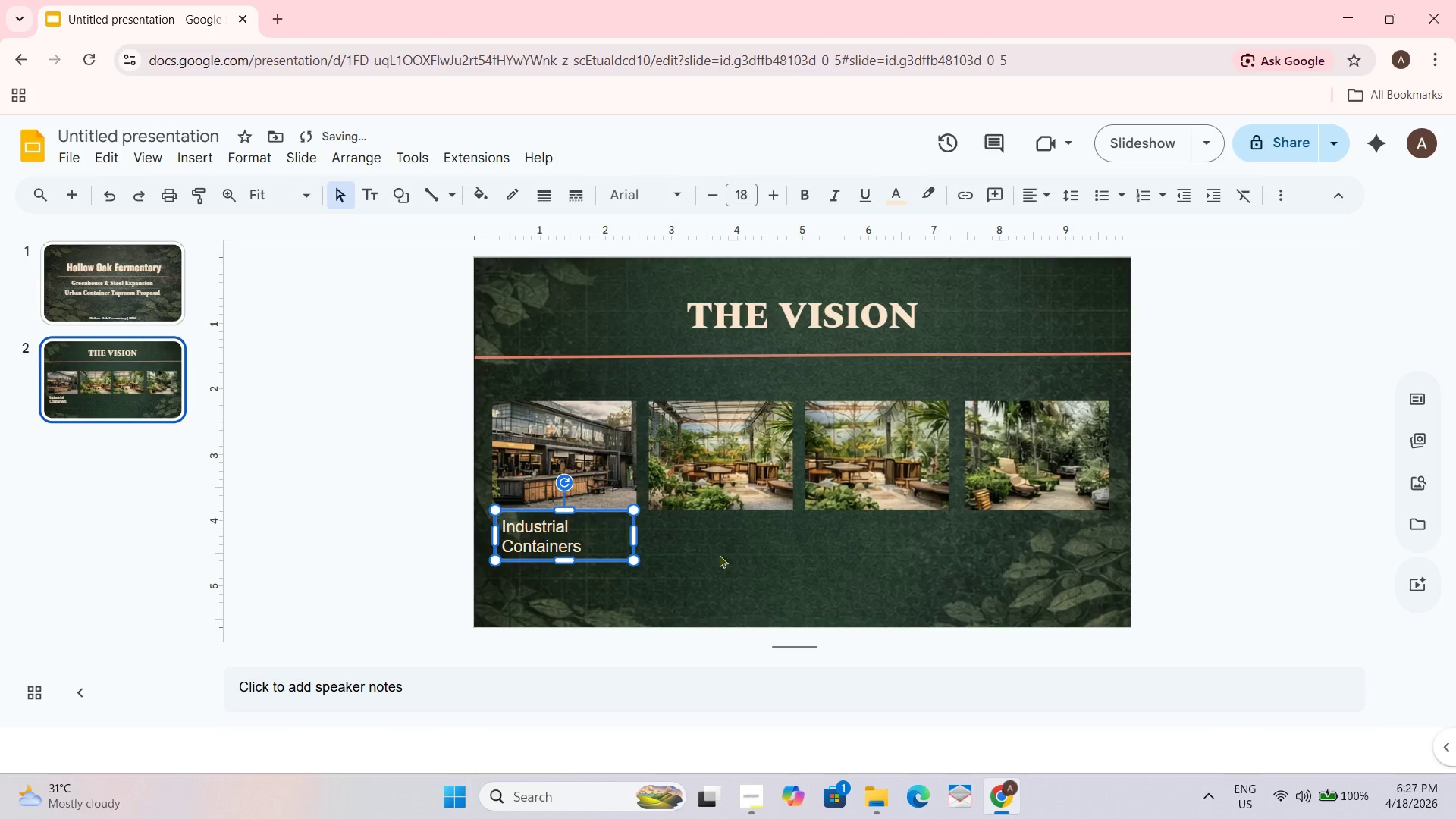 
left_click([743, 560])
 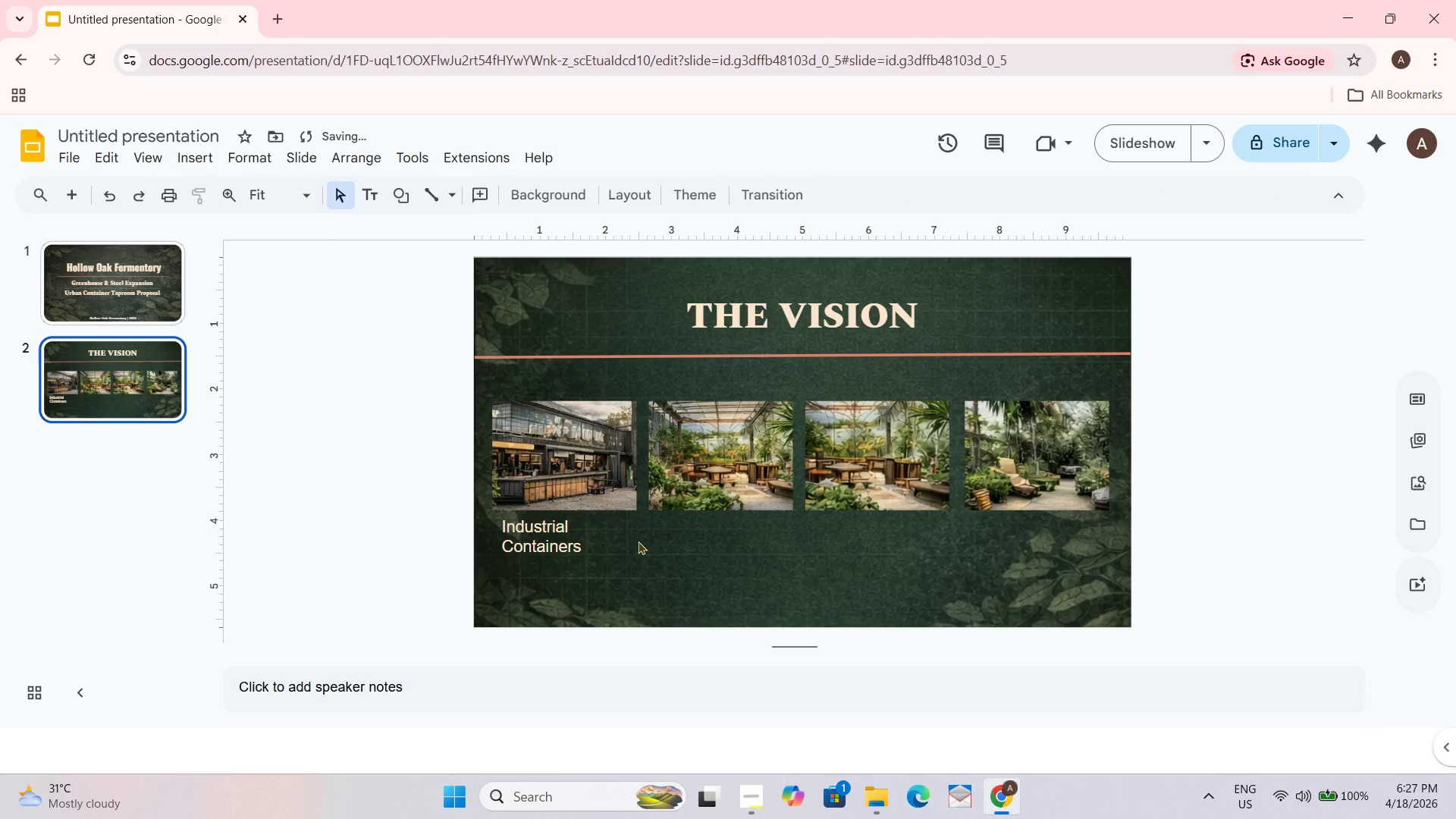 
left_click([610, 541])
 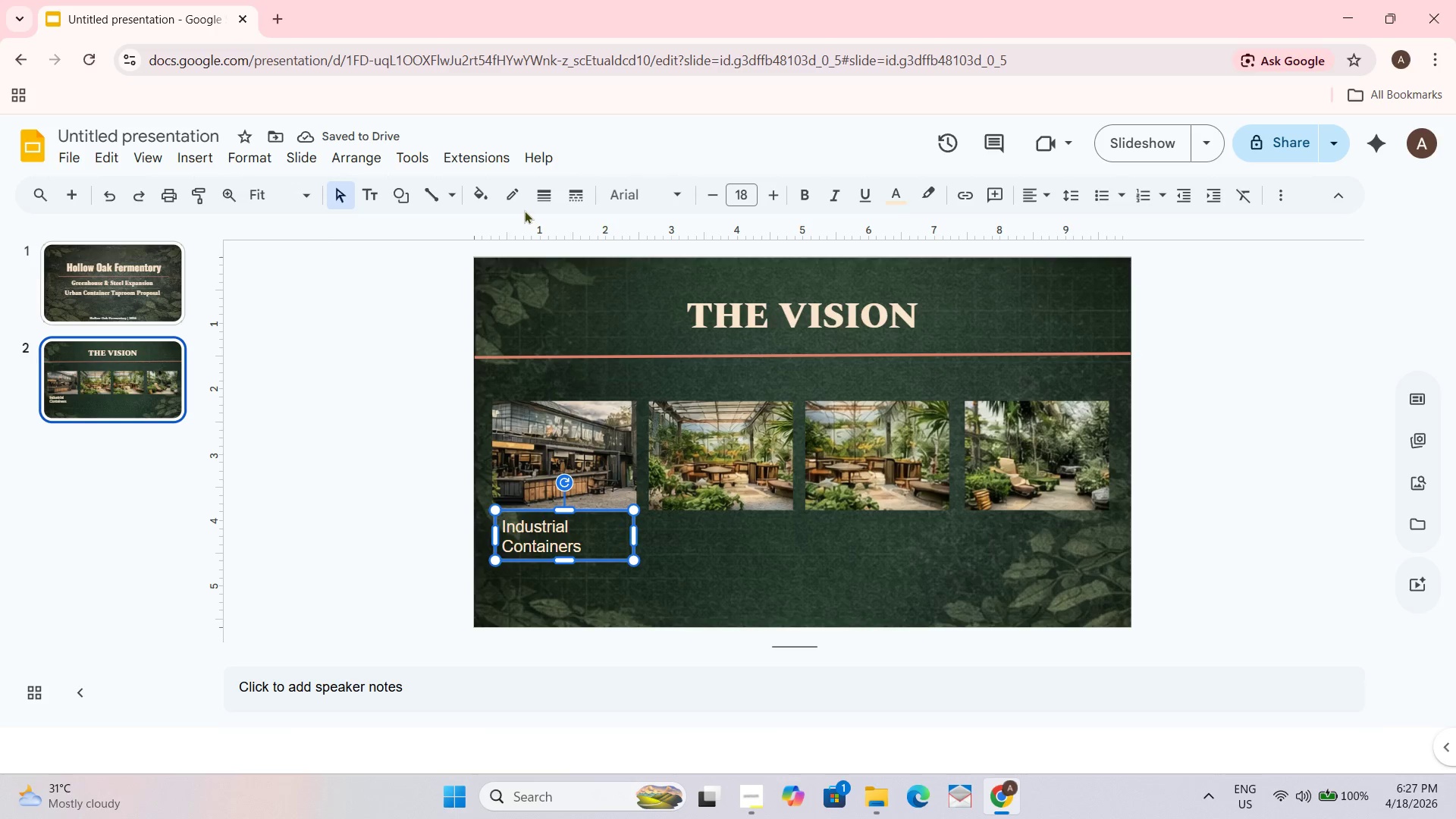 
mouse_move([477, 196])
 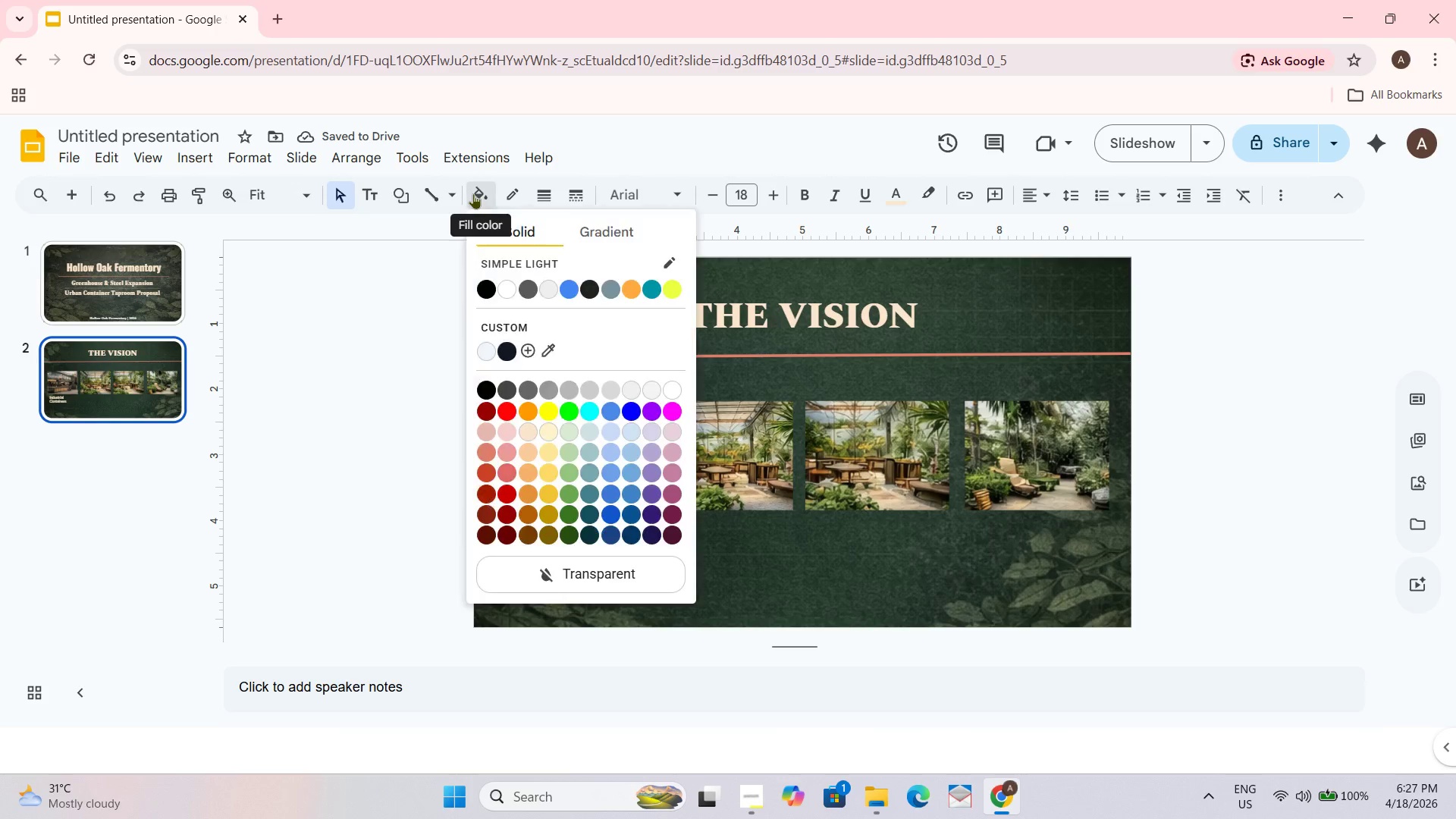 
left_click([473, 193])
 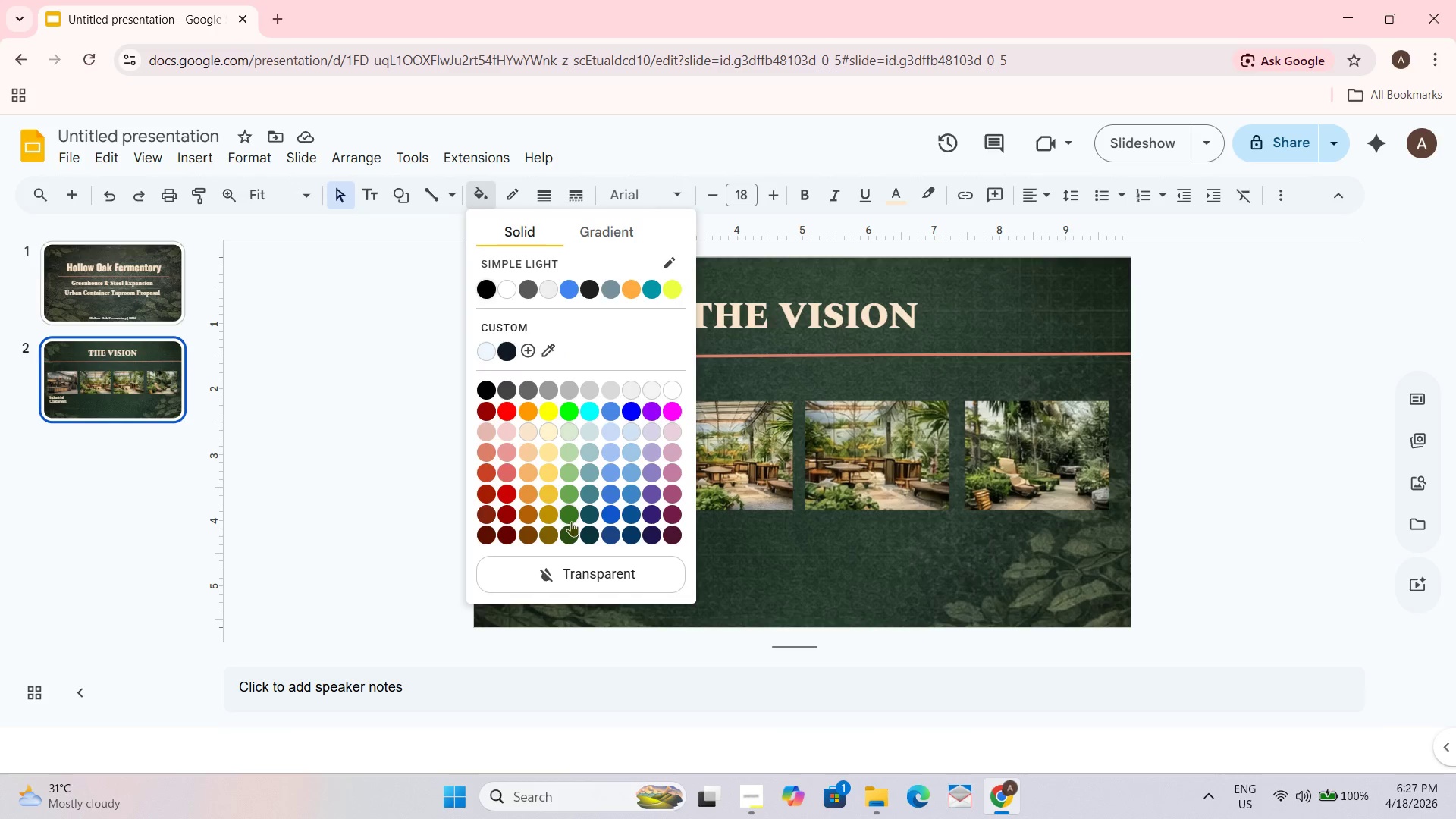 
left_click([574, 537])
 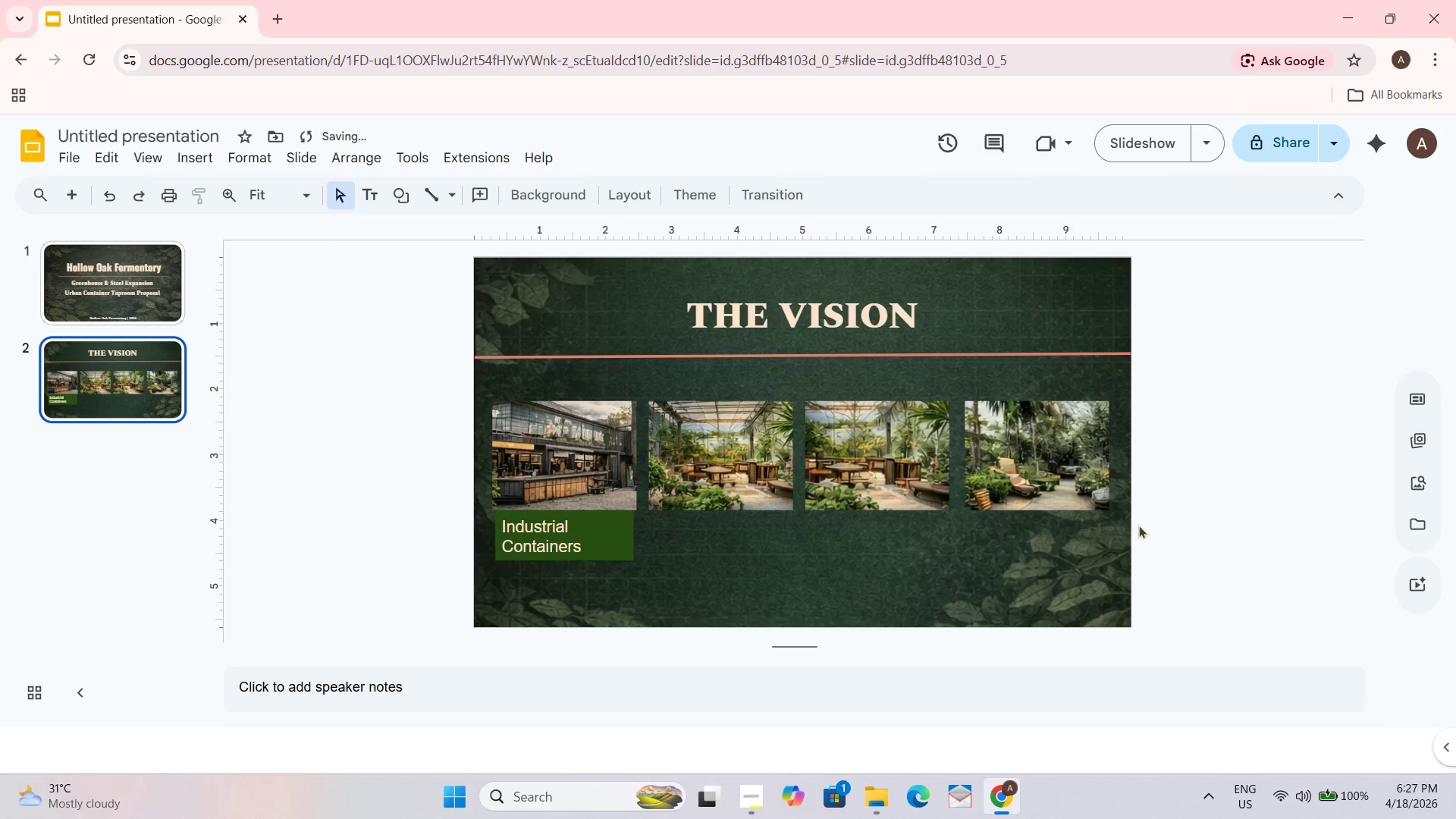 
left_click([623, 543])
 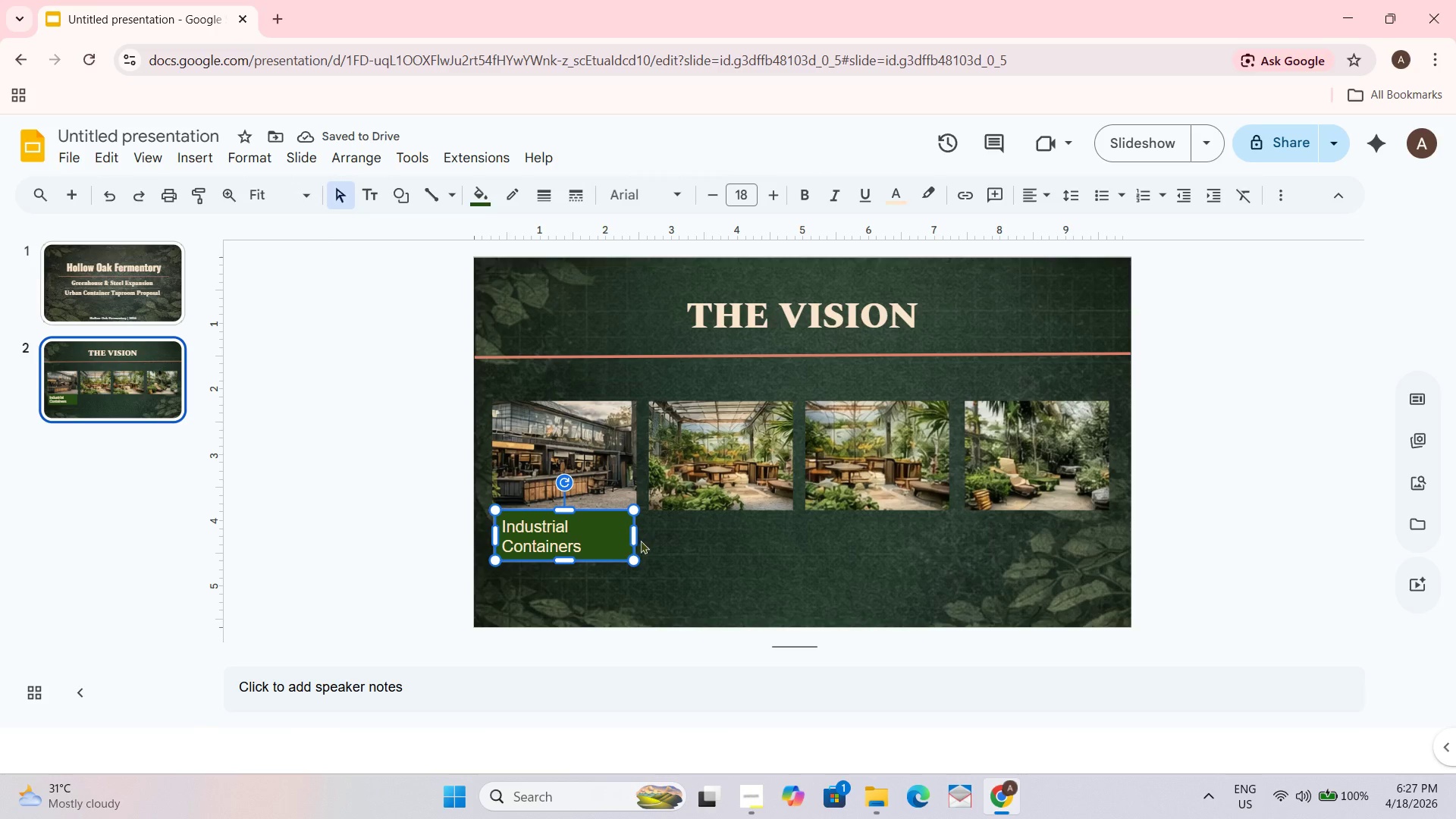 
left_click_drag(start_coordinate=[635, 539], to_coordinate=[639, 536])
 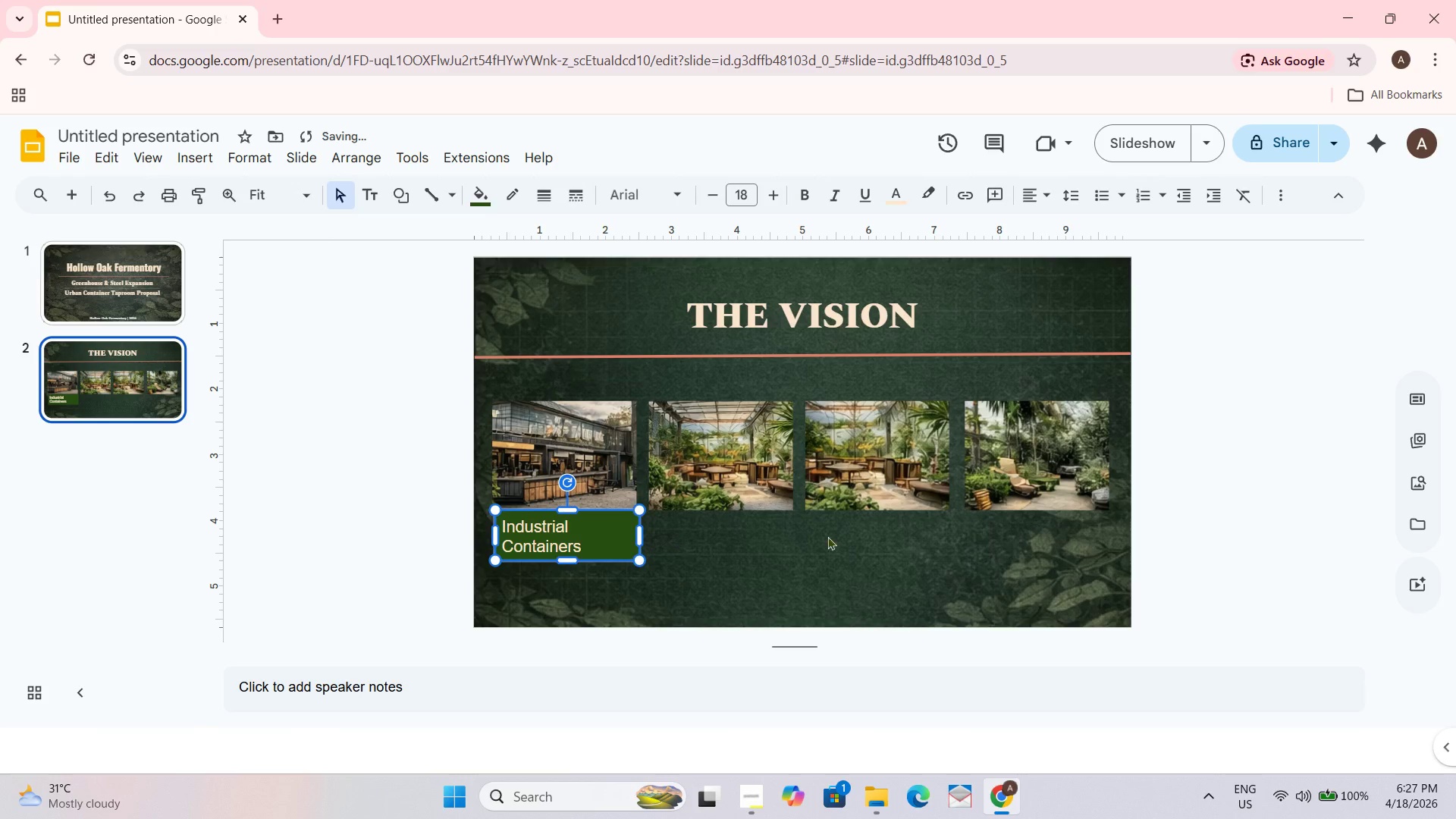 
left_click_drag(start_coordinate=[898, 536], to_coordinate=[910, 537])
 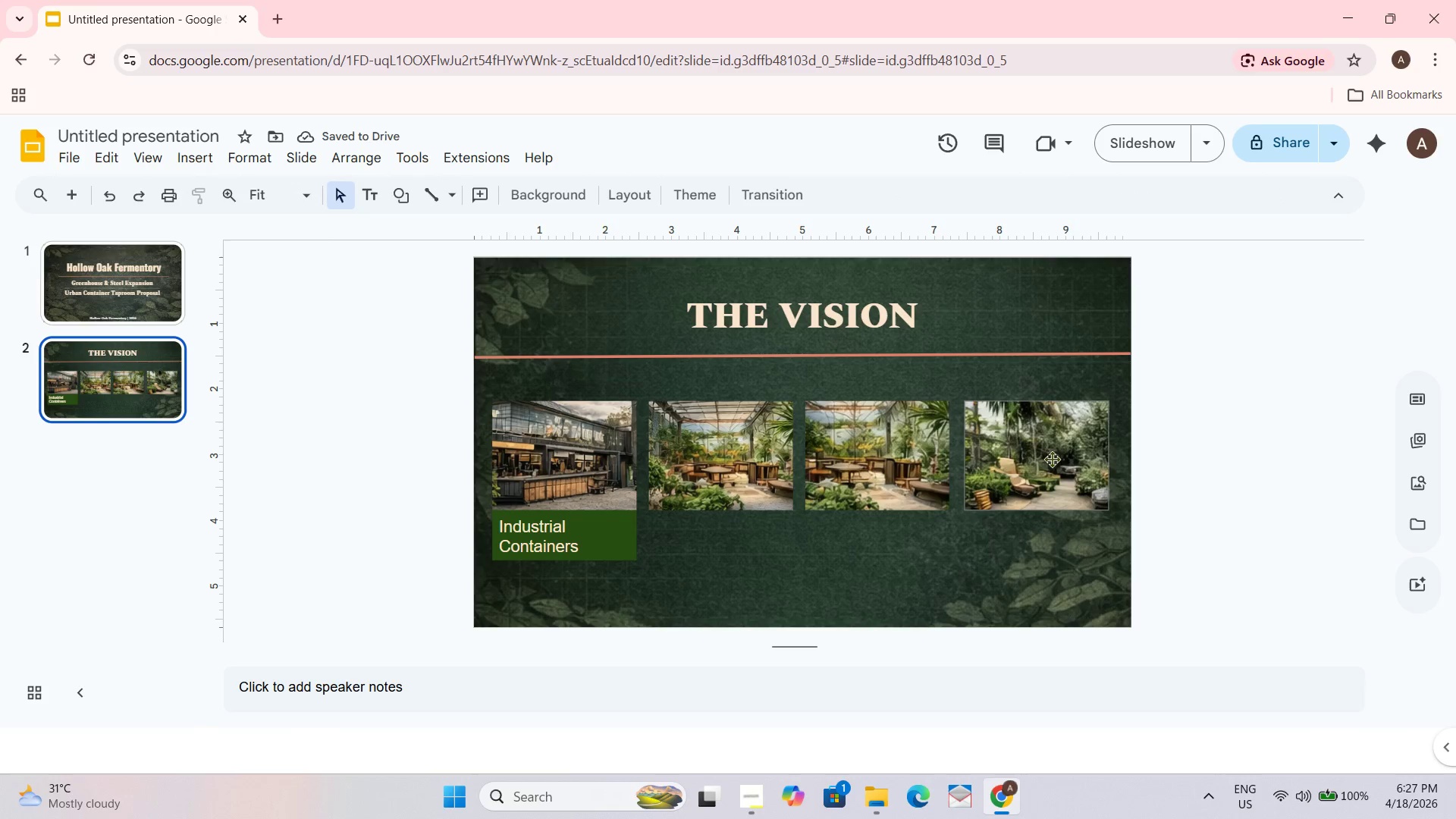 
wait(7.62)
 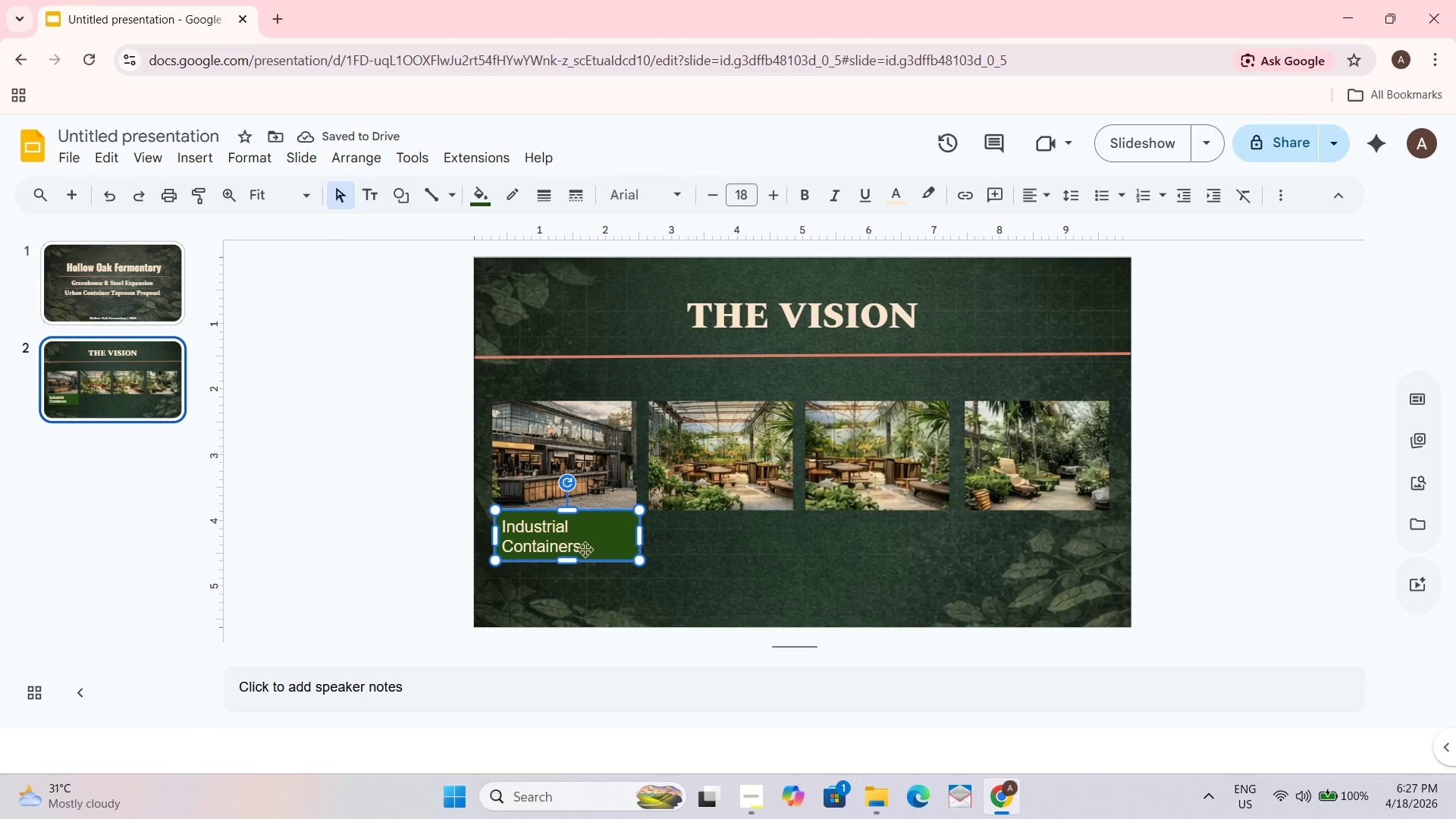 
left_click([603, 553])
 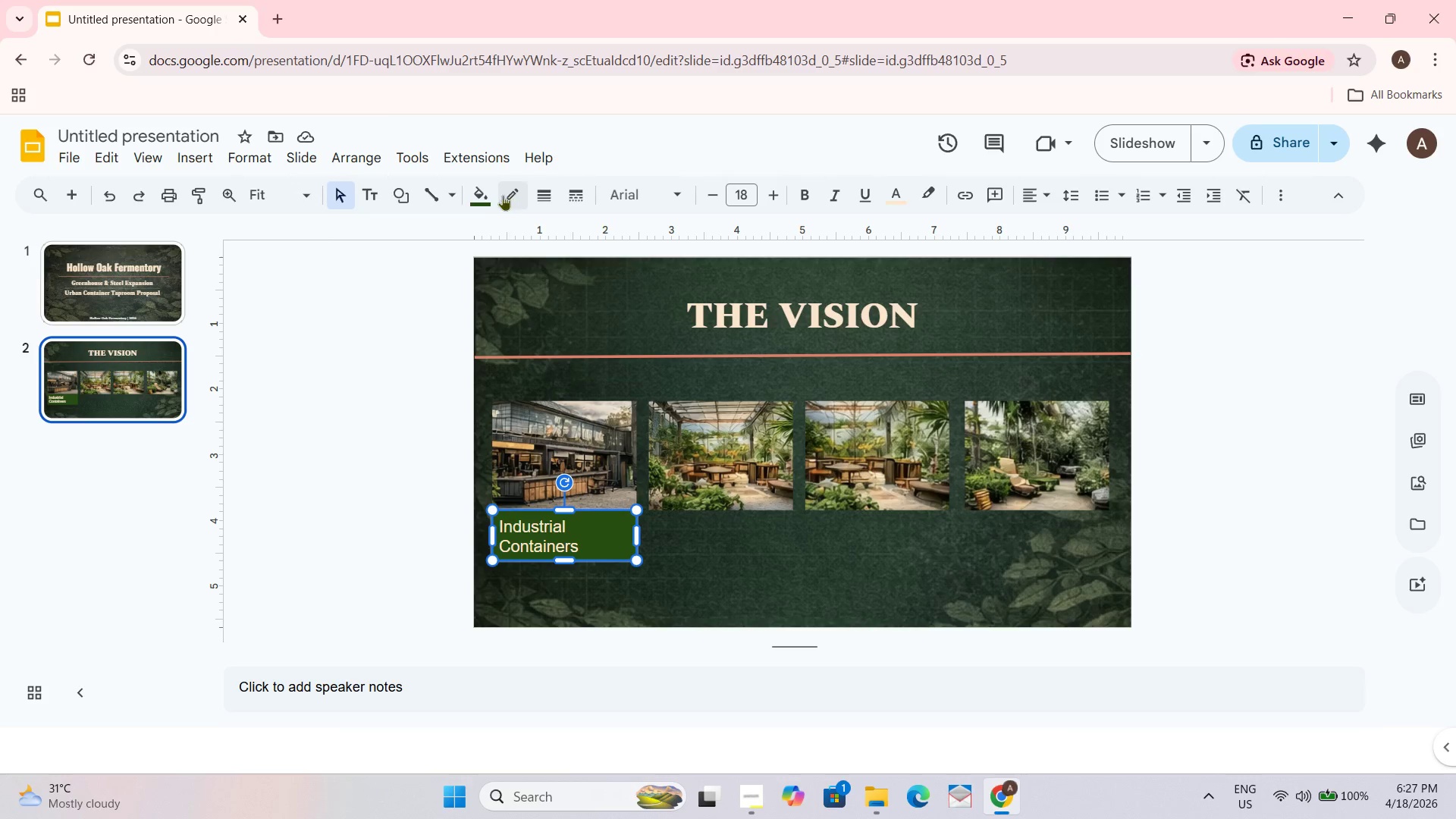 
left_click([484, 198])
 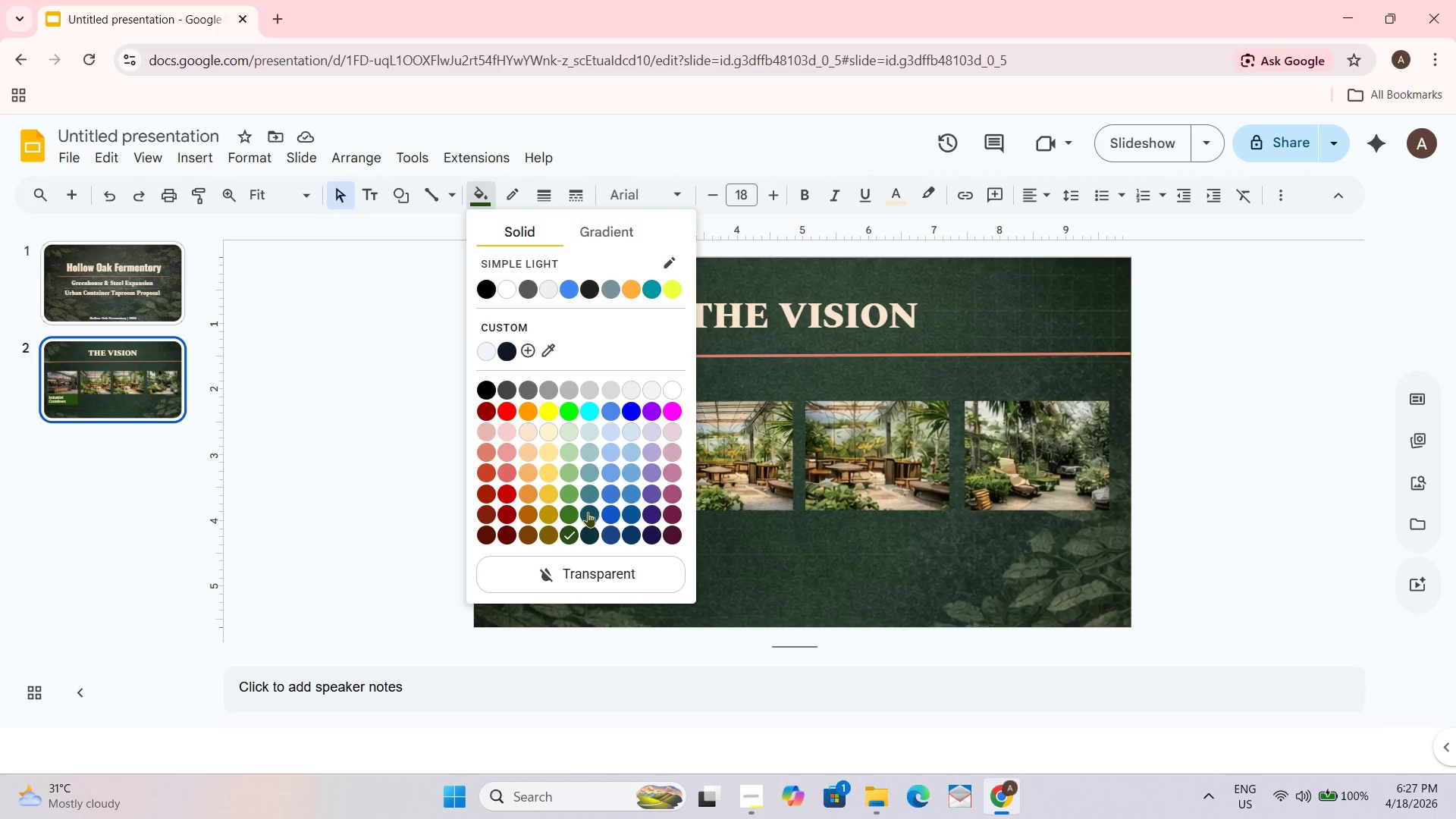 
double_click([1249, 373])
 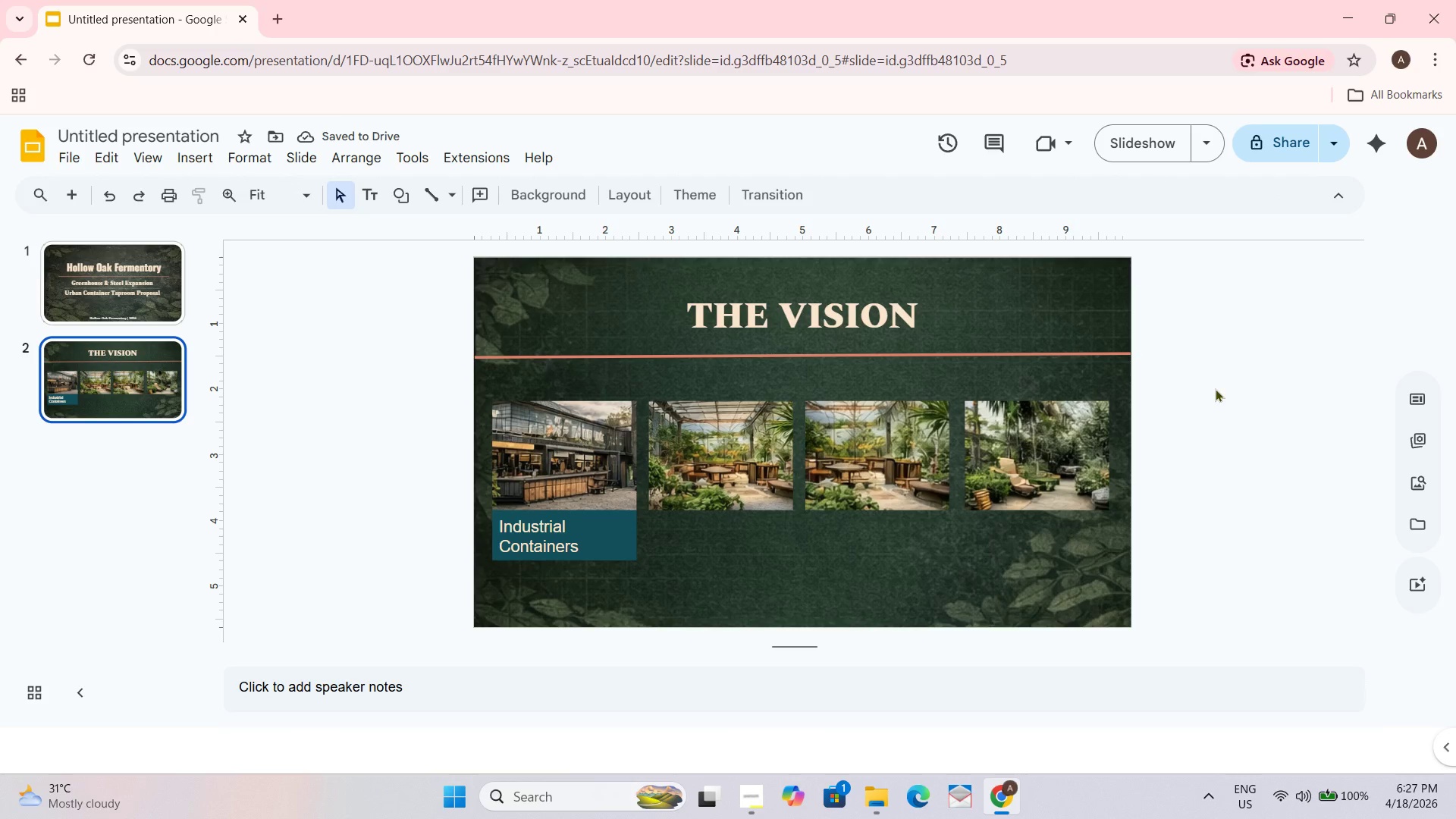 
wait(5.77)
 